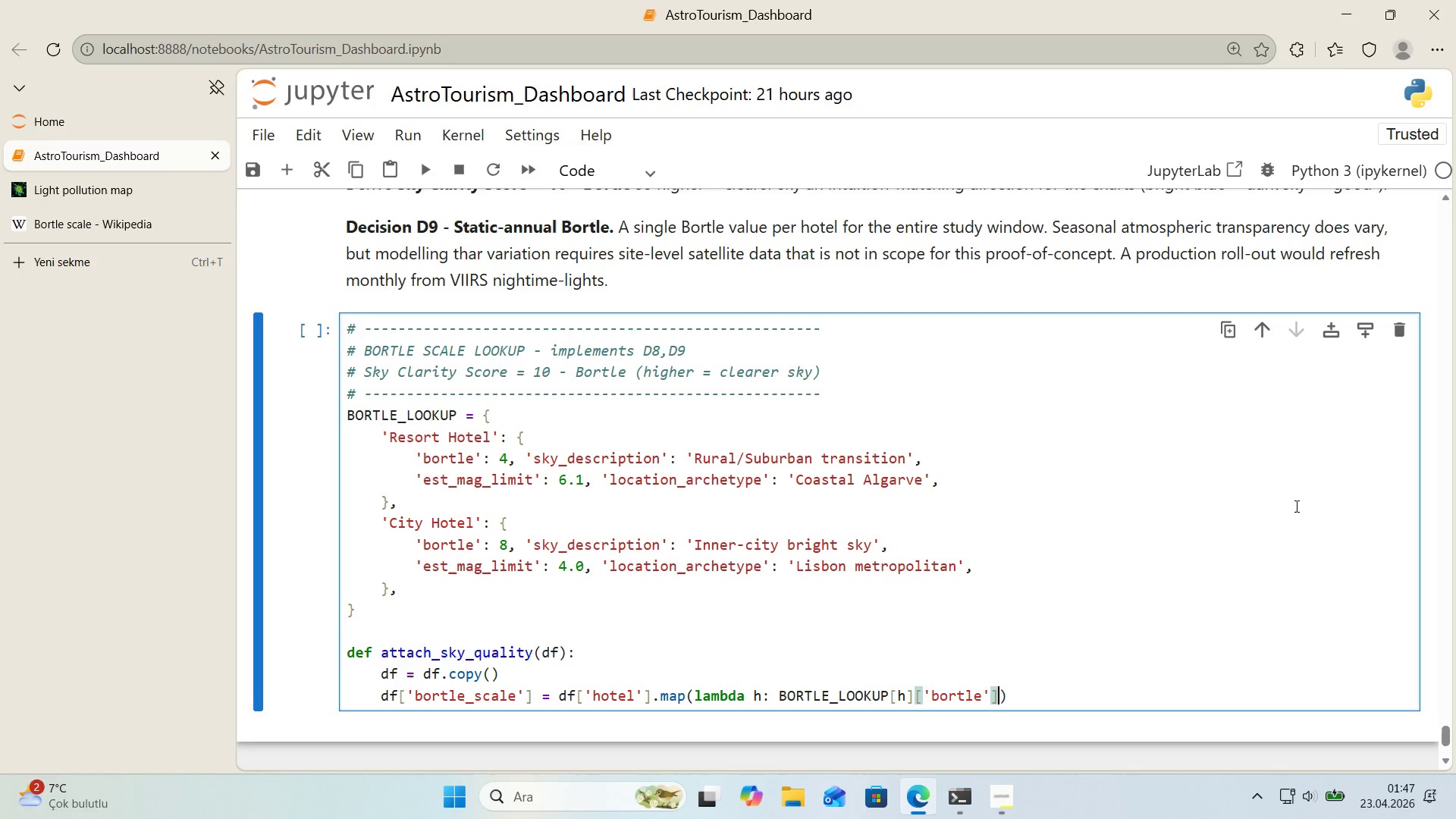 
key(ArrowRight)
 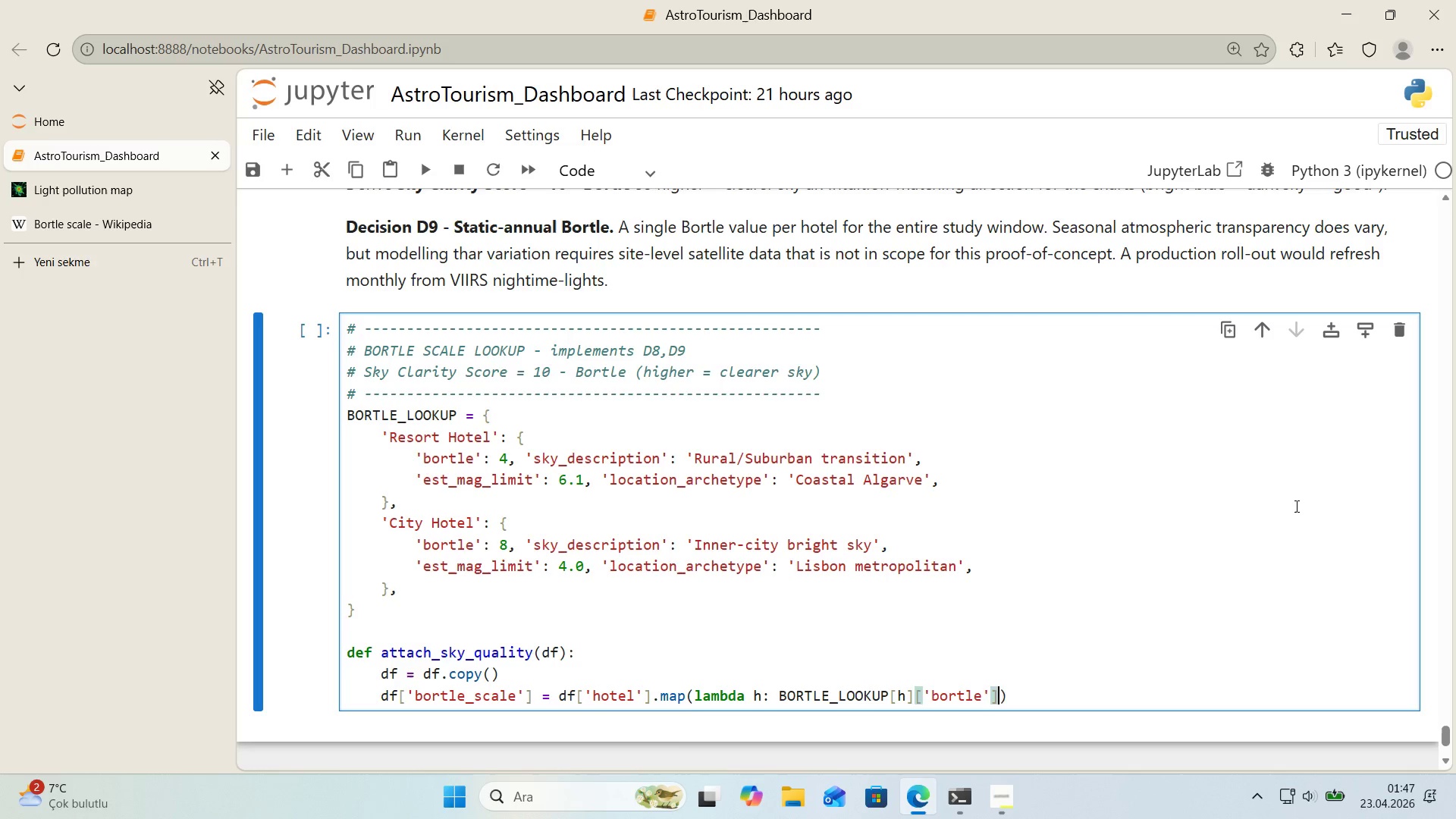 
key(ArrowRight)
 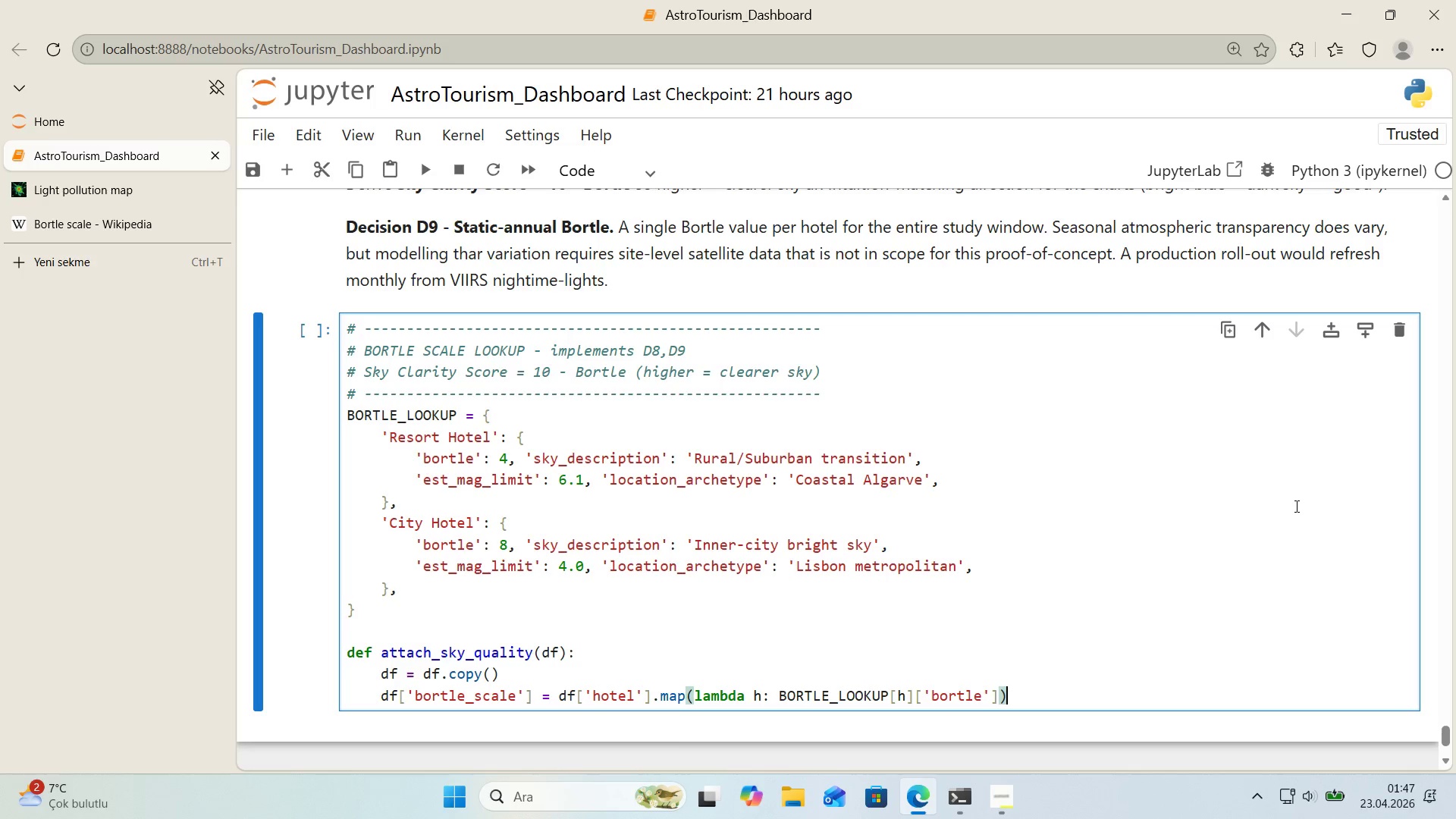 
key(Enter)
 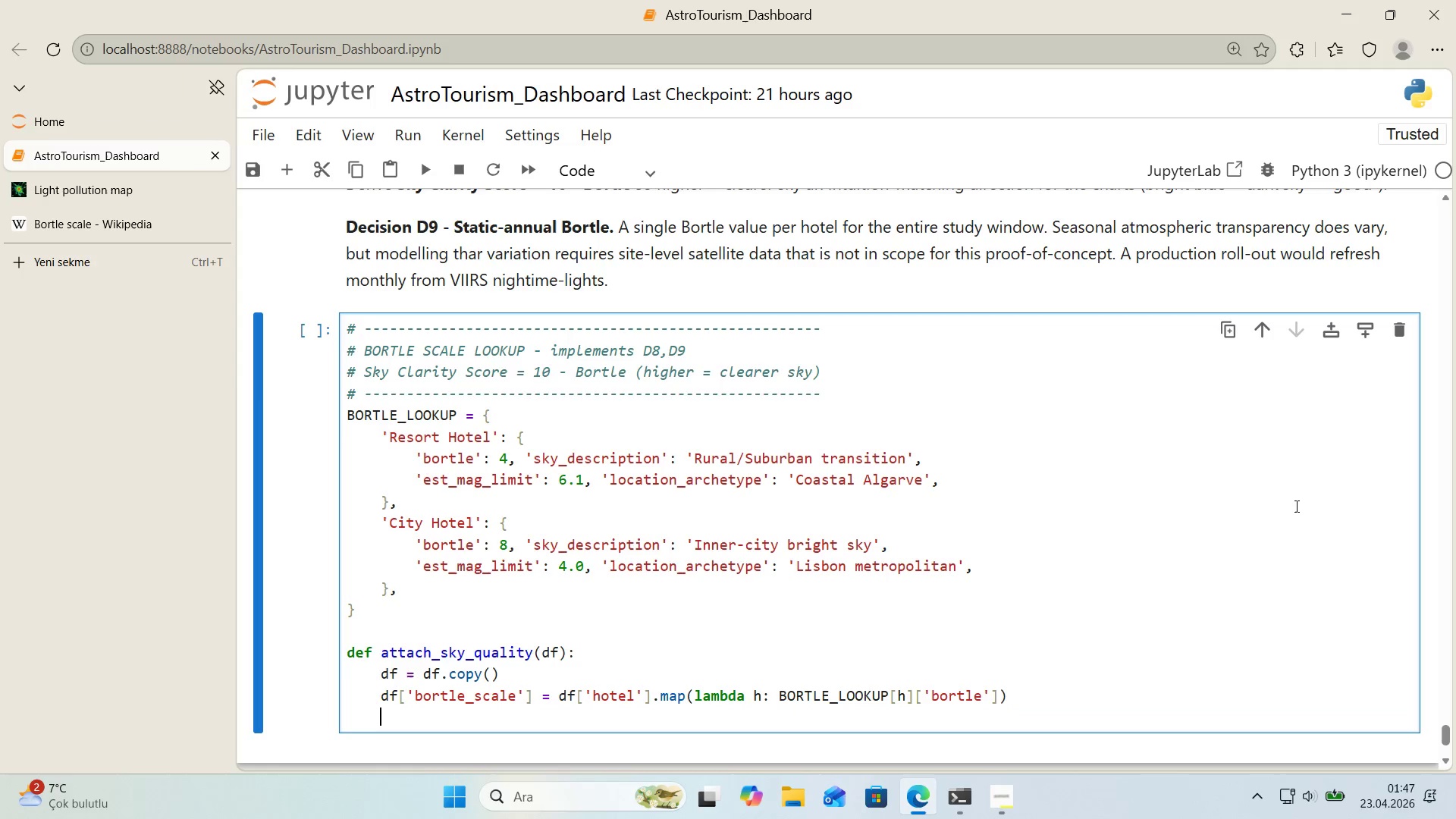 
type(df)
 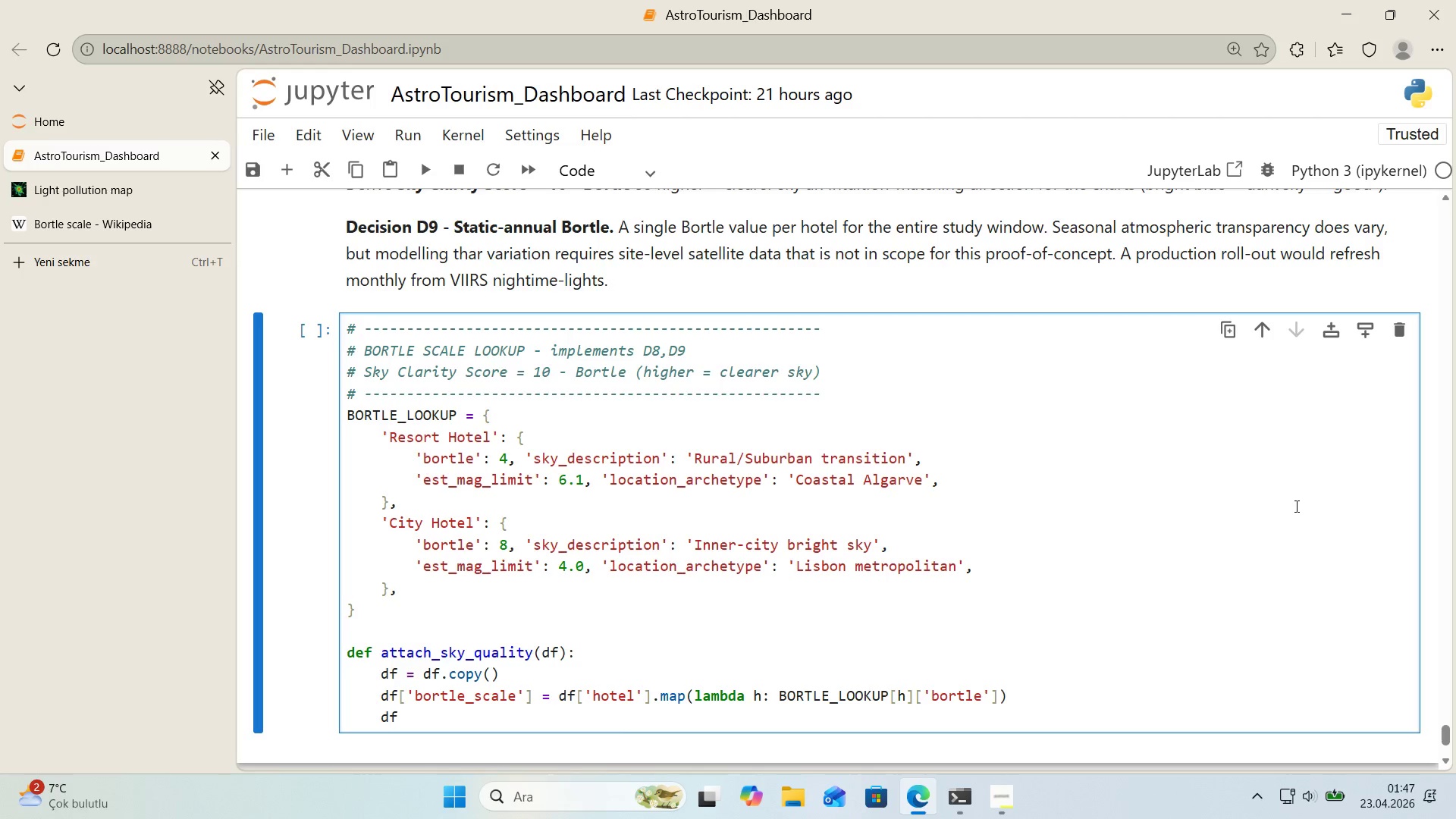 
key(Alt+Control+8)
 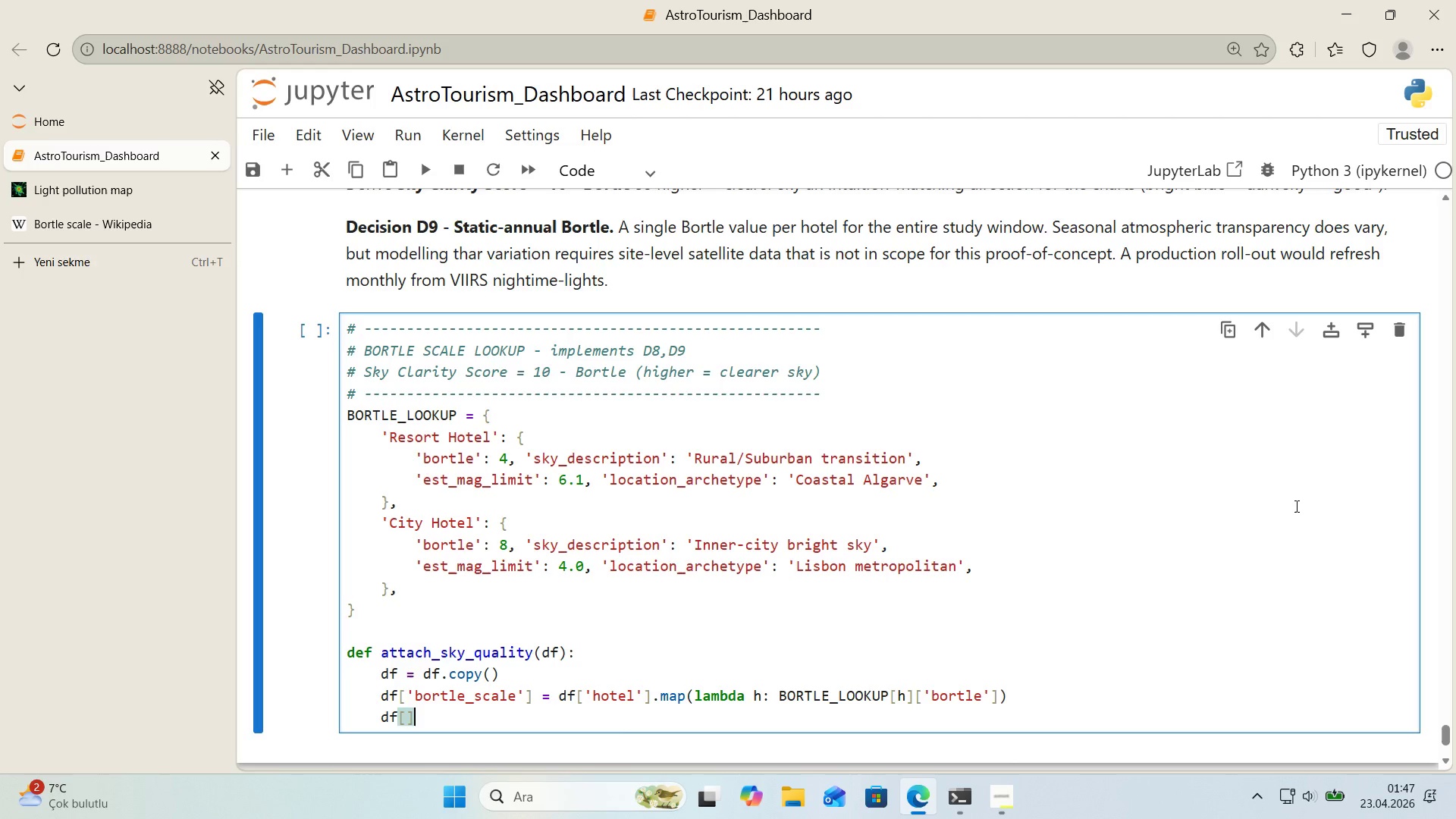 
key(Alt+Control+9)
 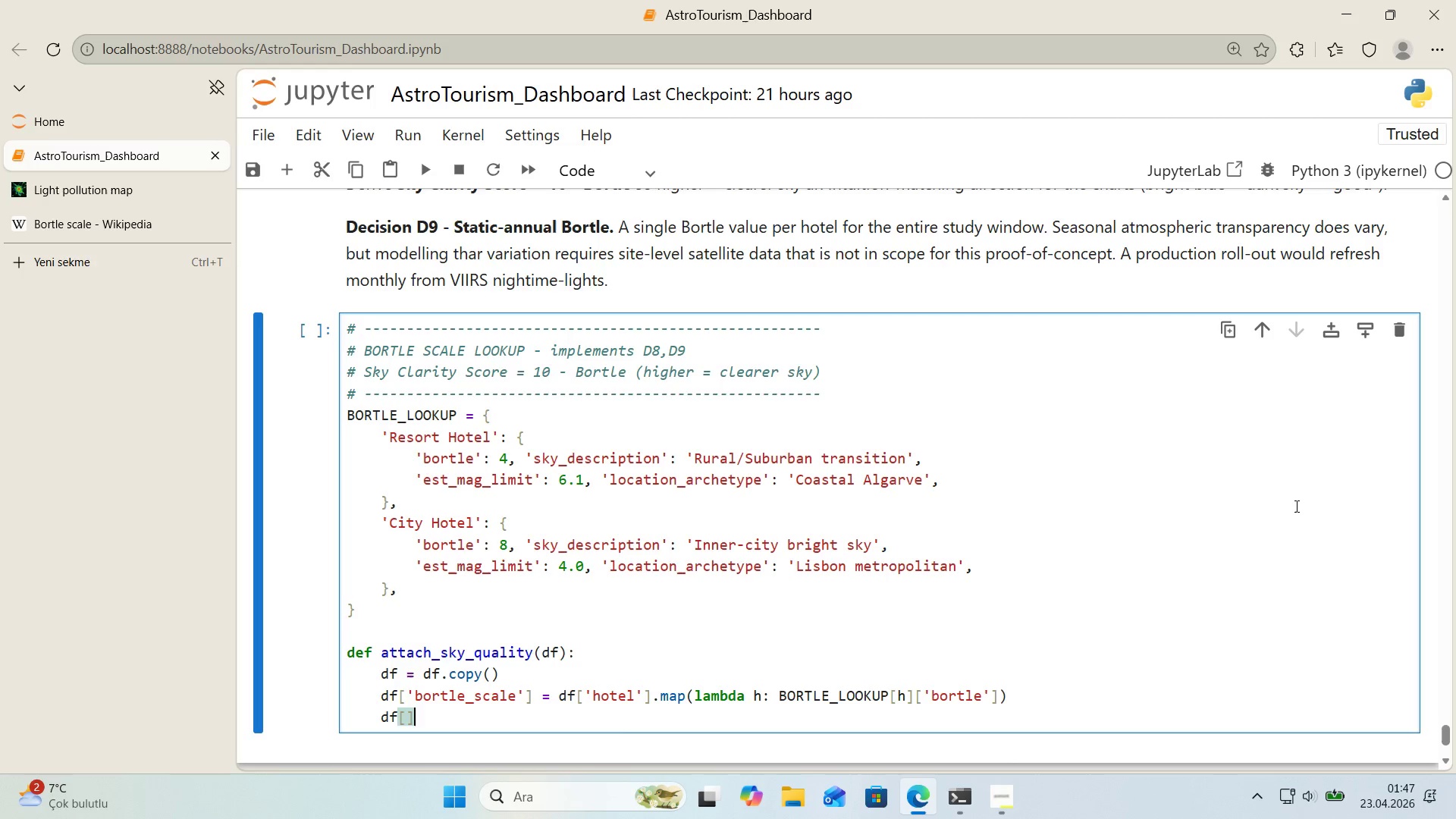 
key(ArrowLeft)
 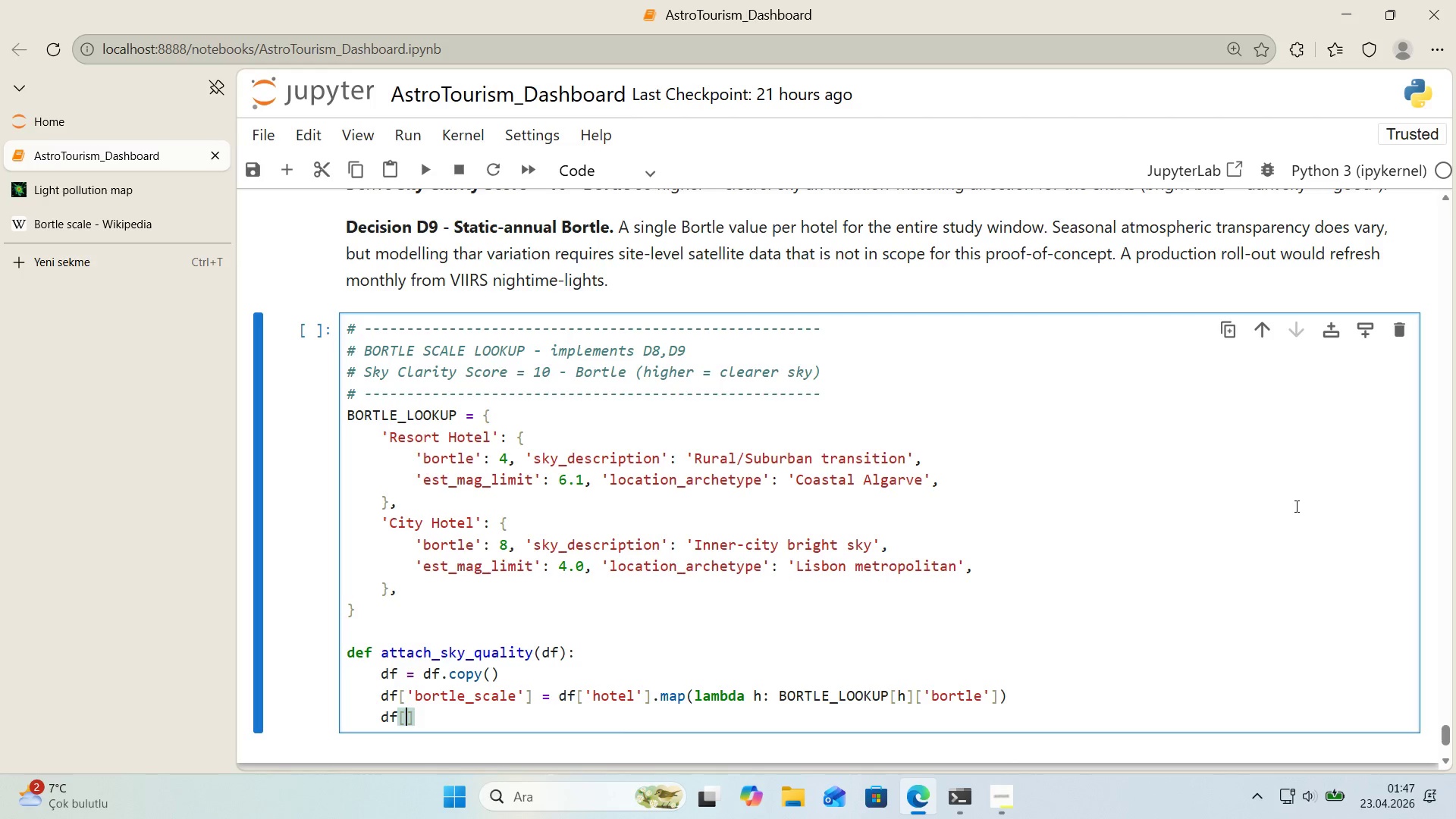 
type(@@)
 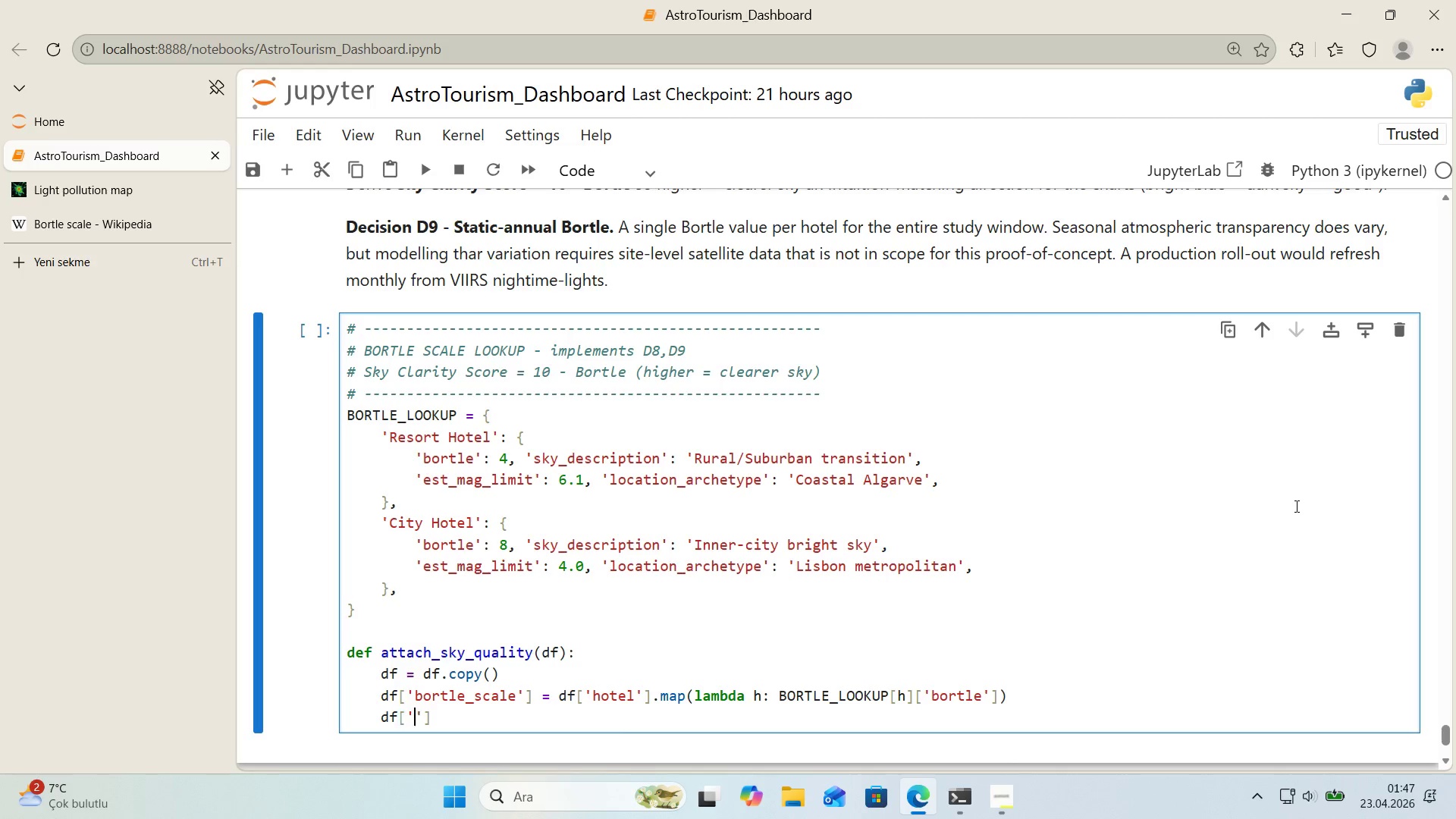 
key(ArrowLeft)
 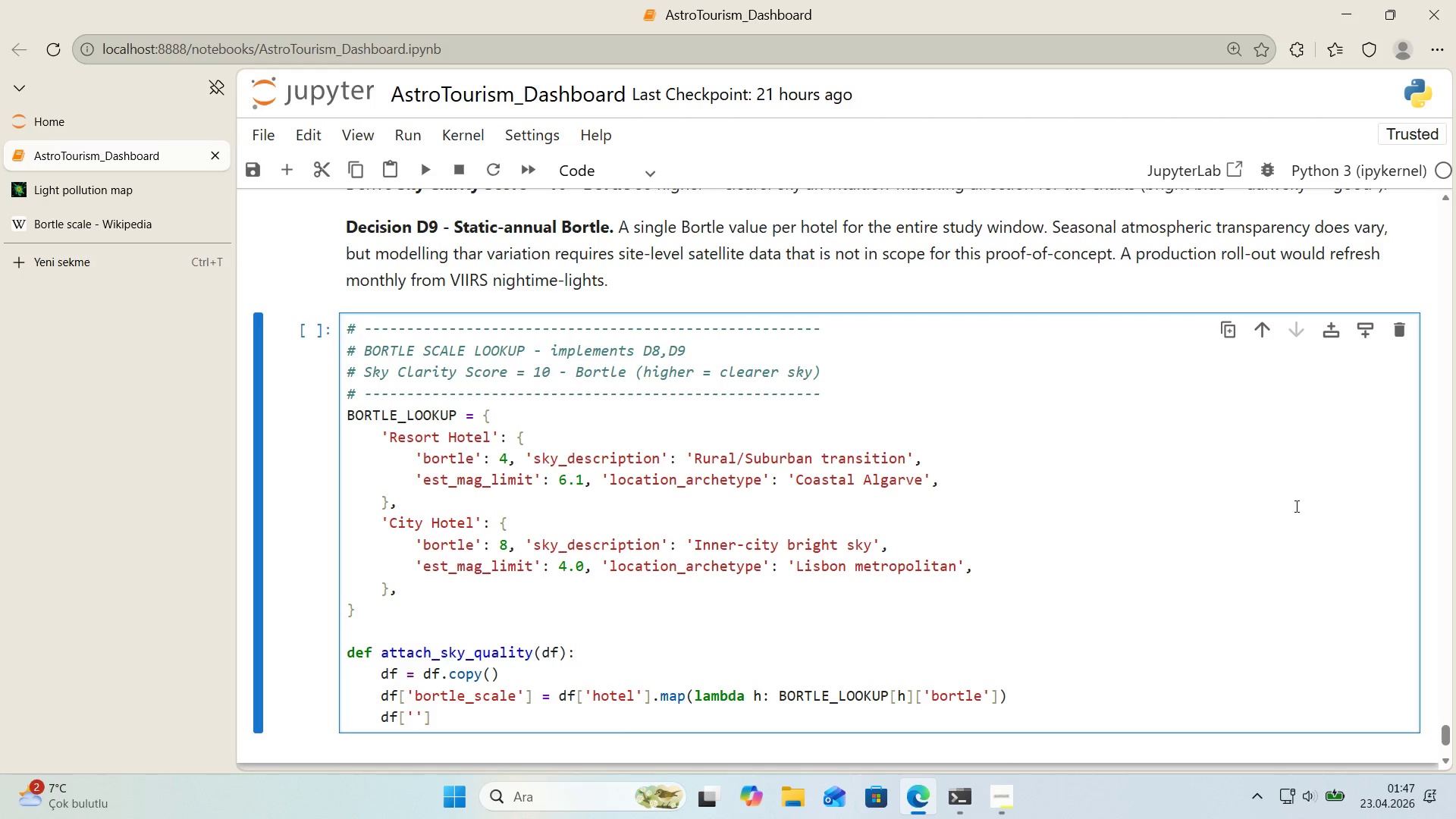 
type(sky_clar'ty_score)
 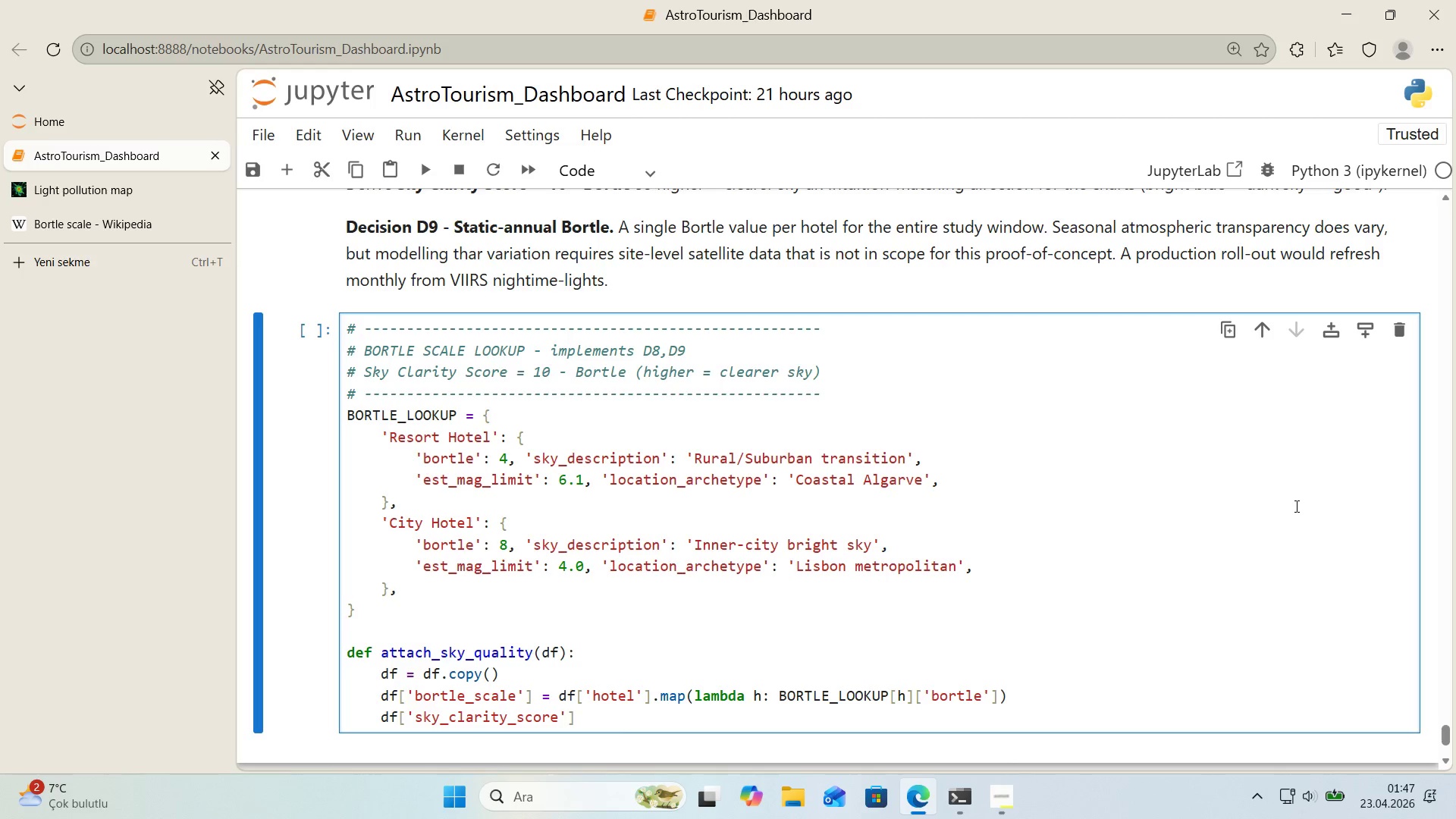 
key(ArrowRight)
 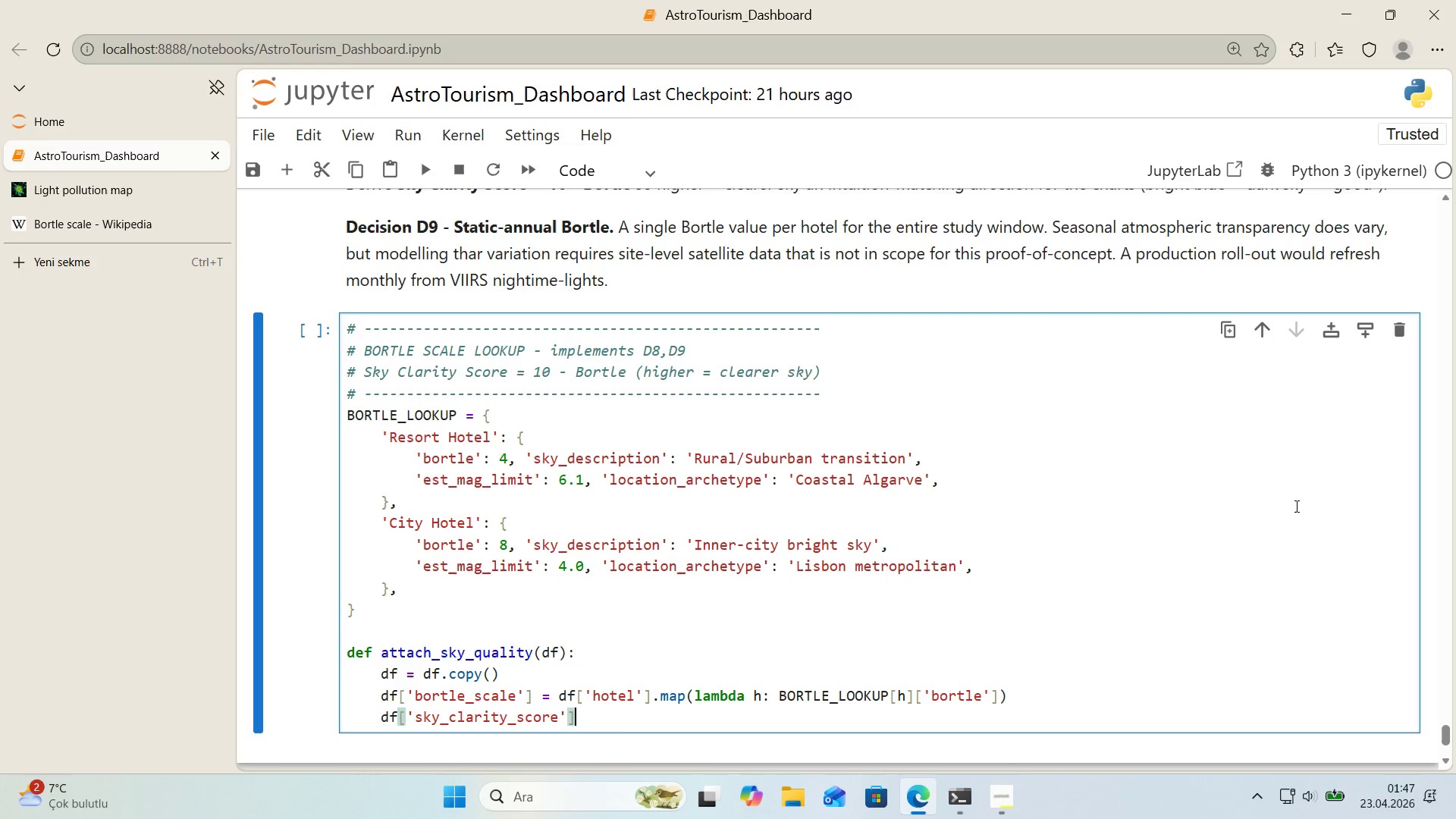 
key(ArrowRight)
 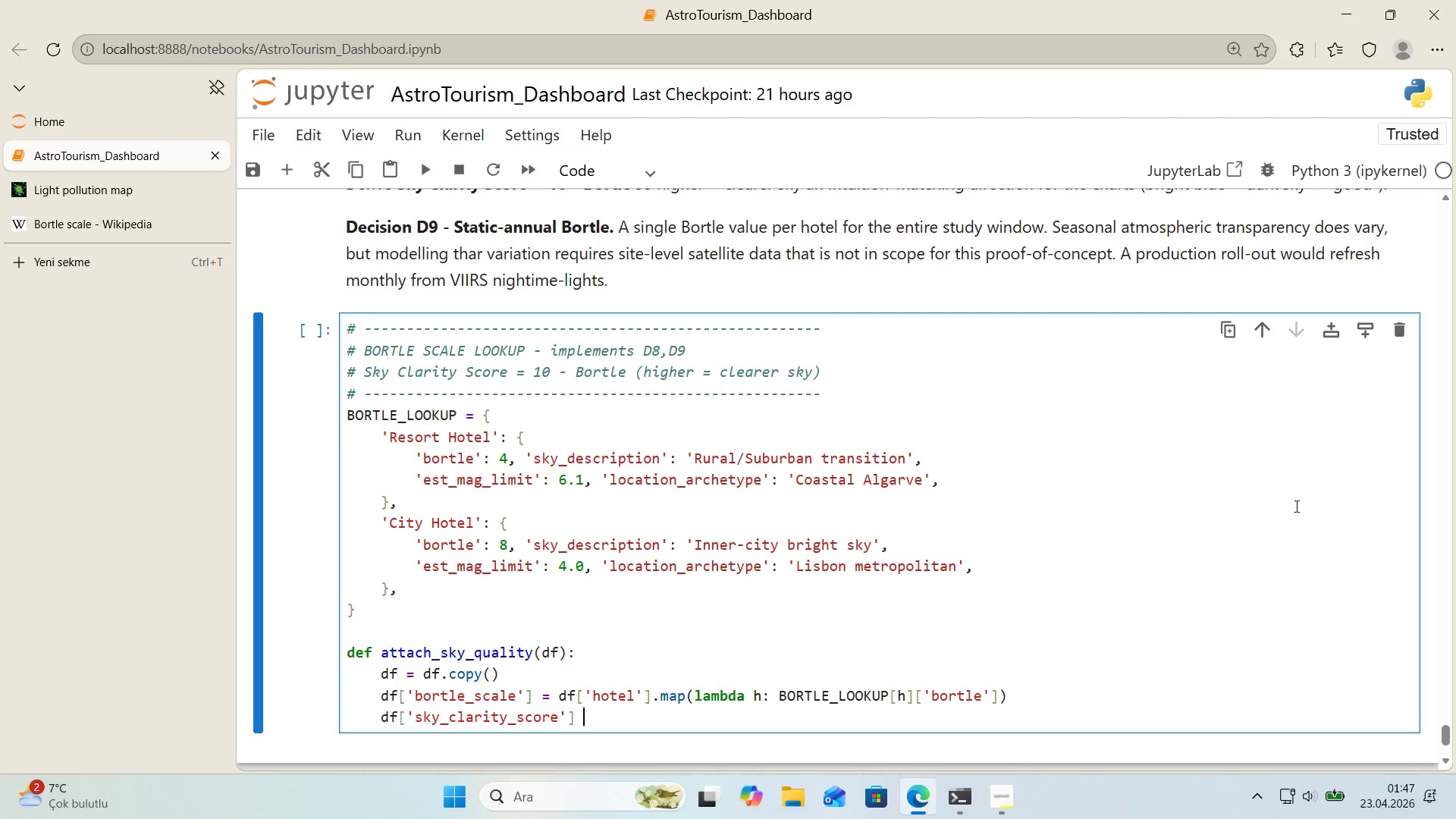 
type( ) 10 - df)
 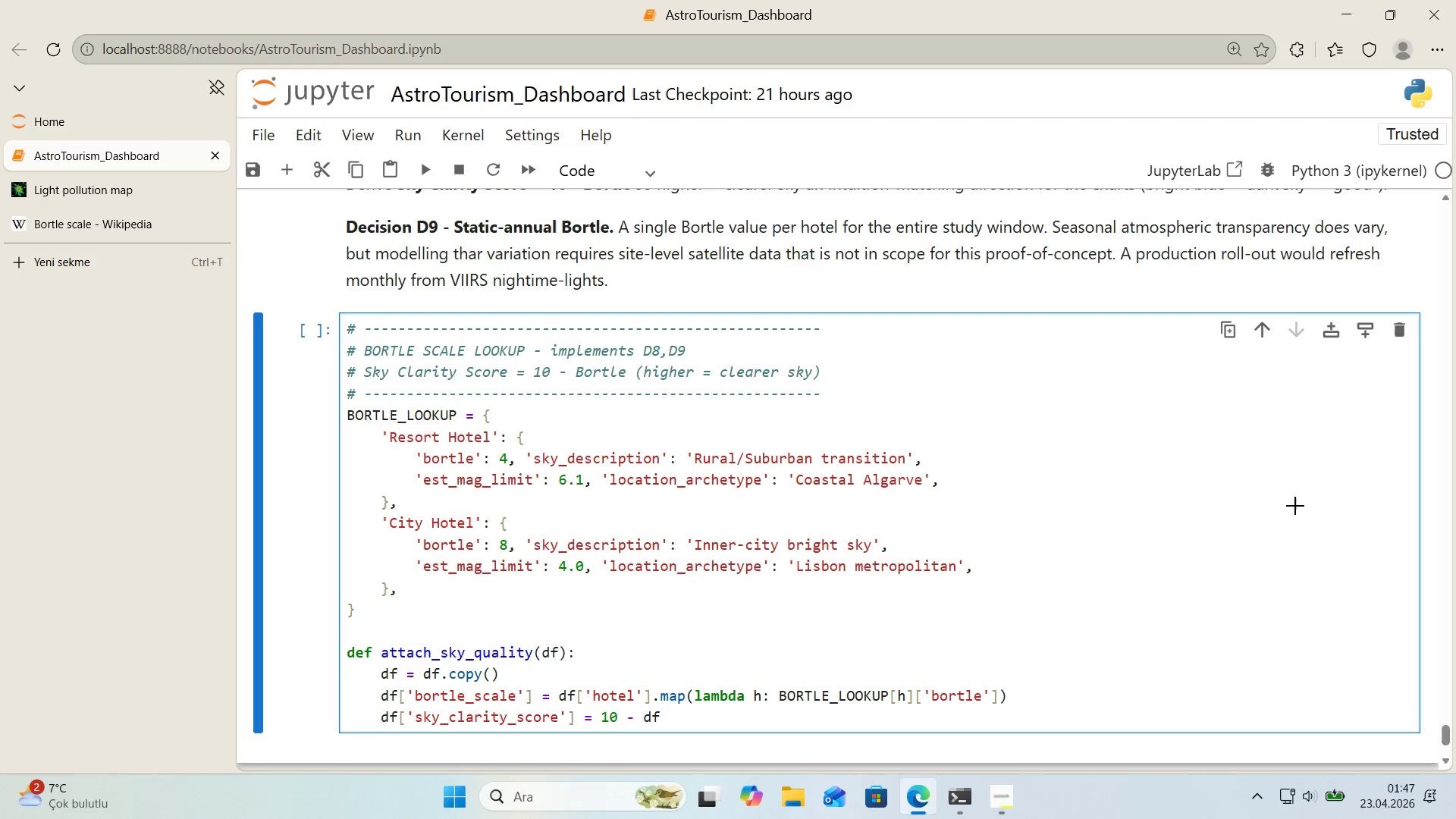 
key(Alt+Control+8)
 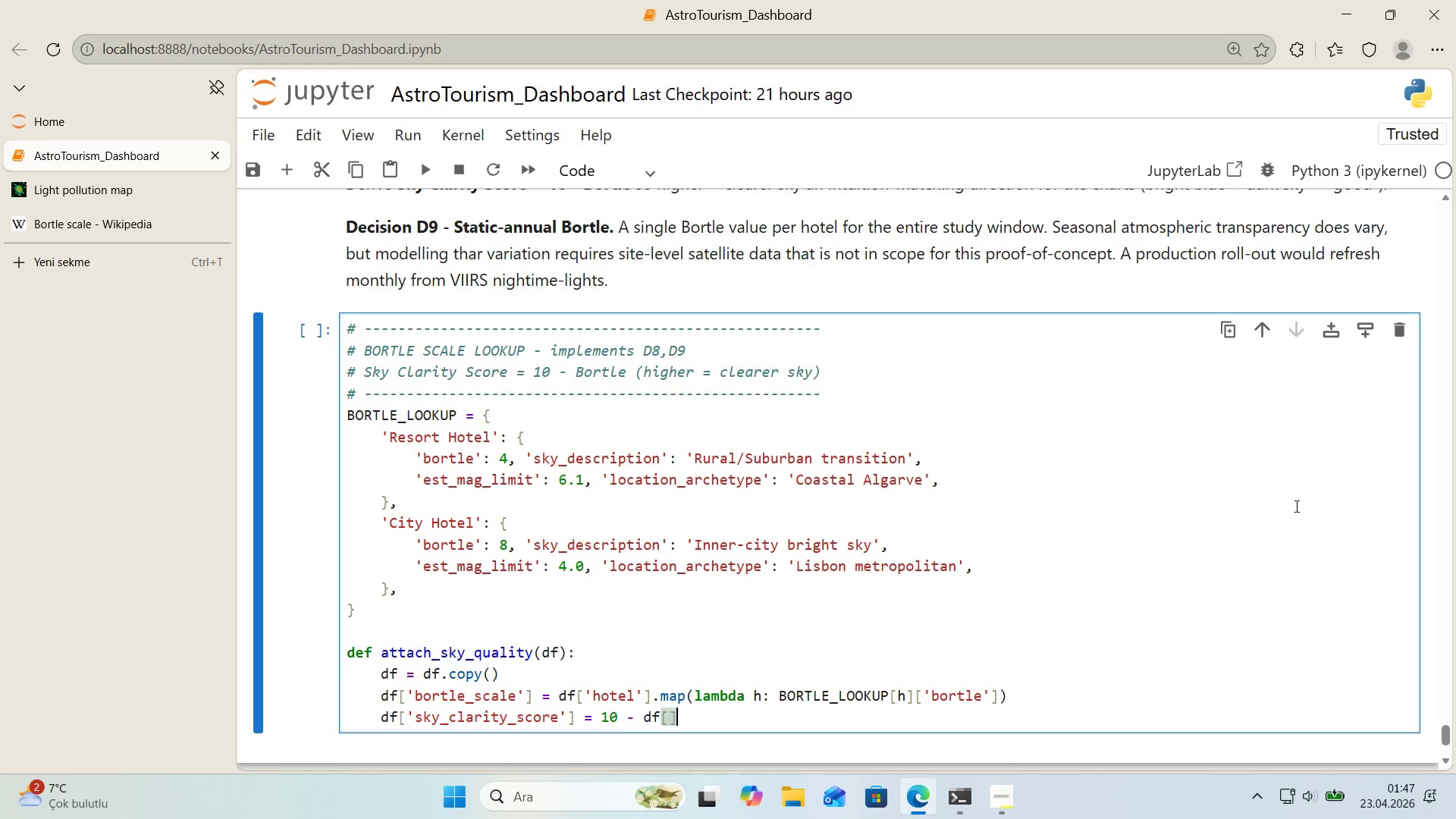 
key(Alt+Control+9)
 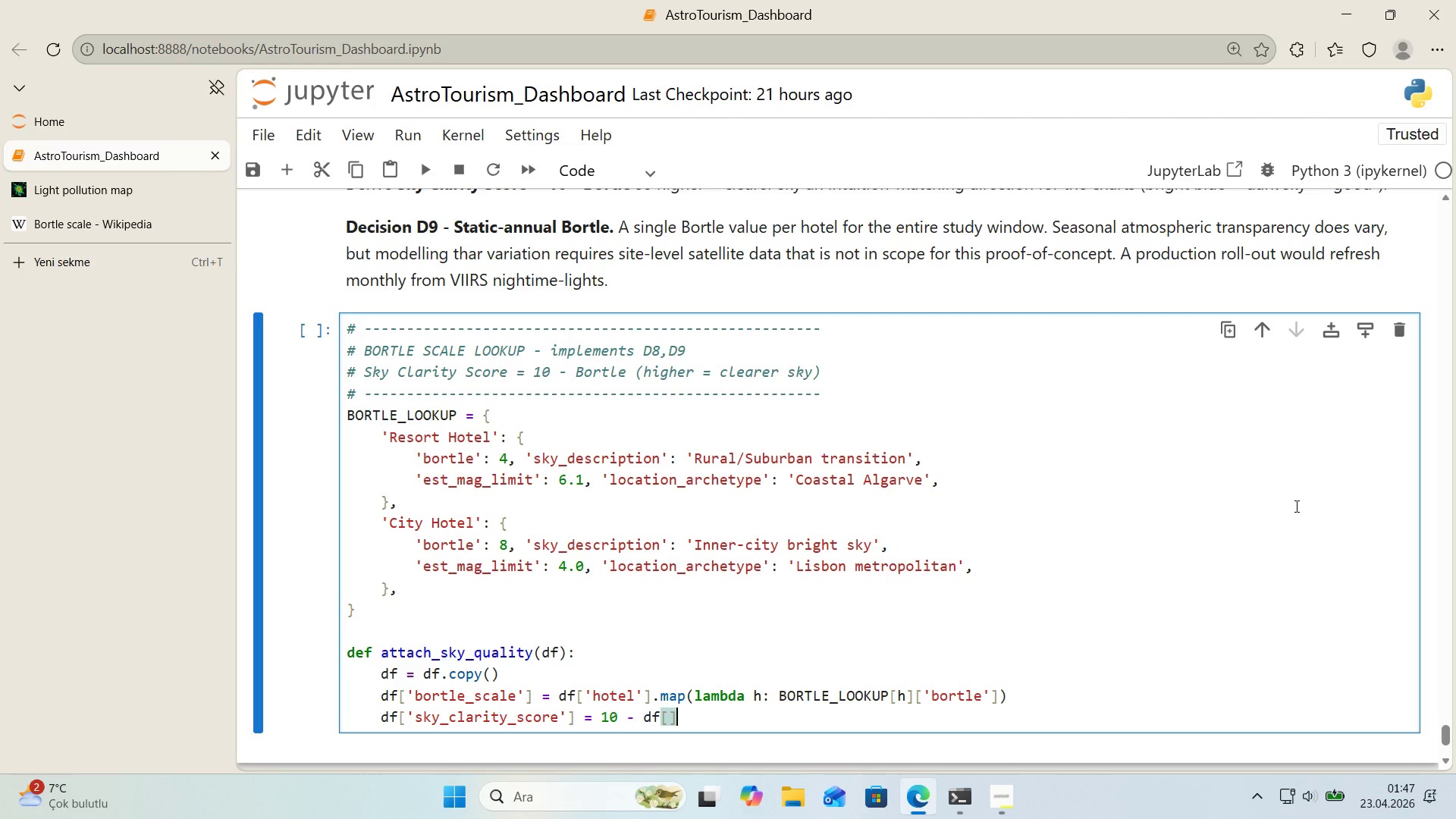 
key(ArrowLeft)
 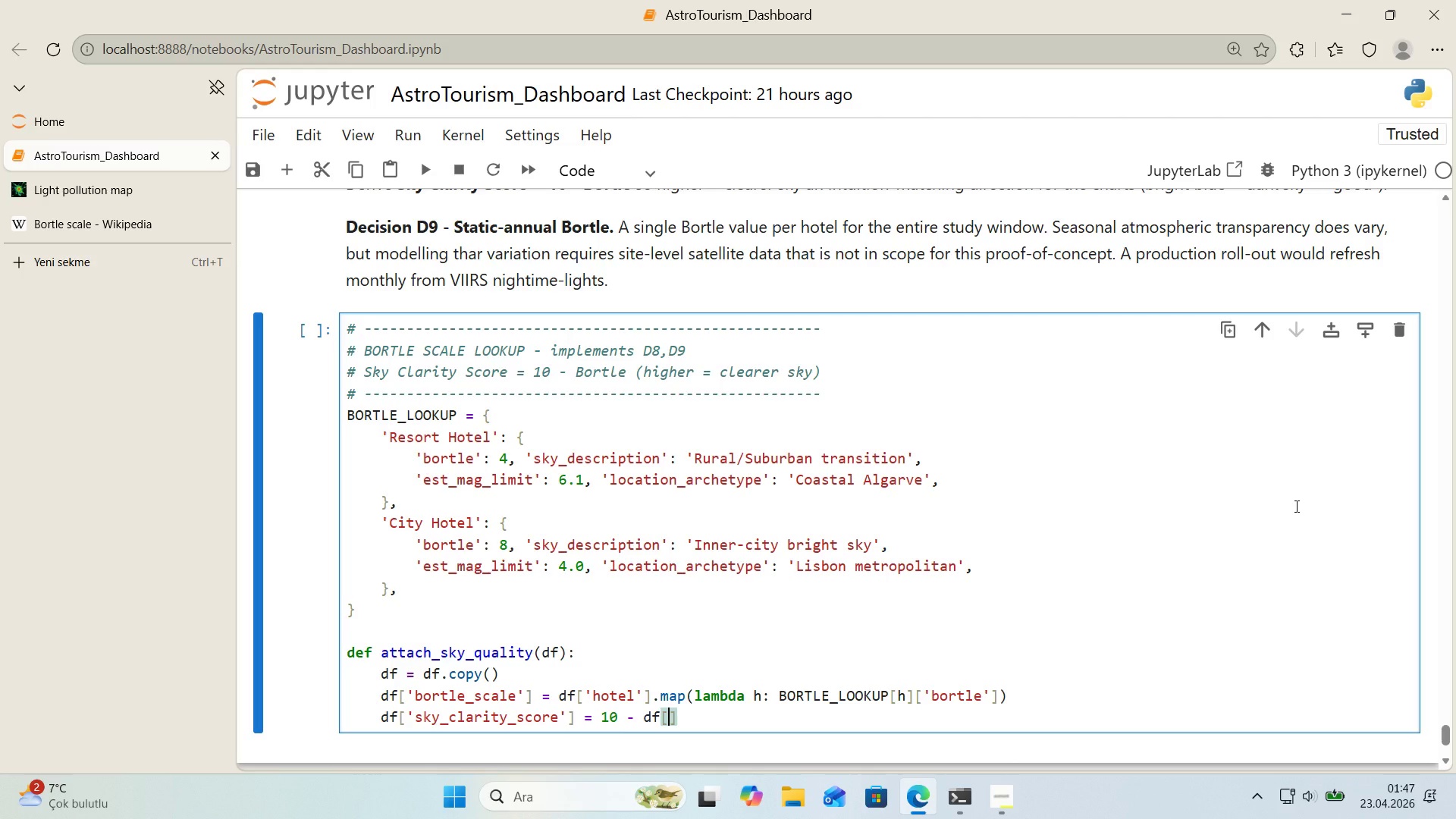 
type(@@)
 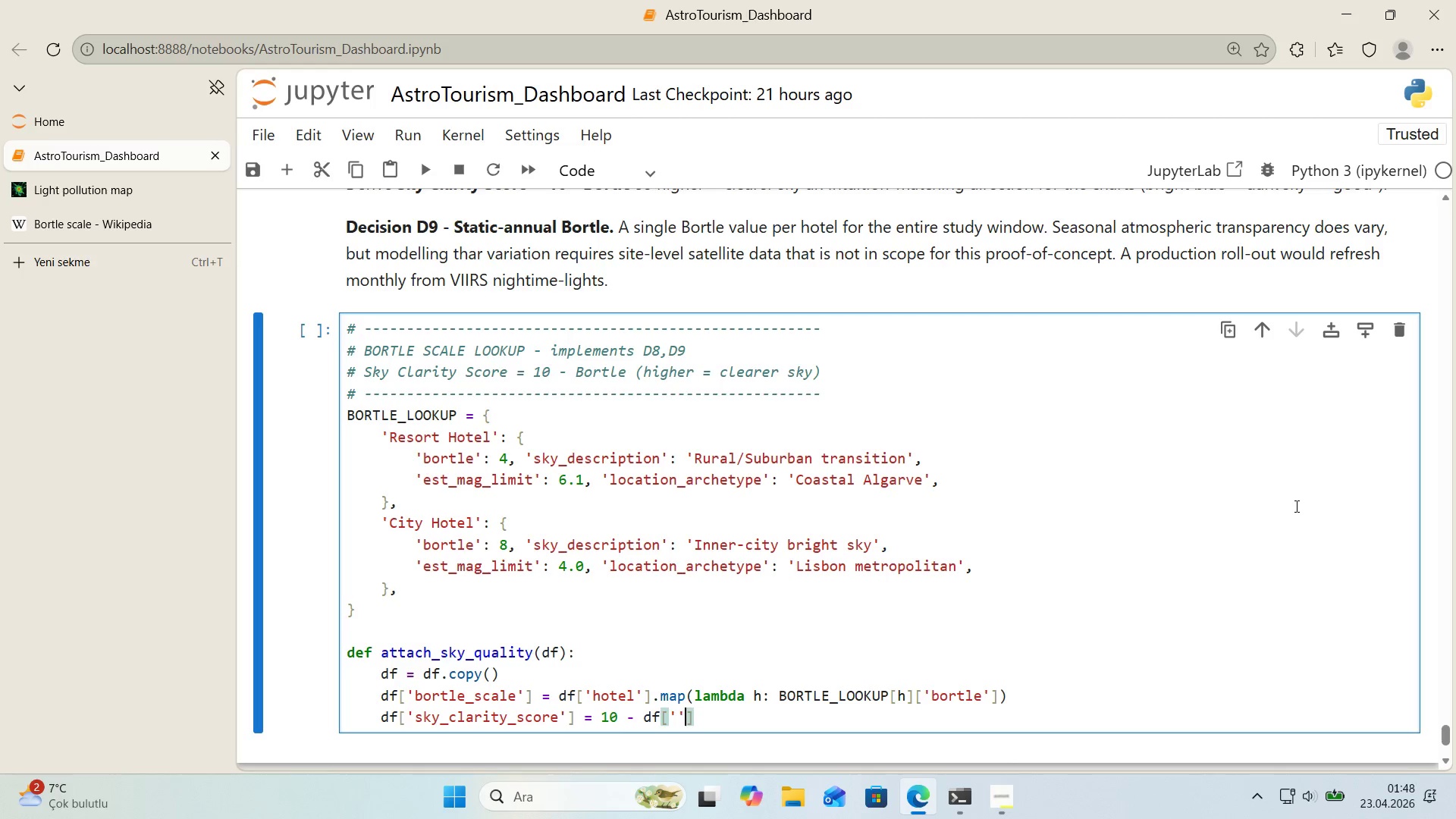 
key(ArrowLeft)
 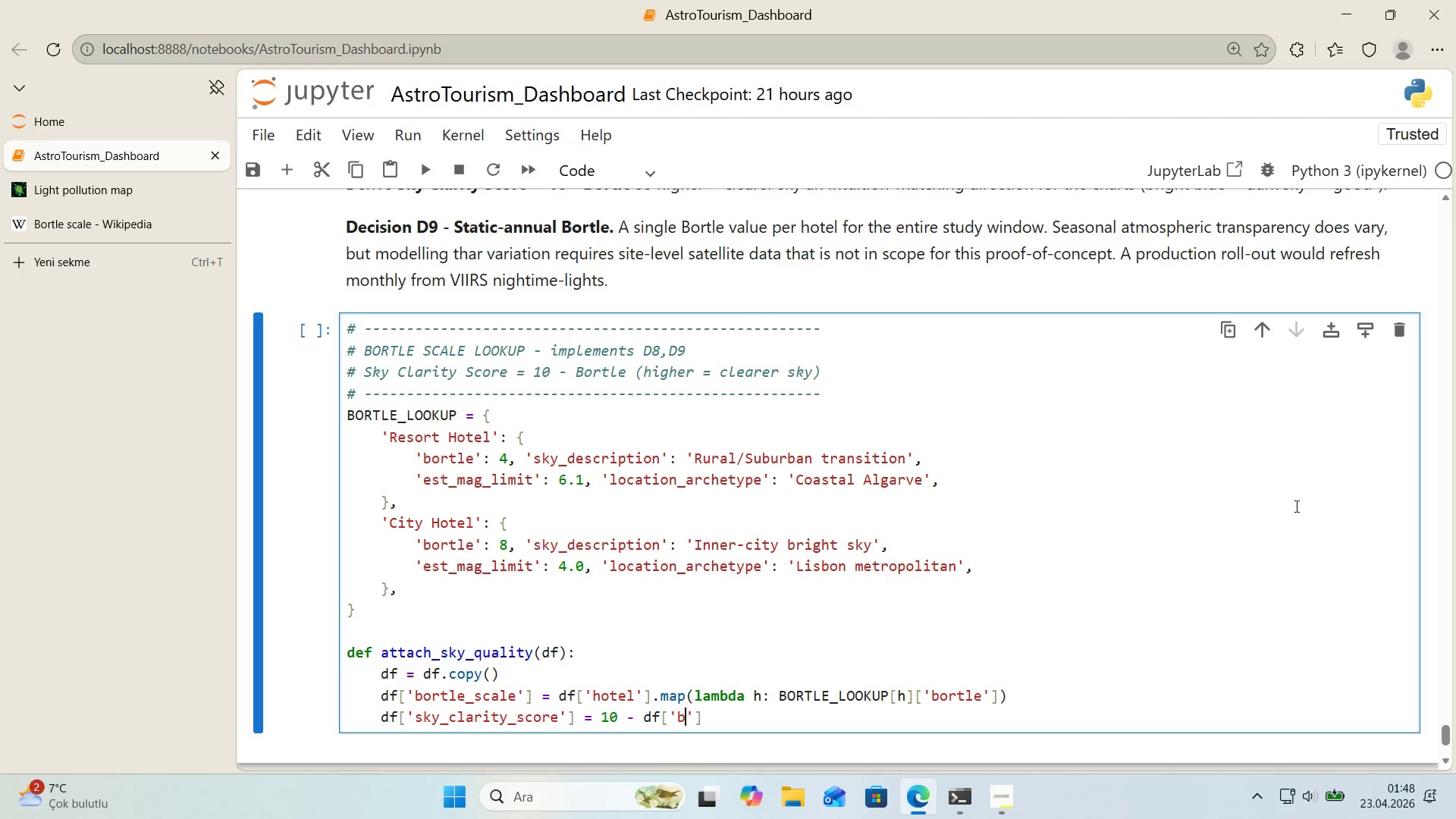 
type(bortle_scale)
 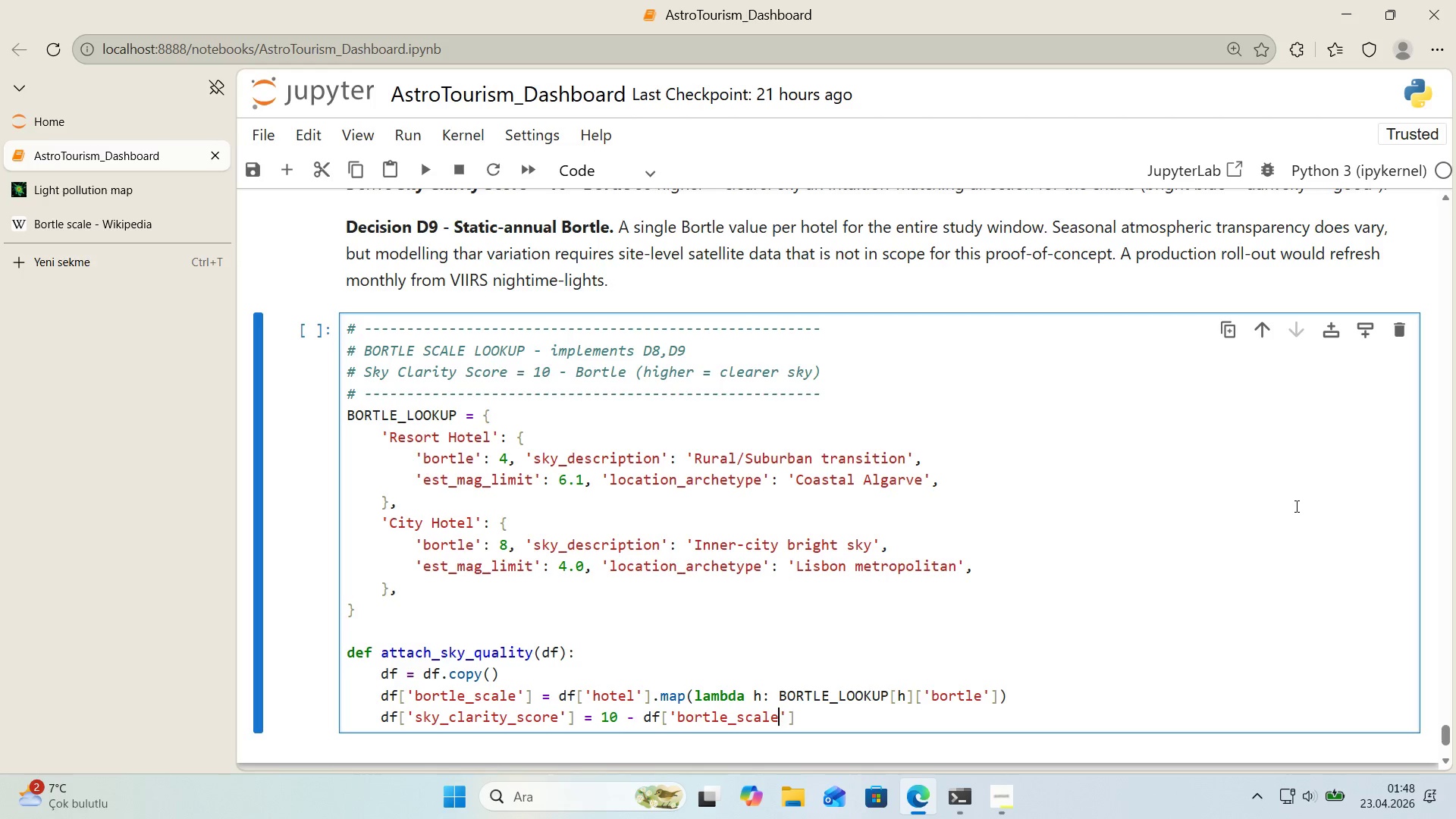 
key(ArrowRight)
 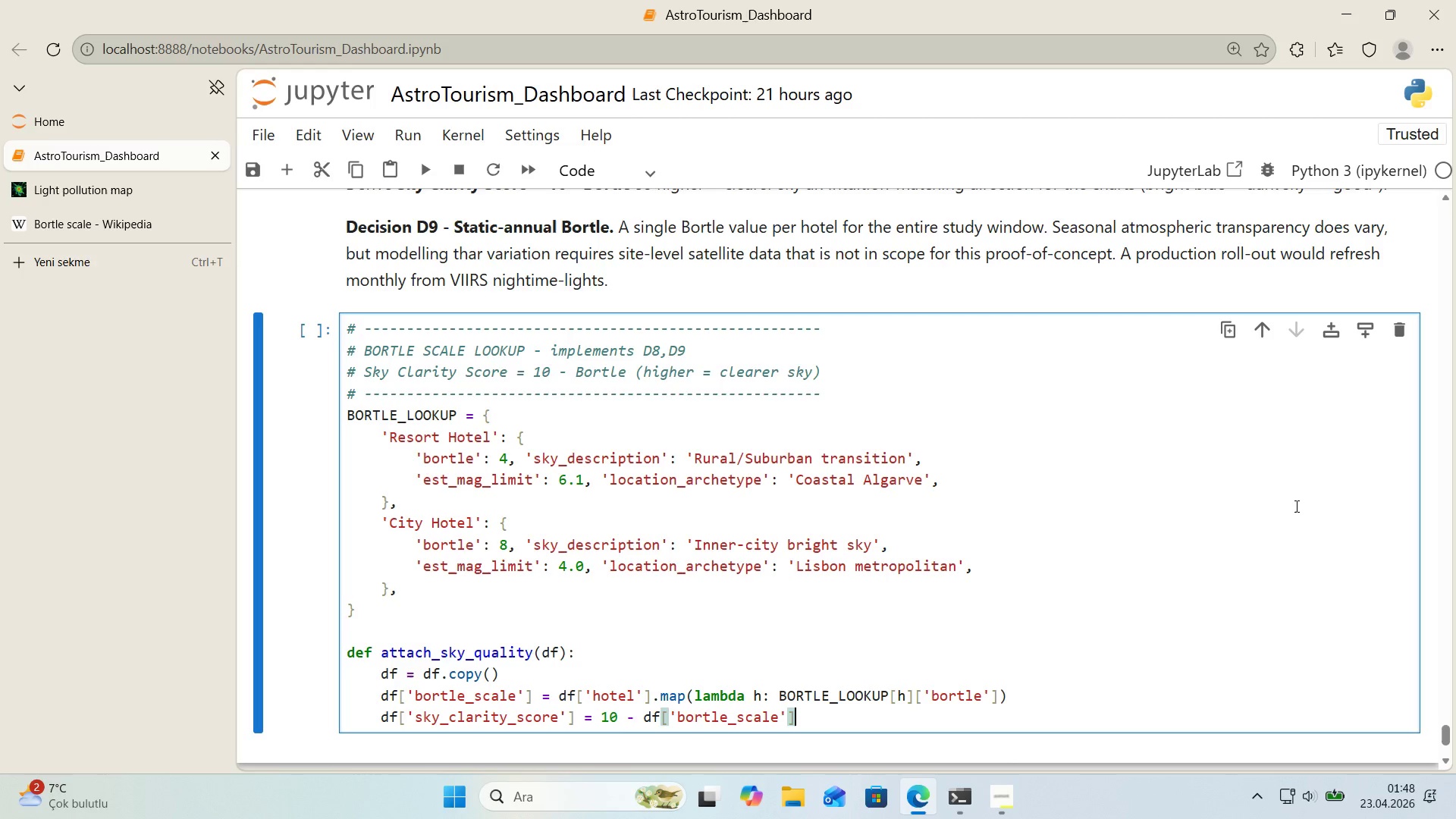 
key(ArrowRight)
 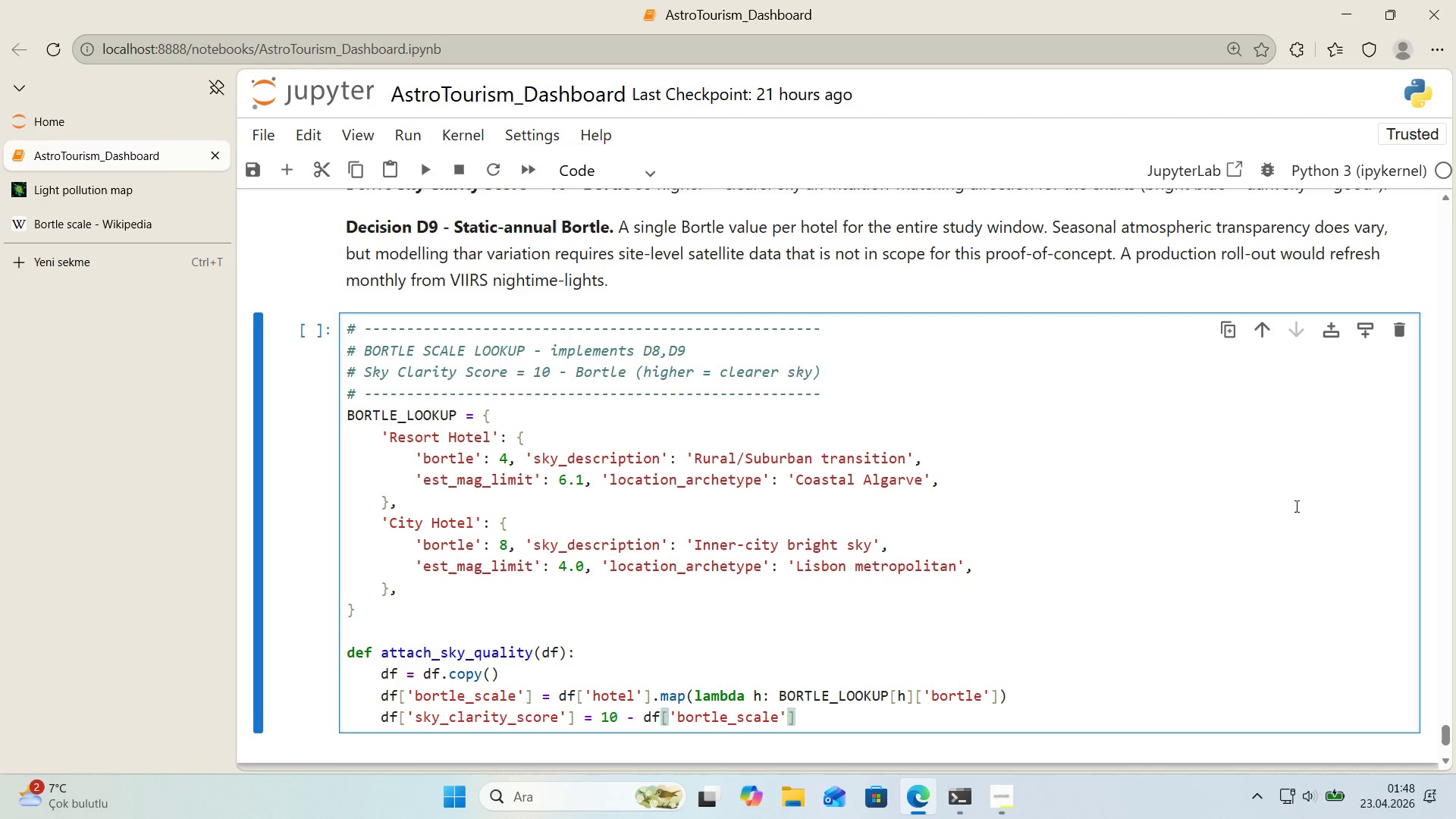 
key(Enter)
 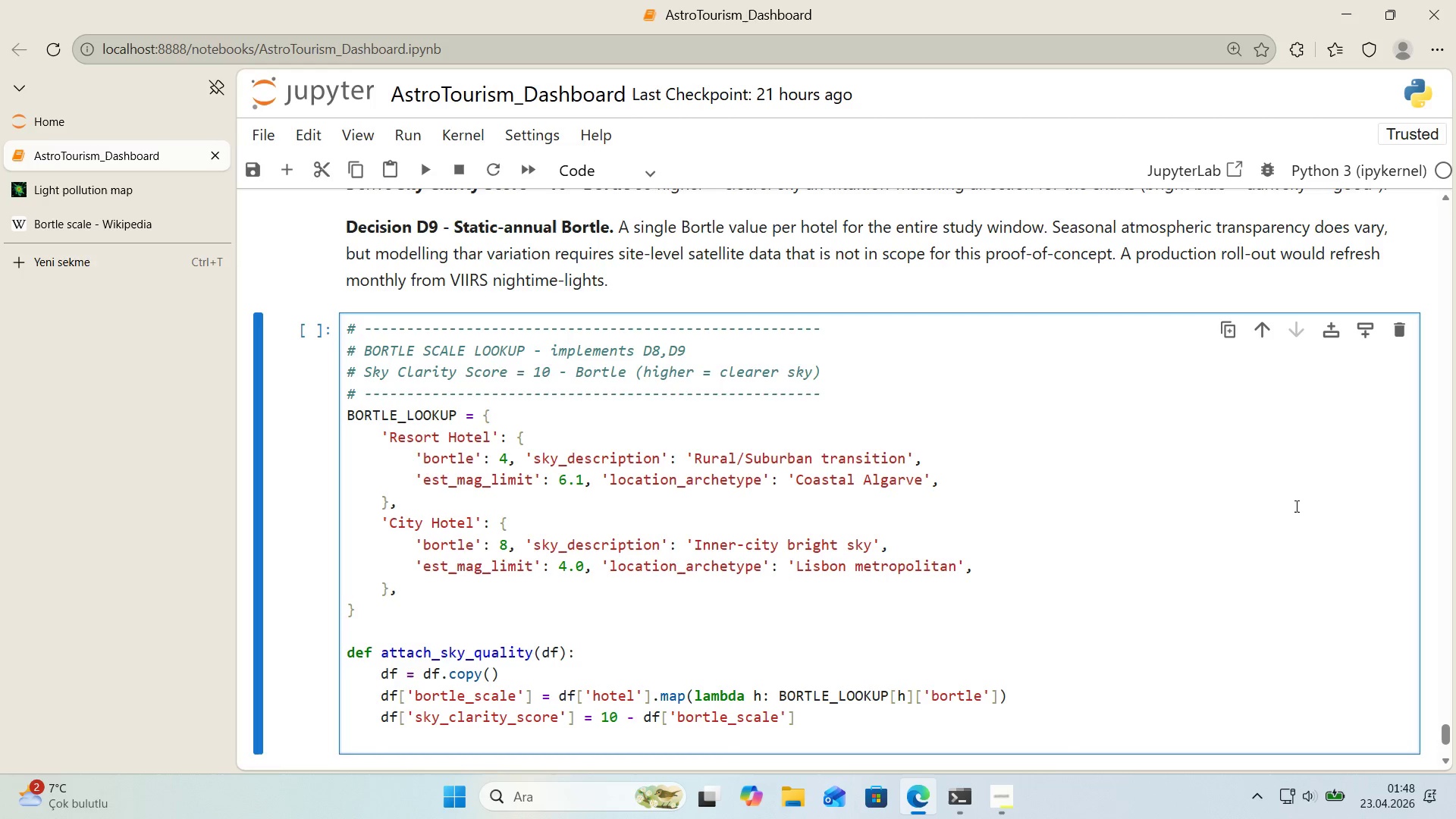 
scroll: coordinate [1306, 500], scroll_direction: down, amount: 1.0
 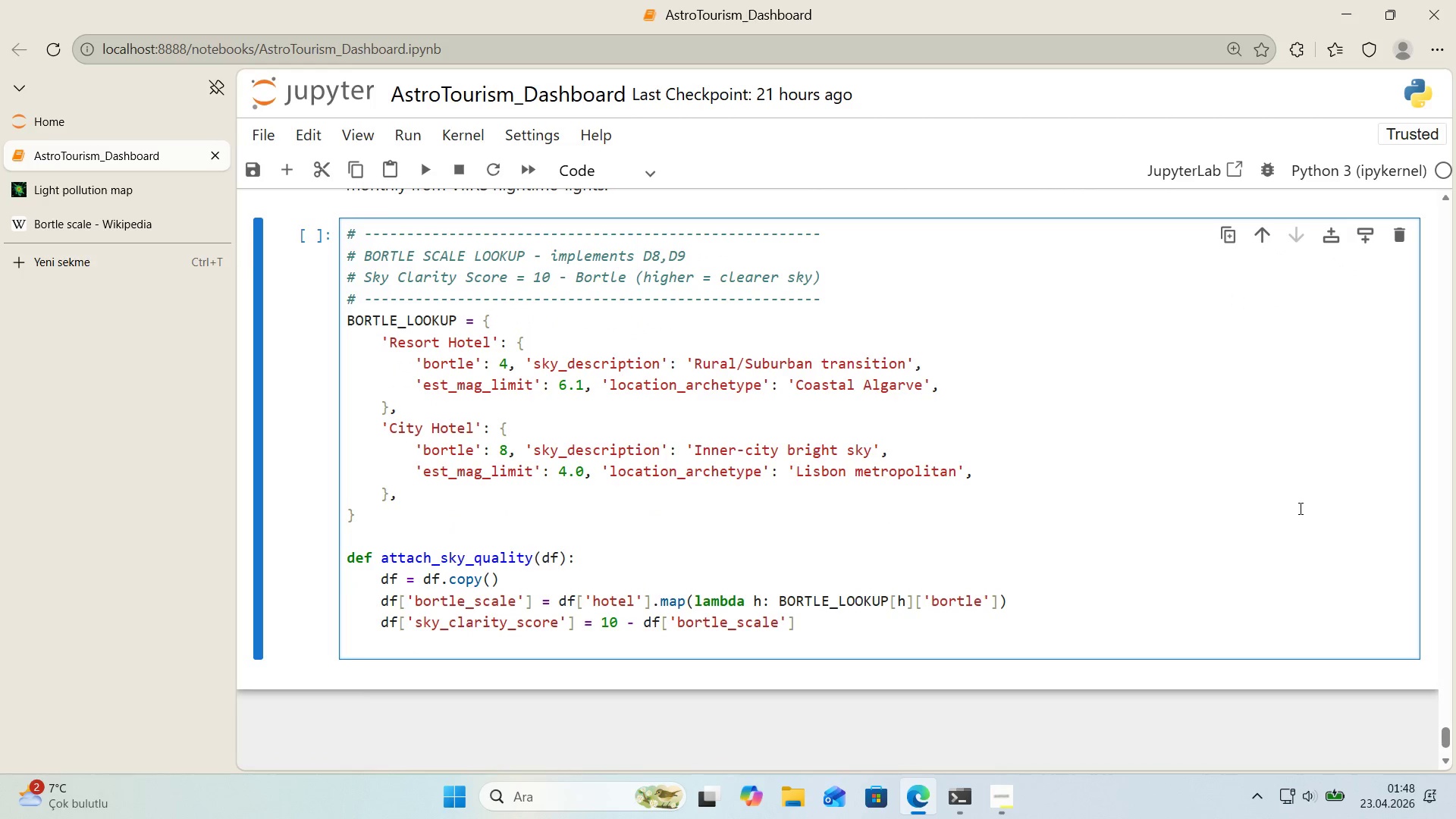 
wait(8.87)
 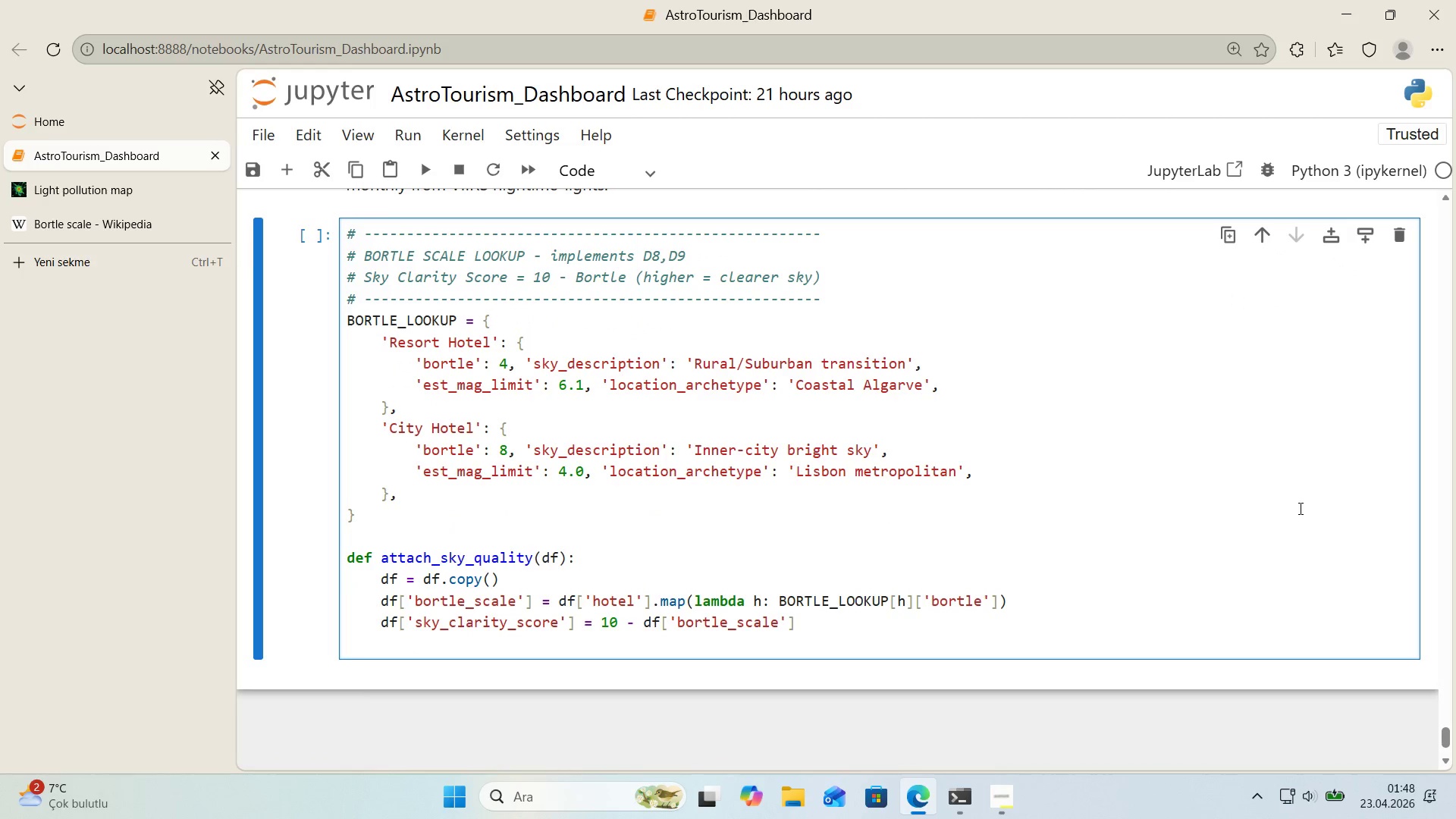 
type(df)
 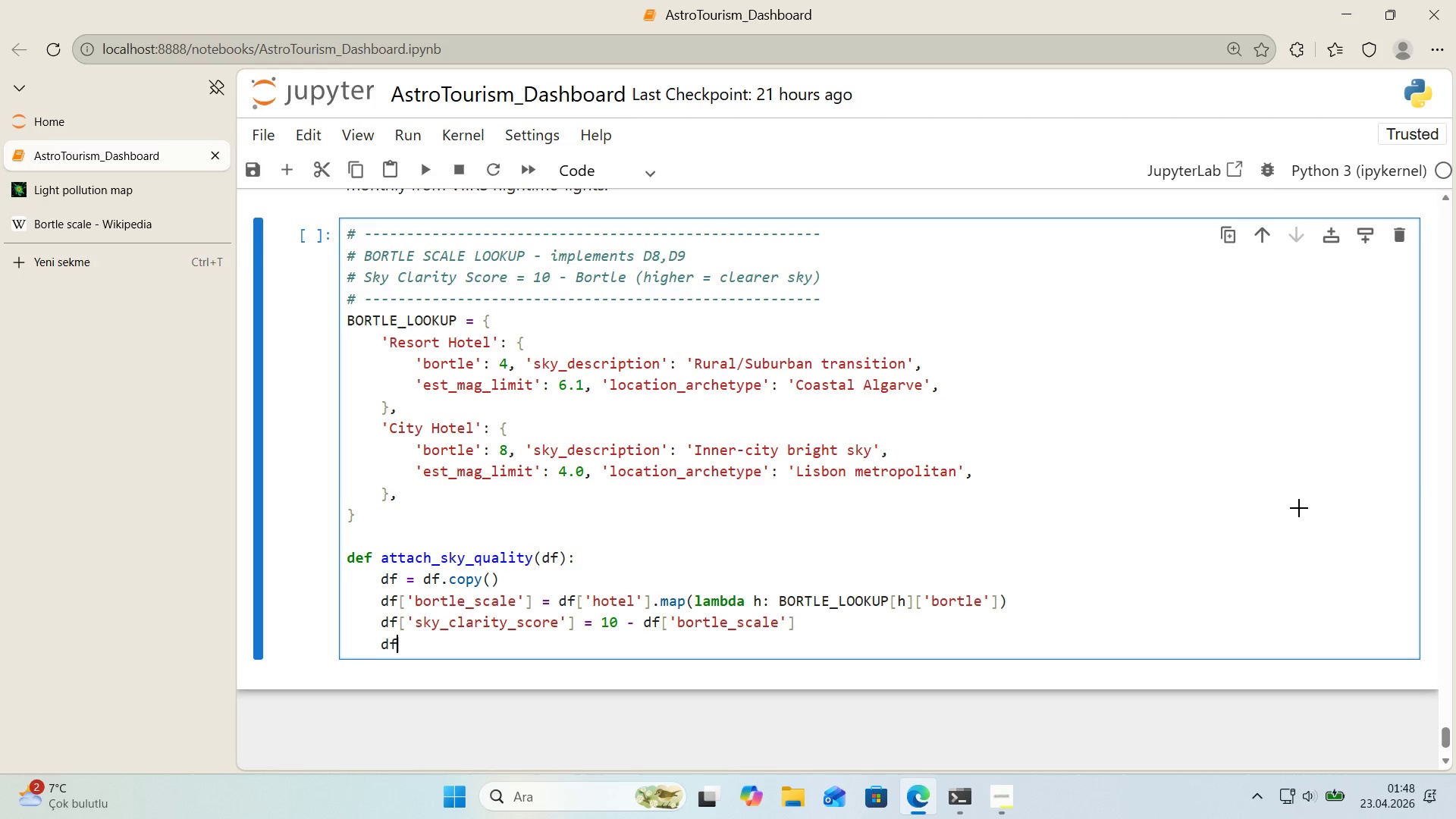 
key(Alt+Control+8)
 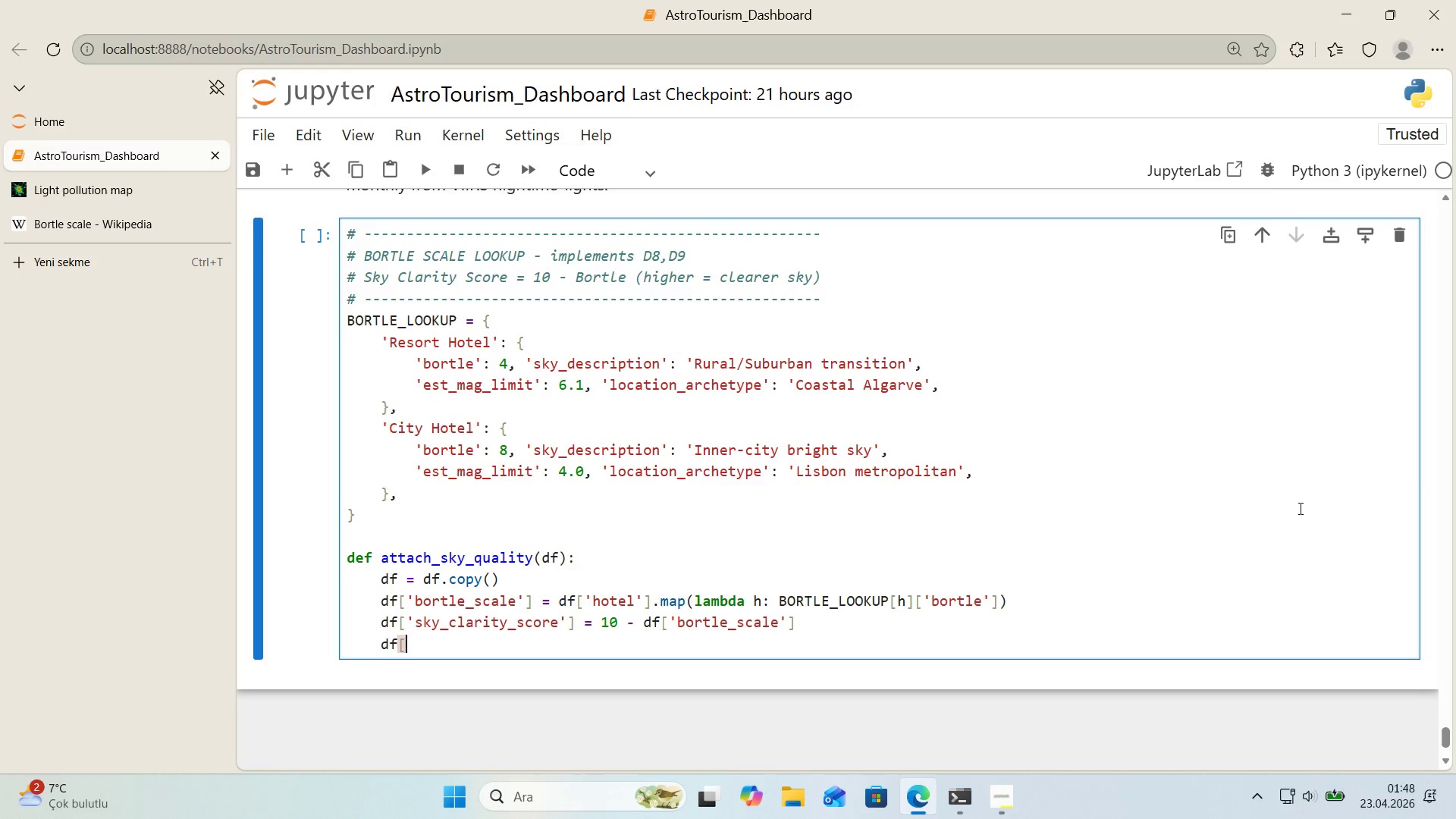 
key(Alt+Control+9)
 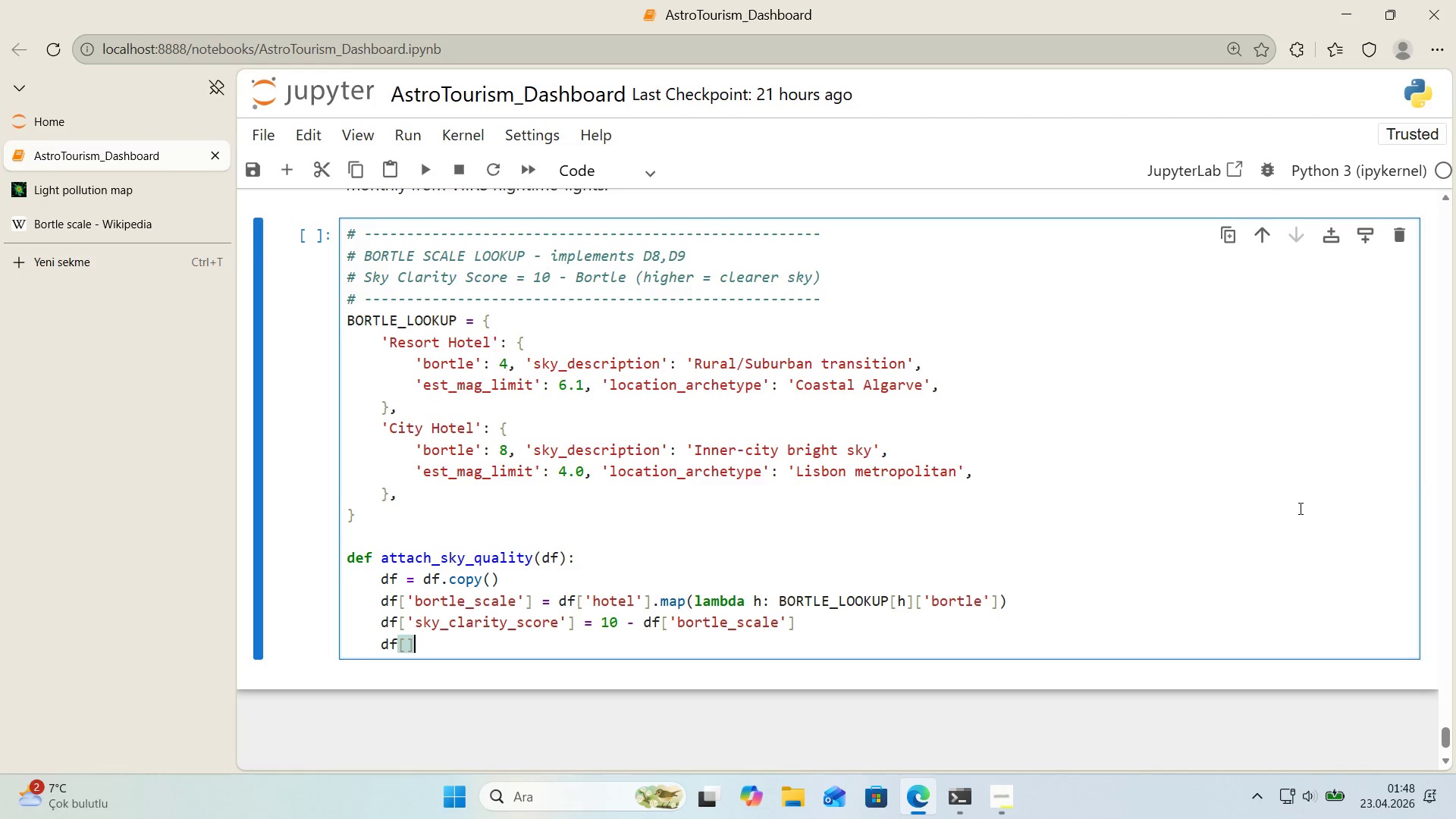 
key(ArrowLeft)
 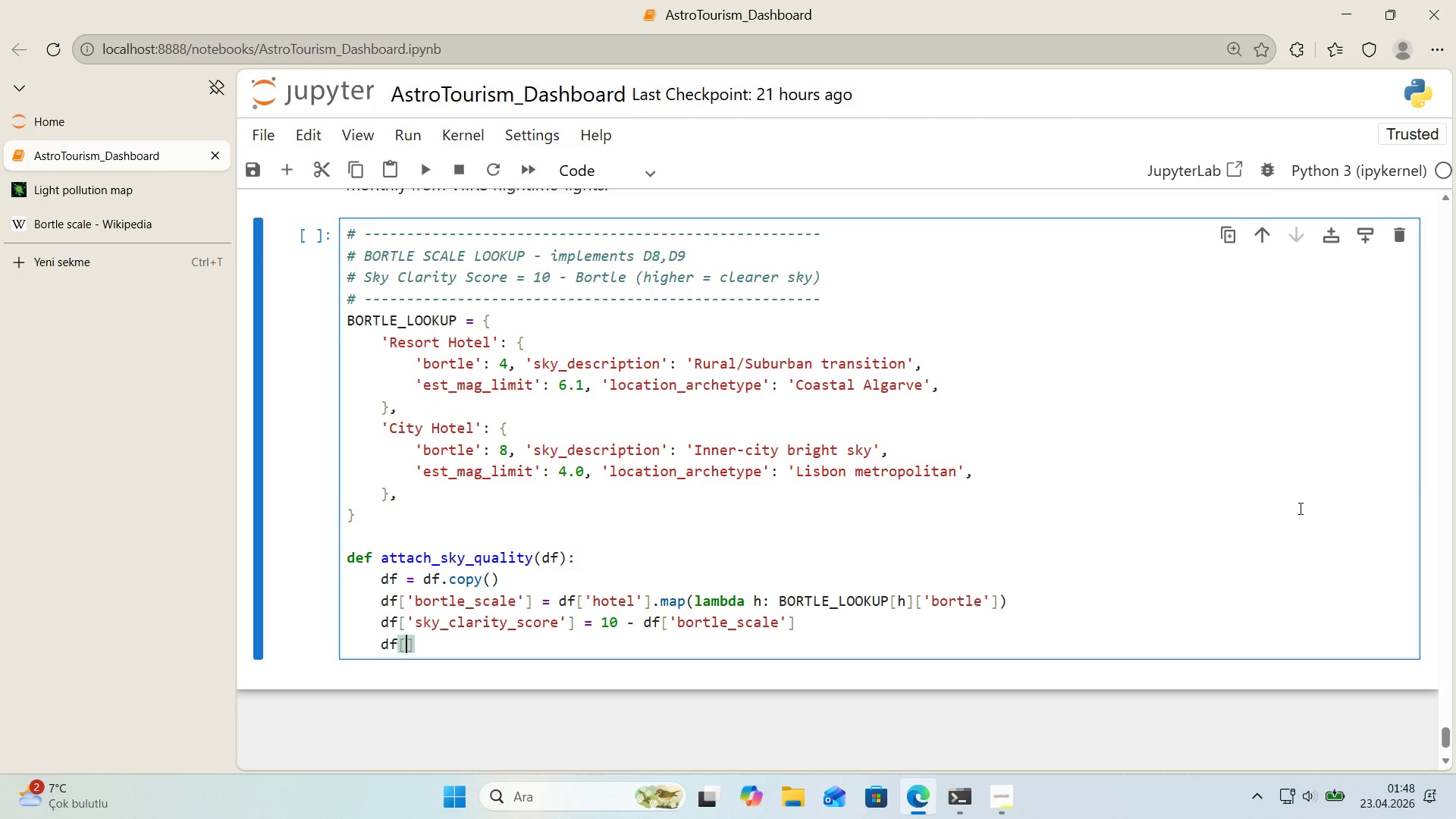 
type(@@)
 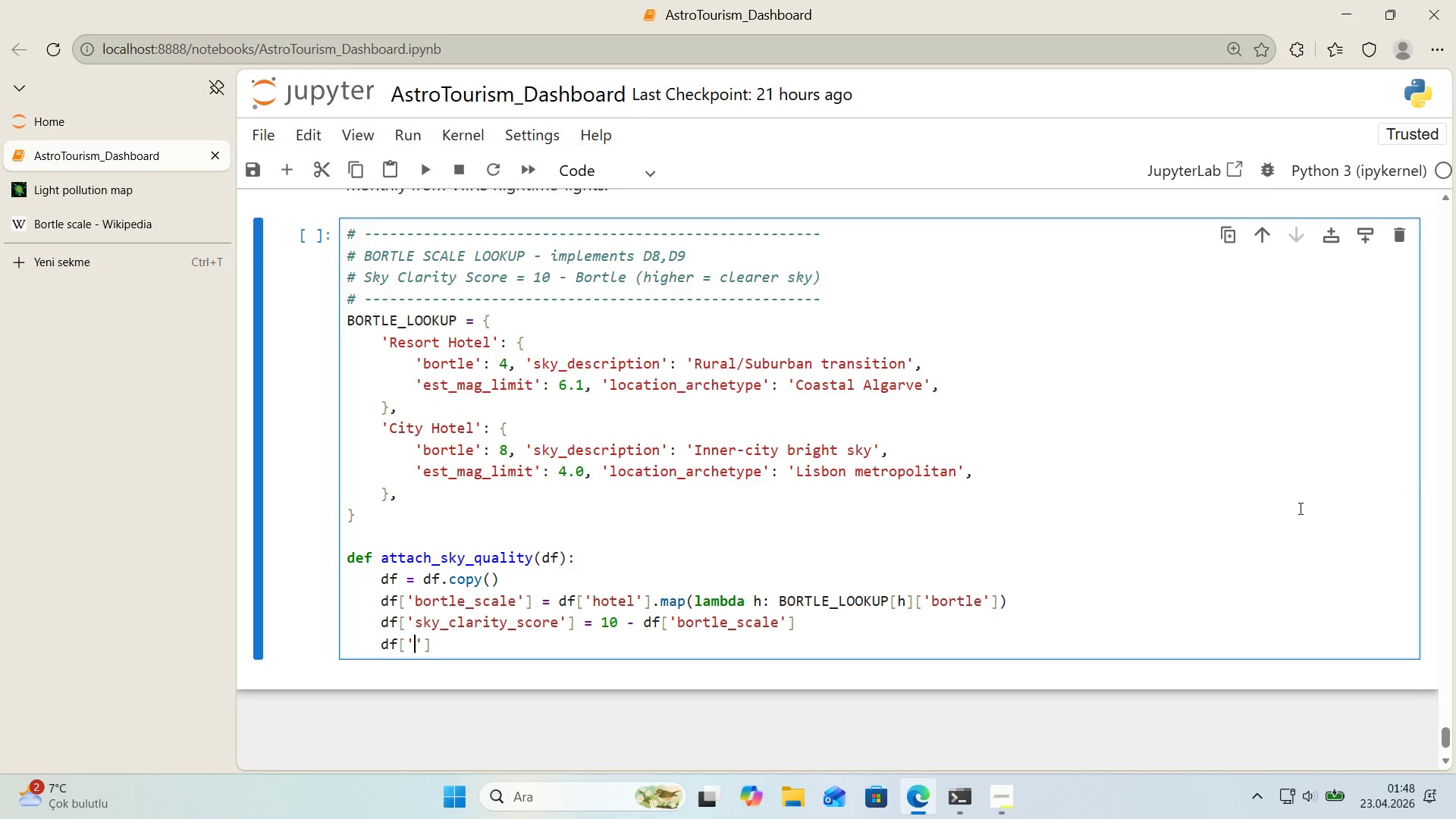 
key(ArrowLeft)
 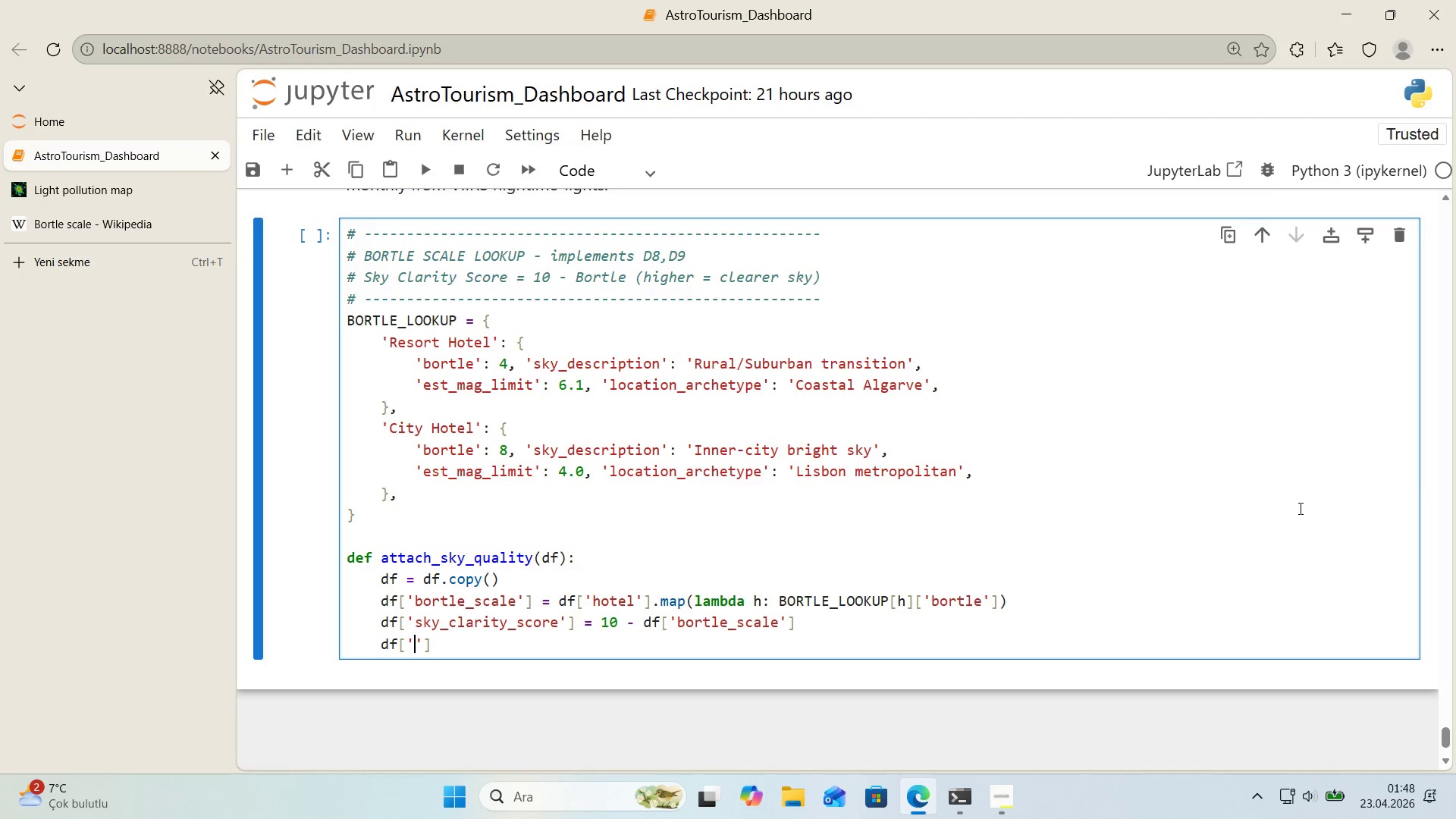 
type(sky_descr'pt'on)
 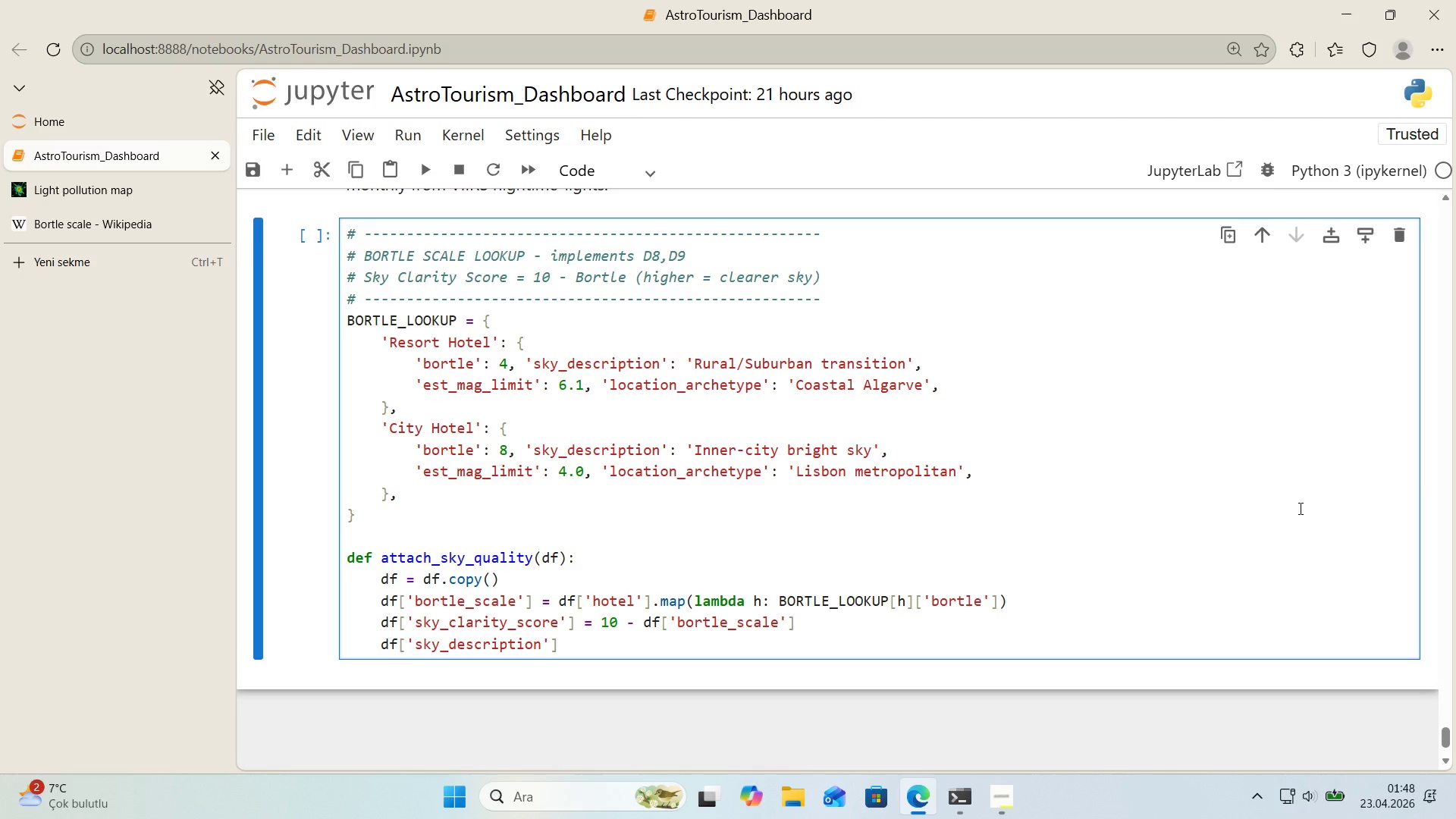 
key(ArrowRight)
 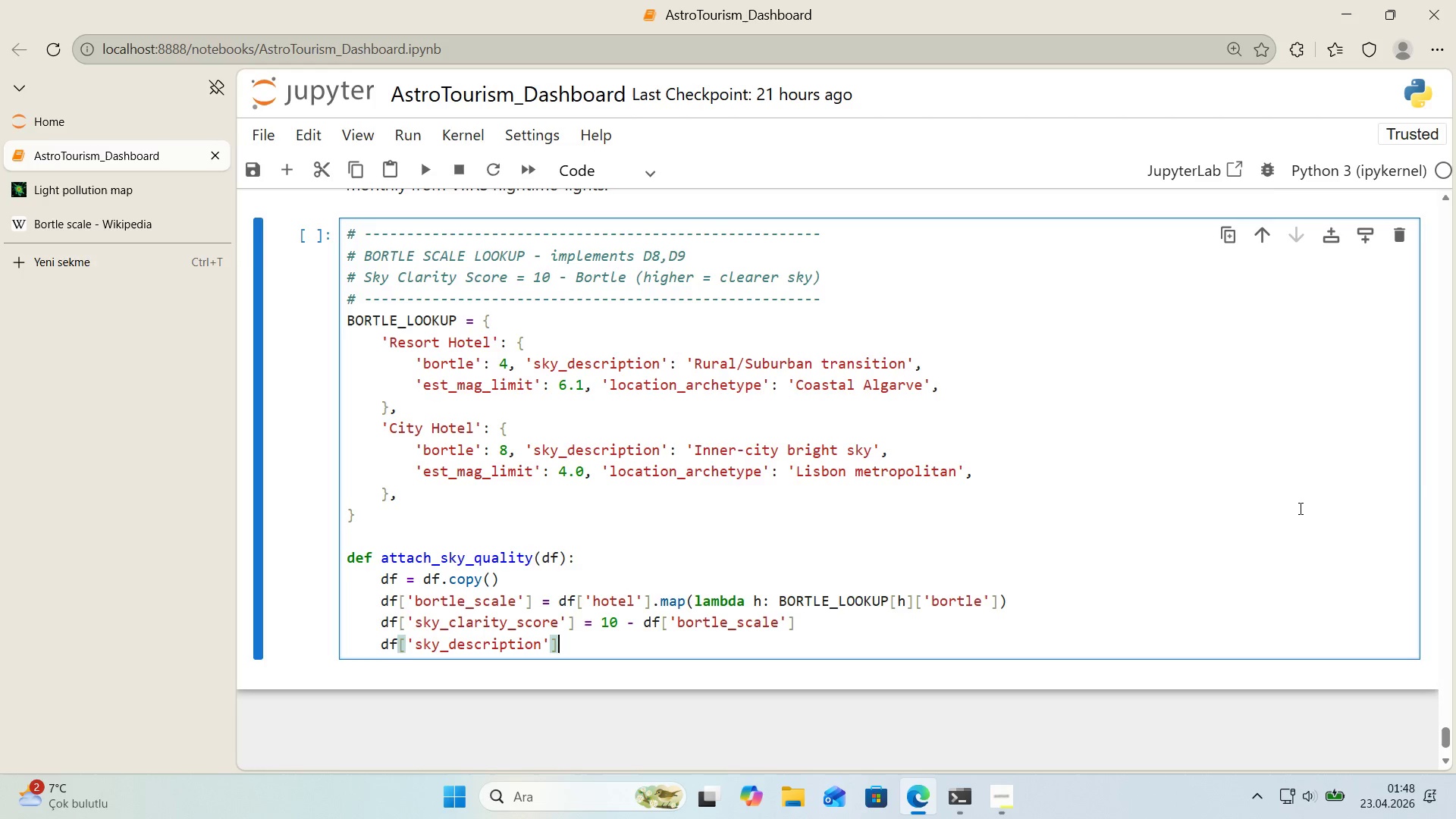 
key(ArrowRight)
 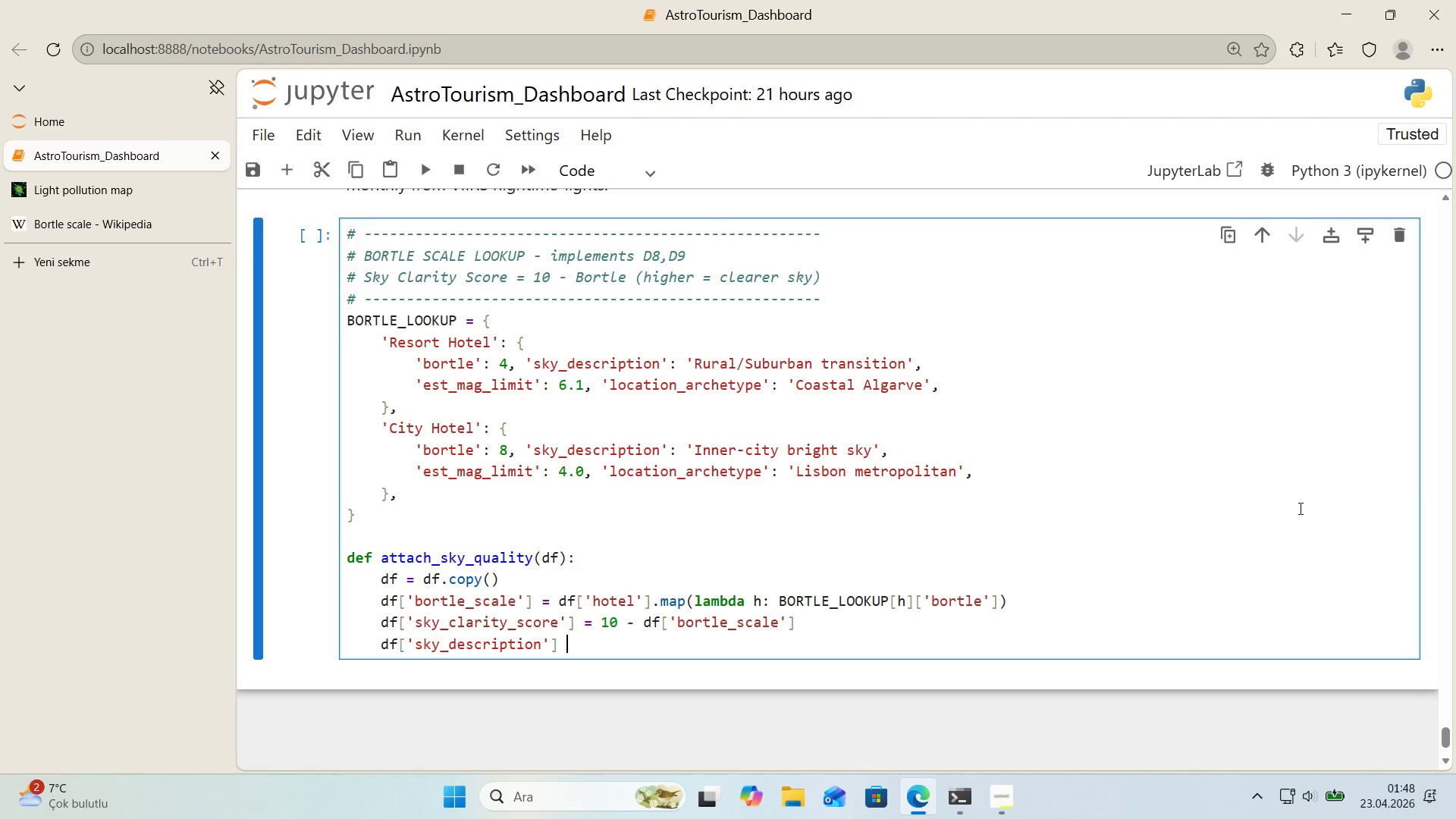 
type( ) df)
 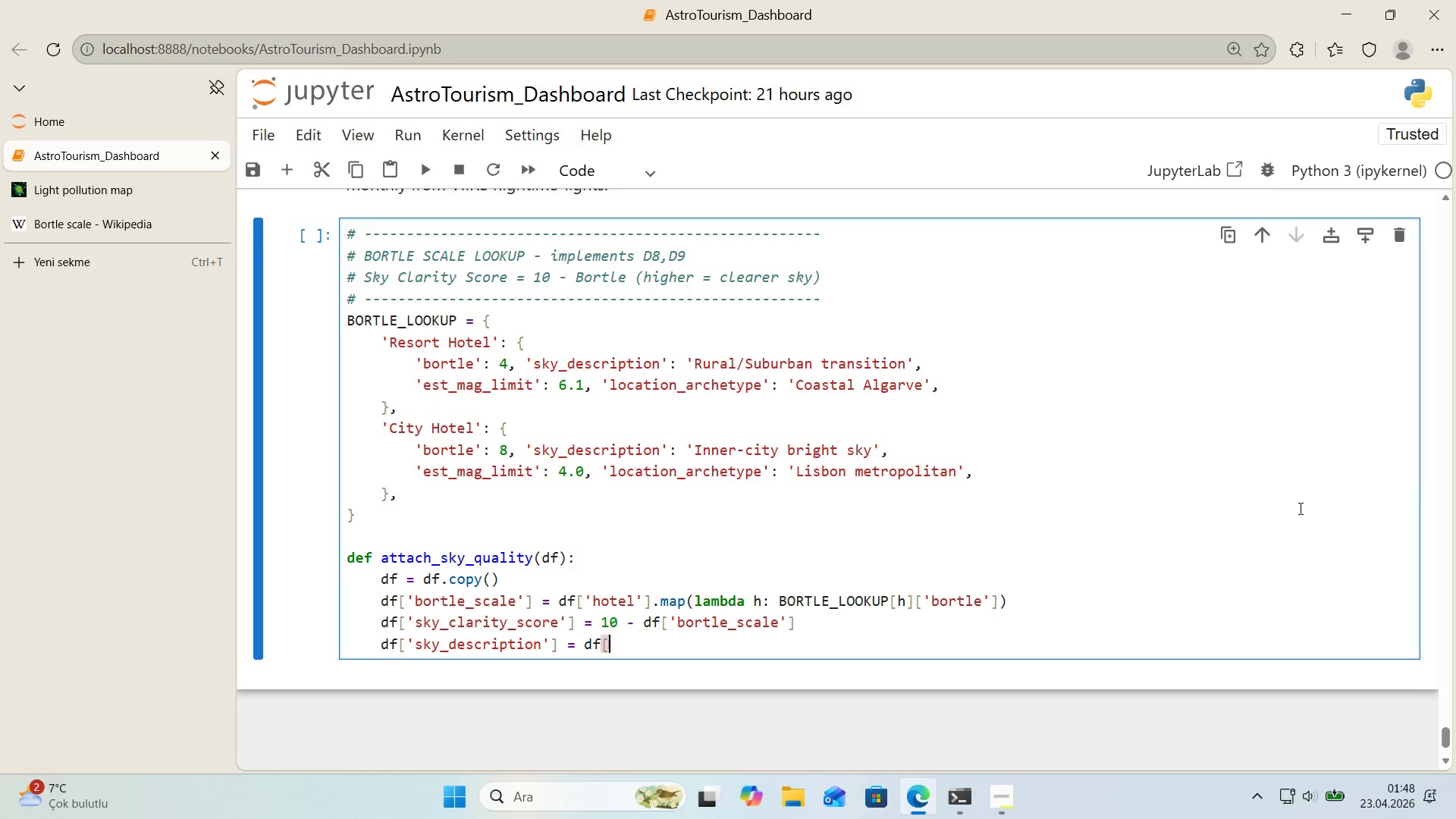 
key(Alt+Control+8)
 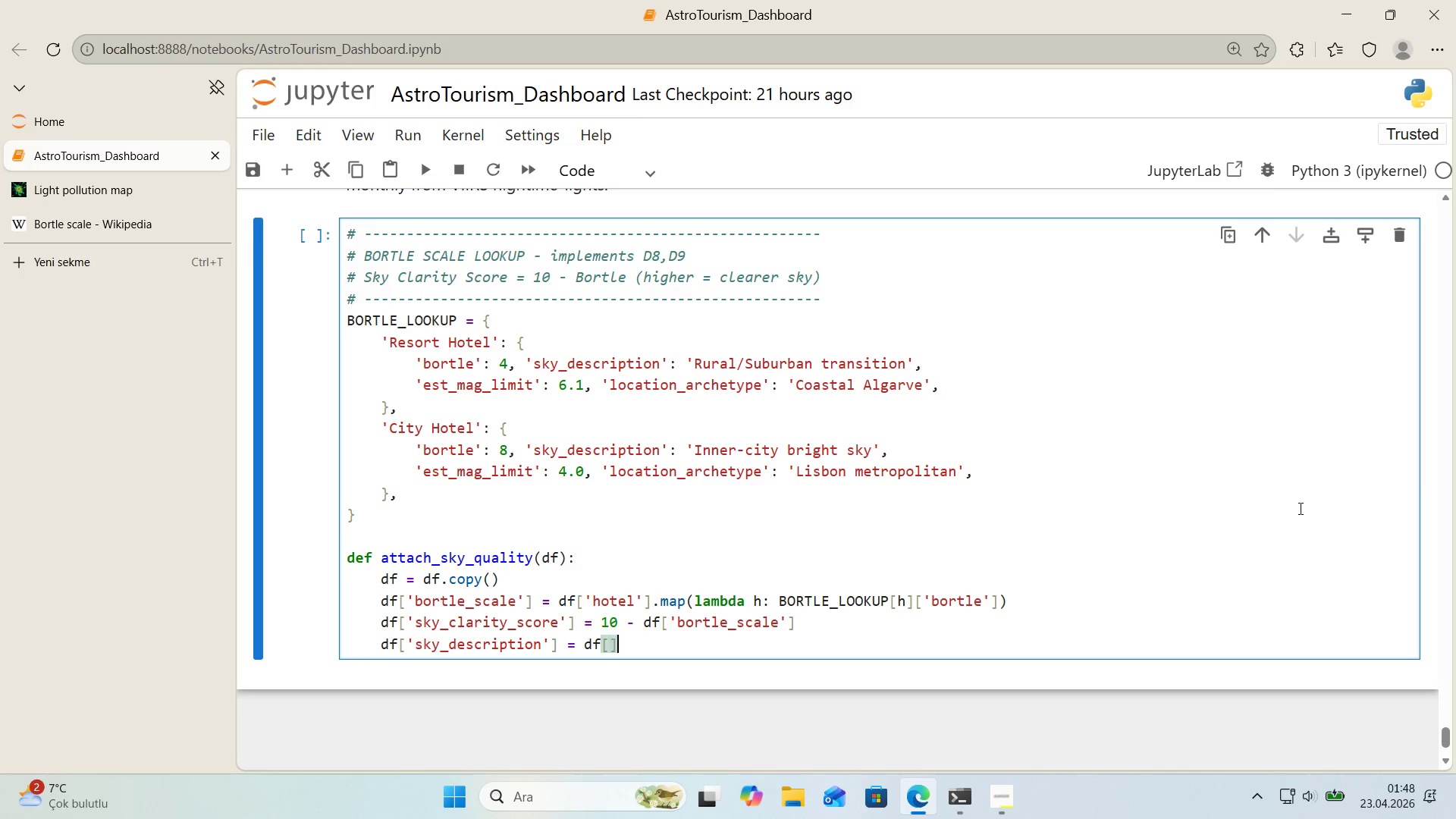 
key(Alt+Control+9)
 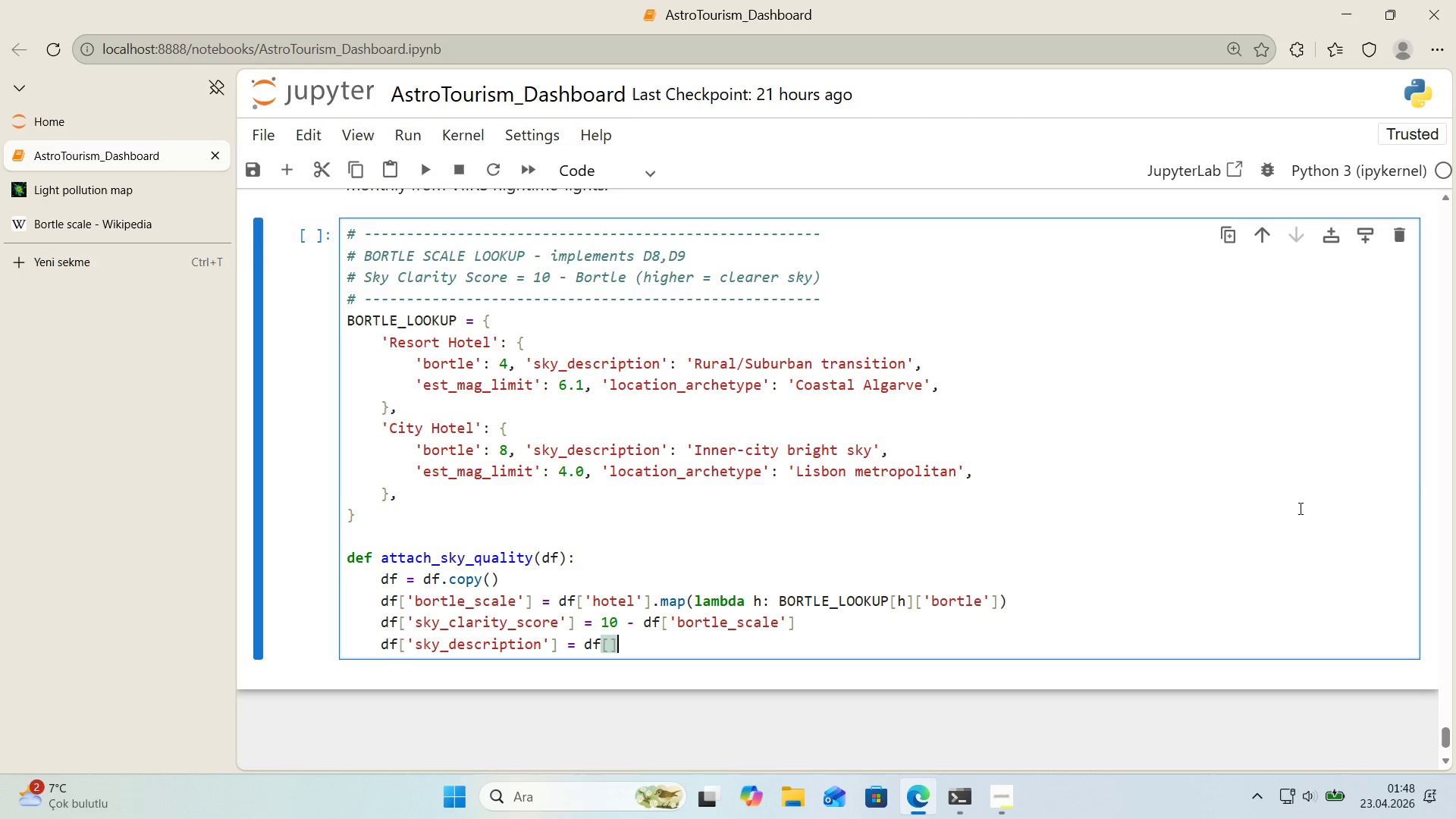 
key(ArrowLeft)
 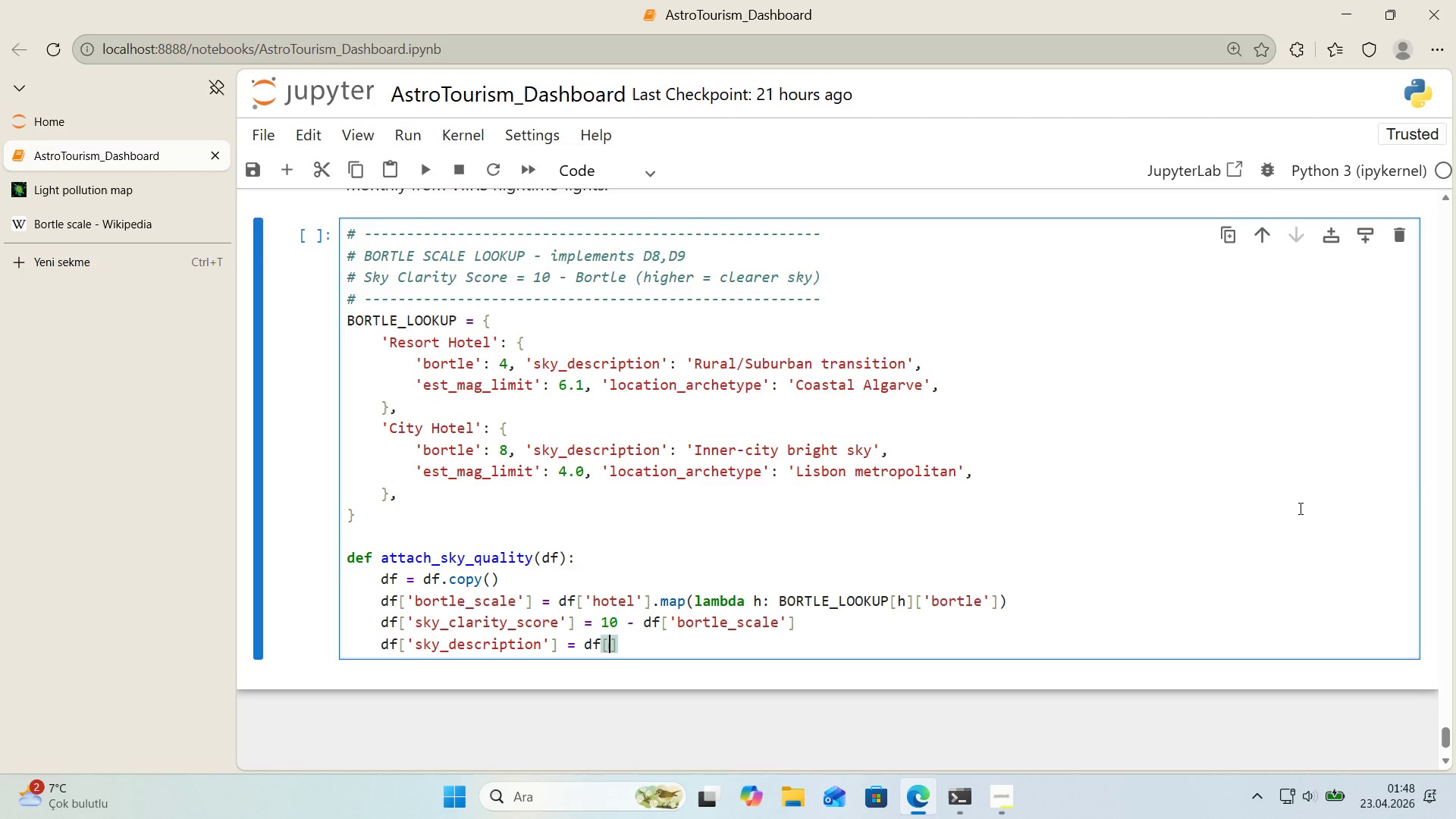 
type(@@)
 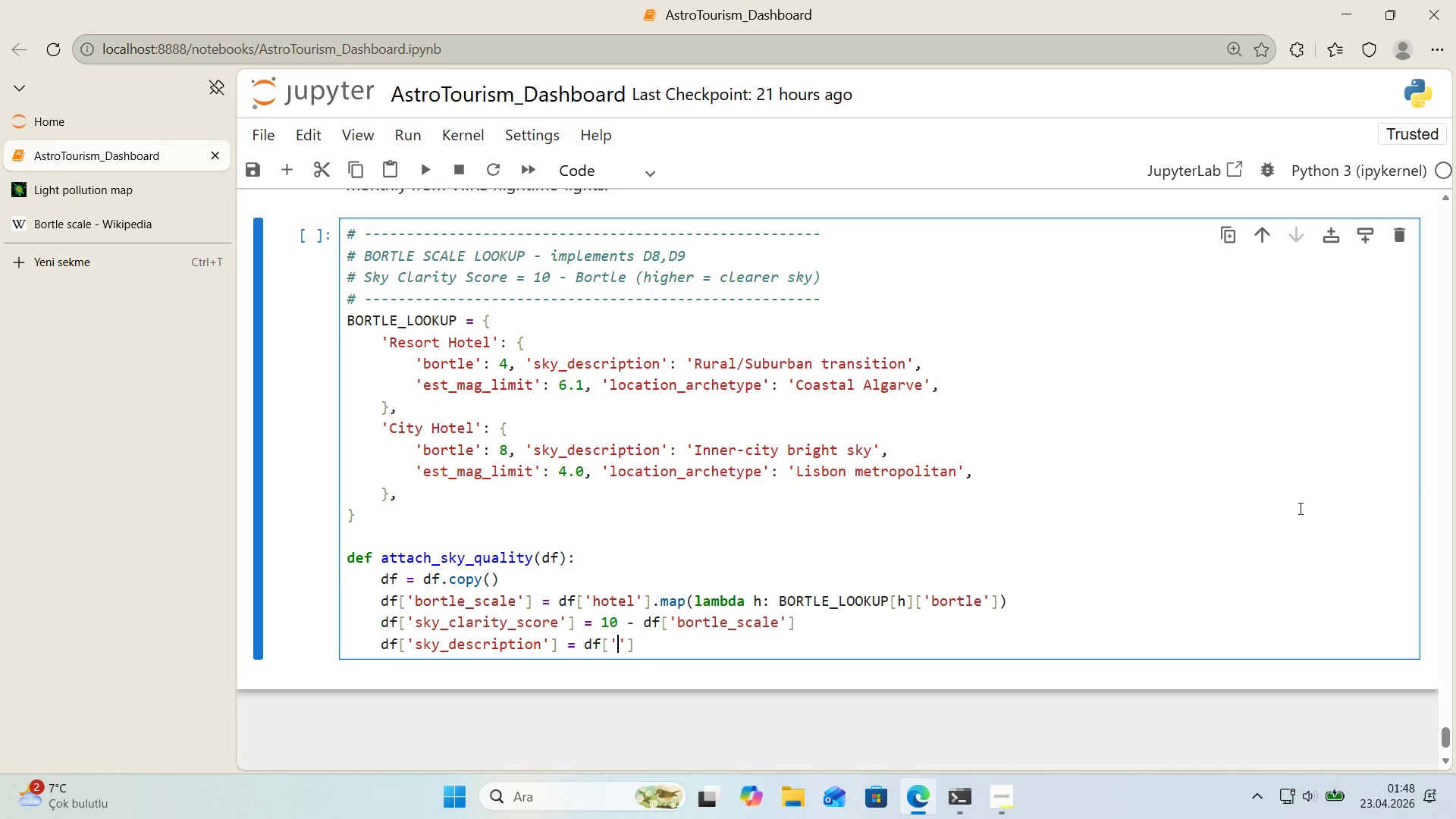 
key(ArrowLeft)
 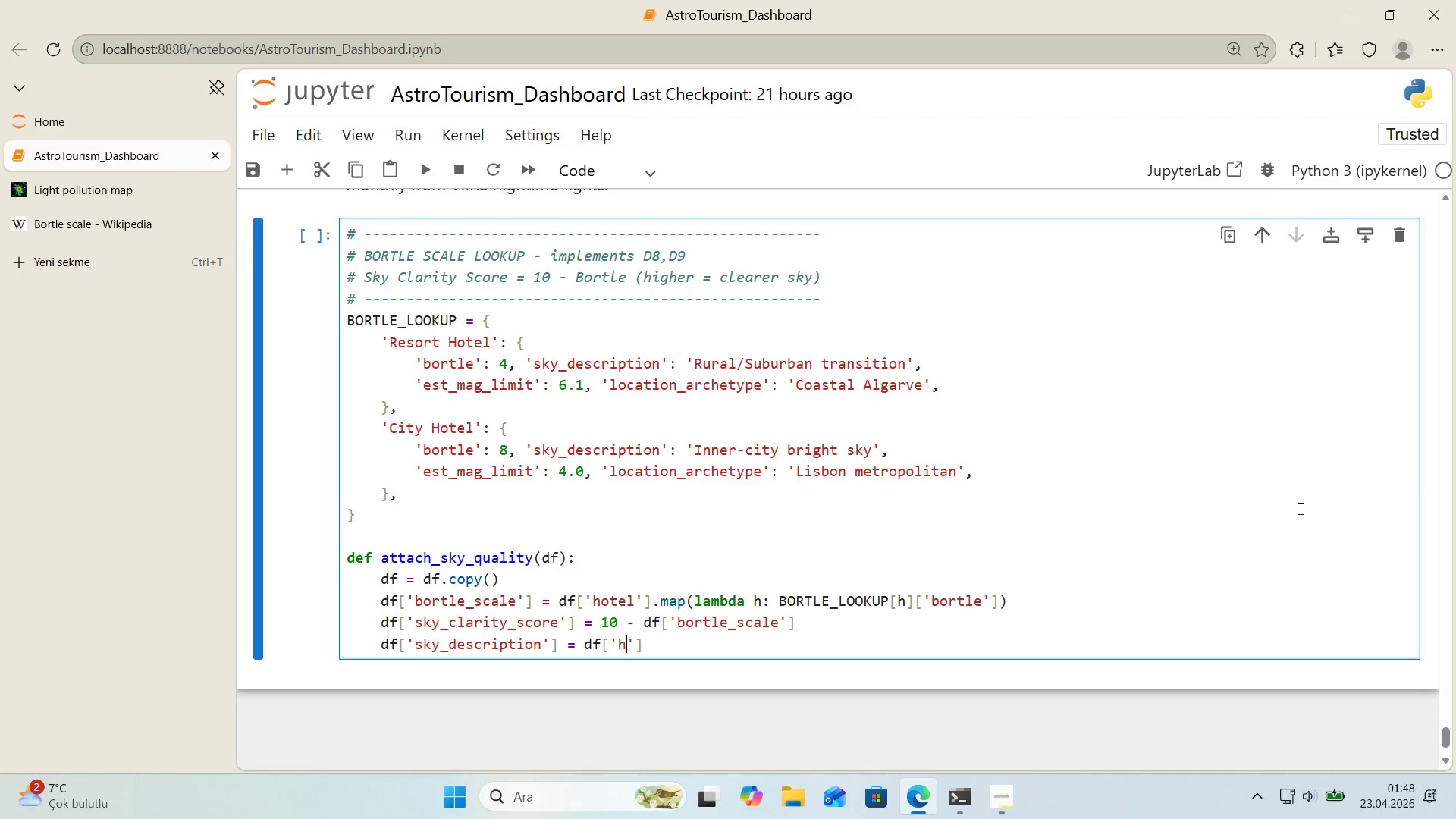 
type(hotel)
 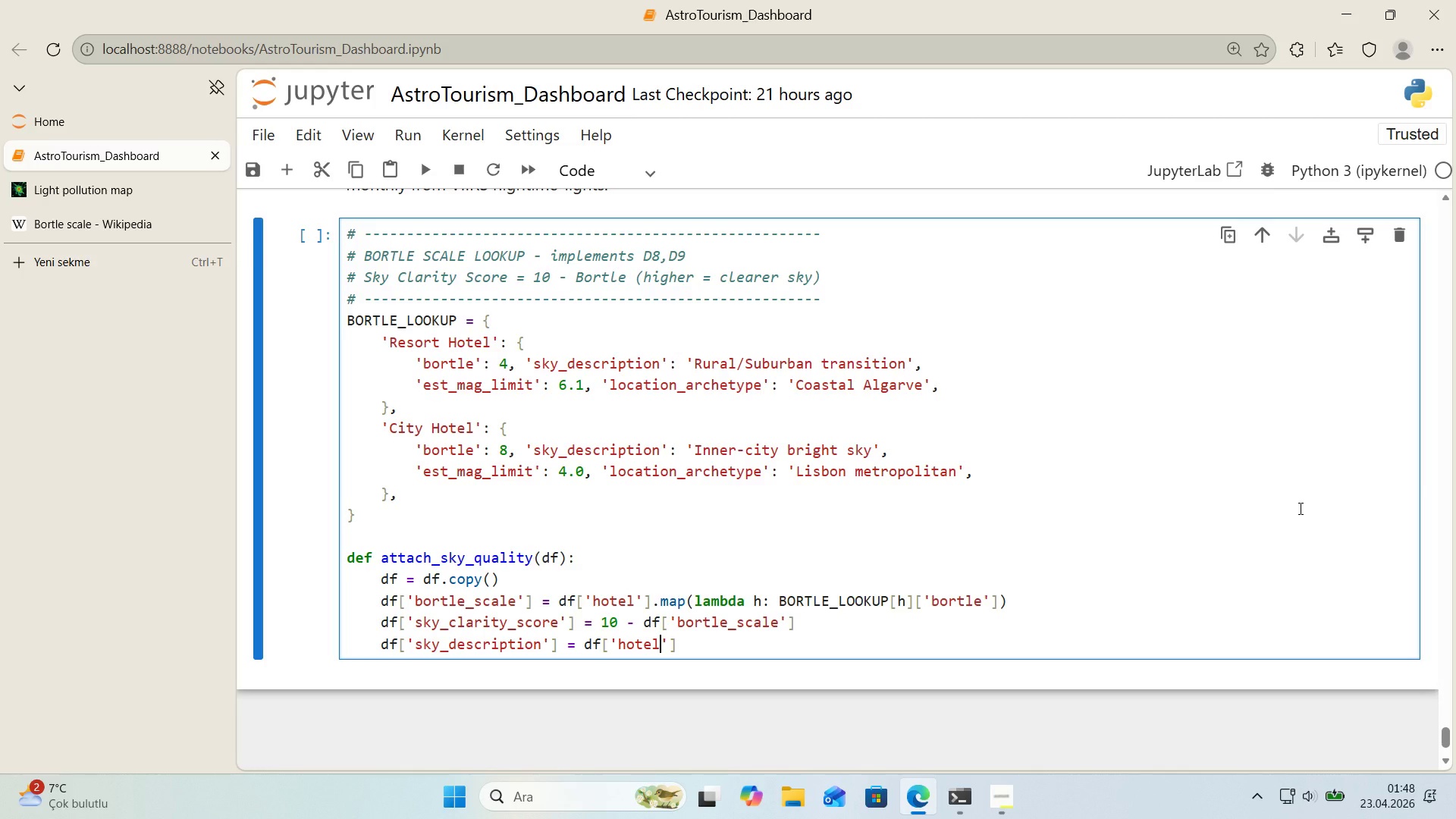 
wait(23.3)
 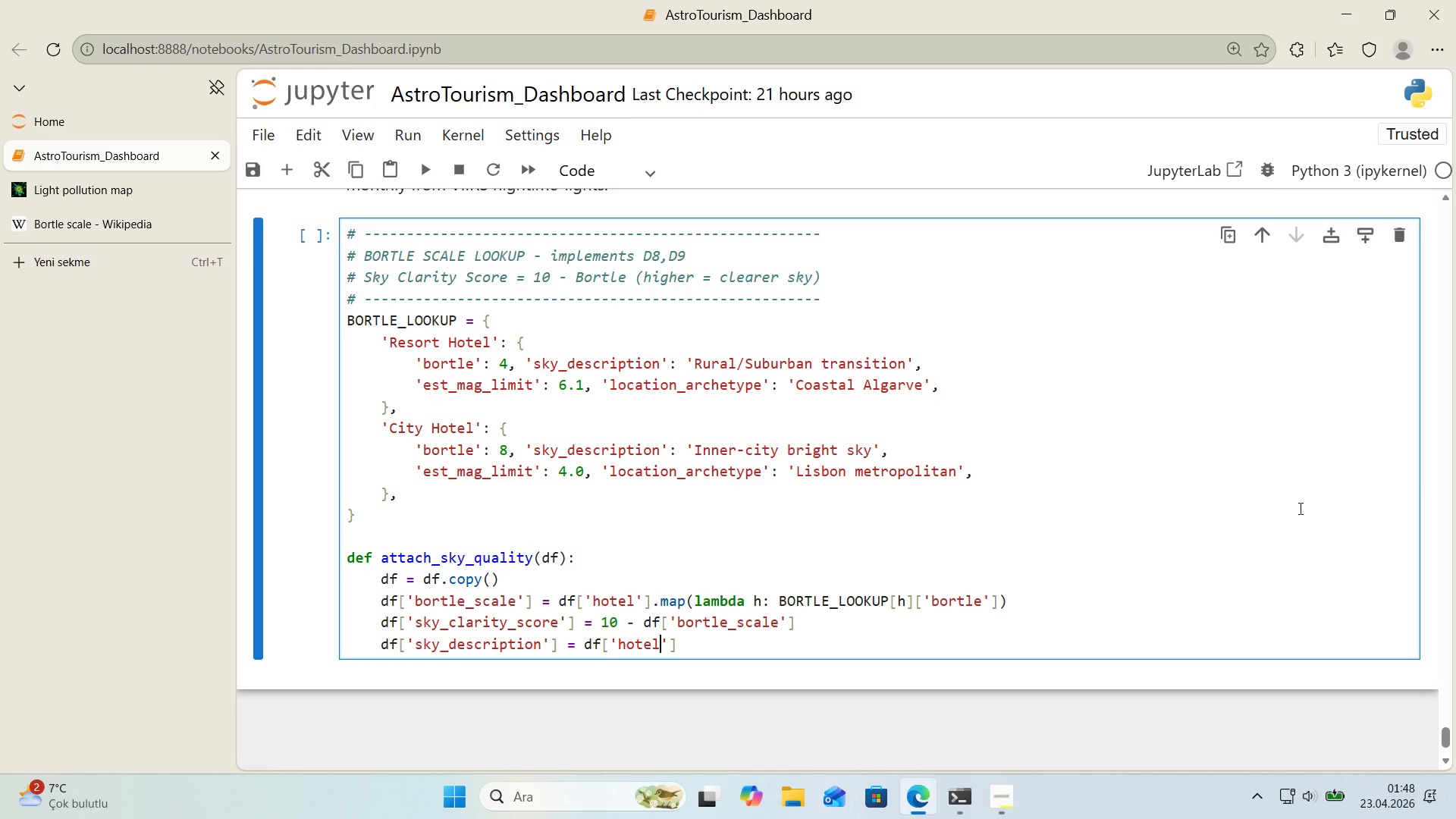 
key(ArrowRight)
 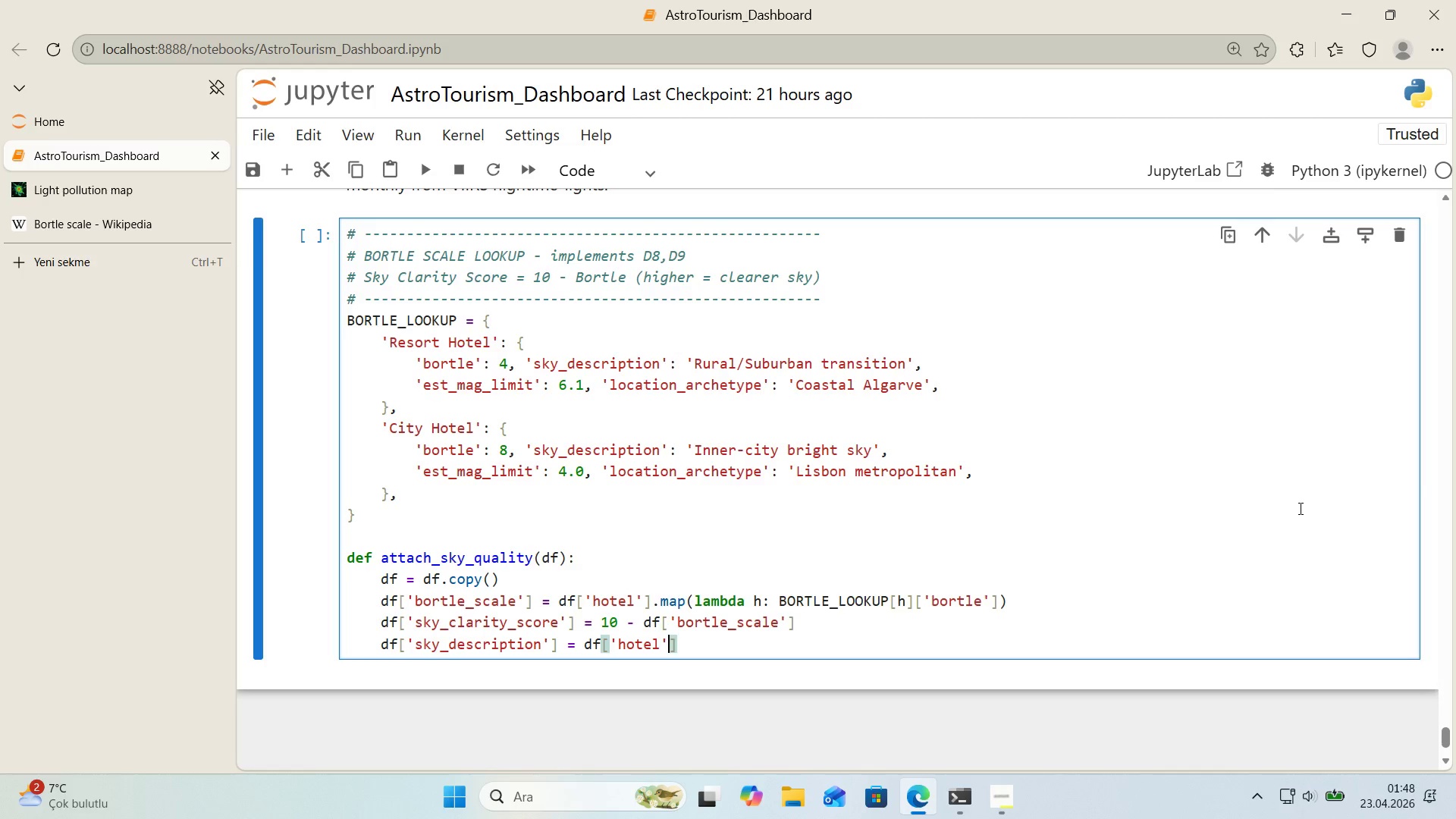 
key(ArrowRight)
 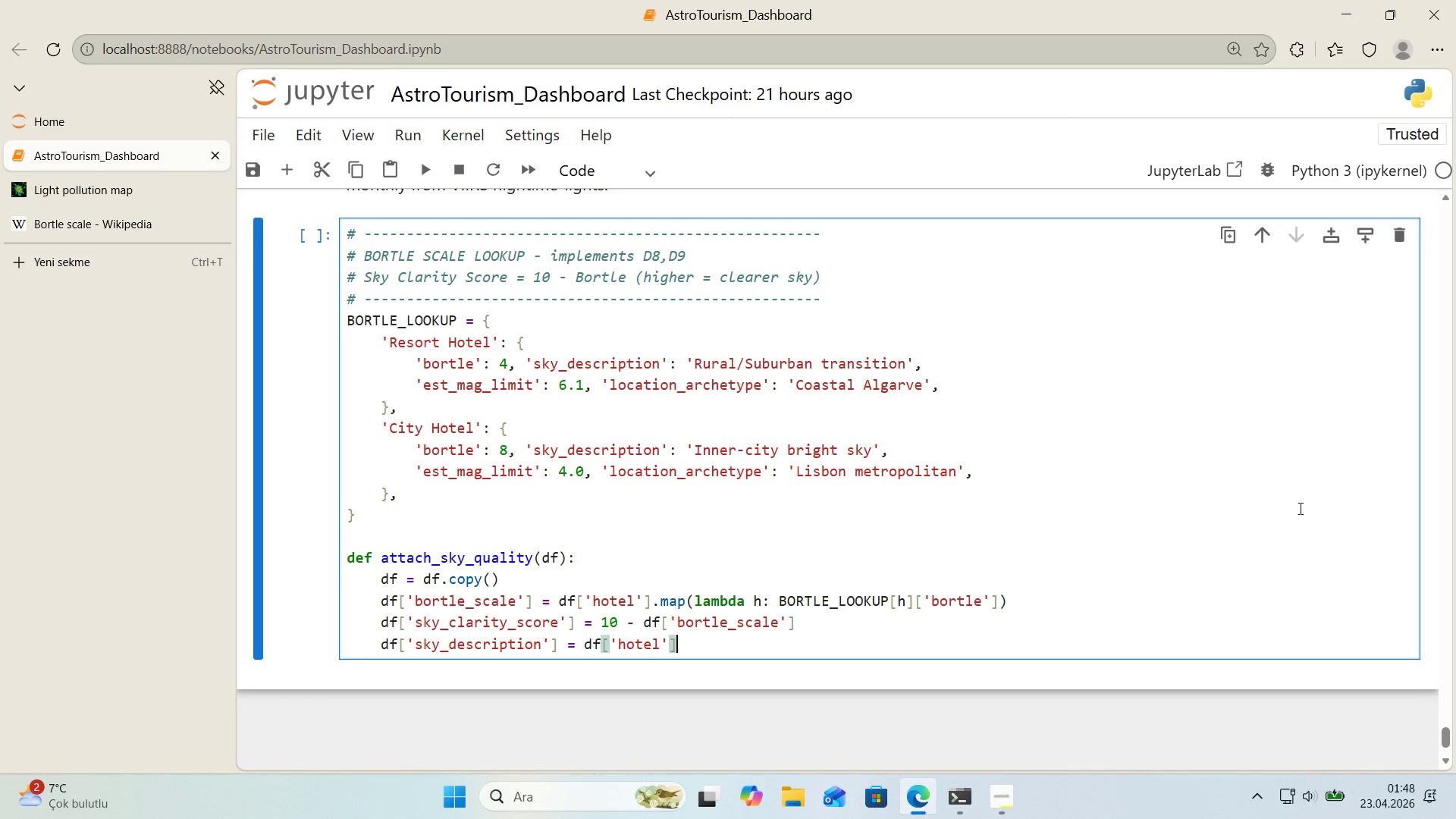 
type(.map*()
 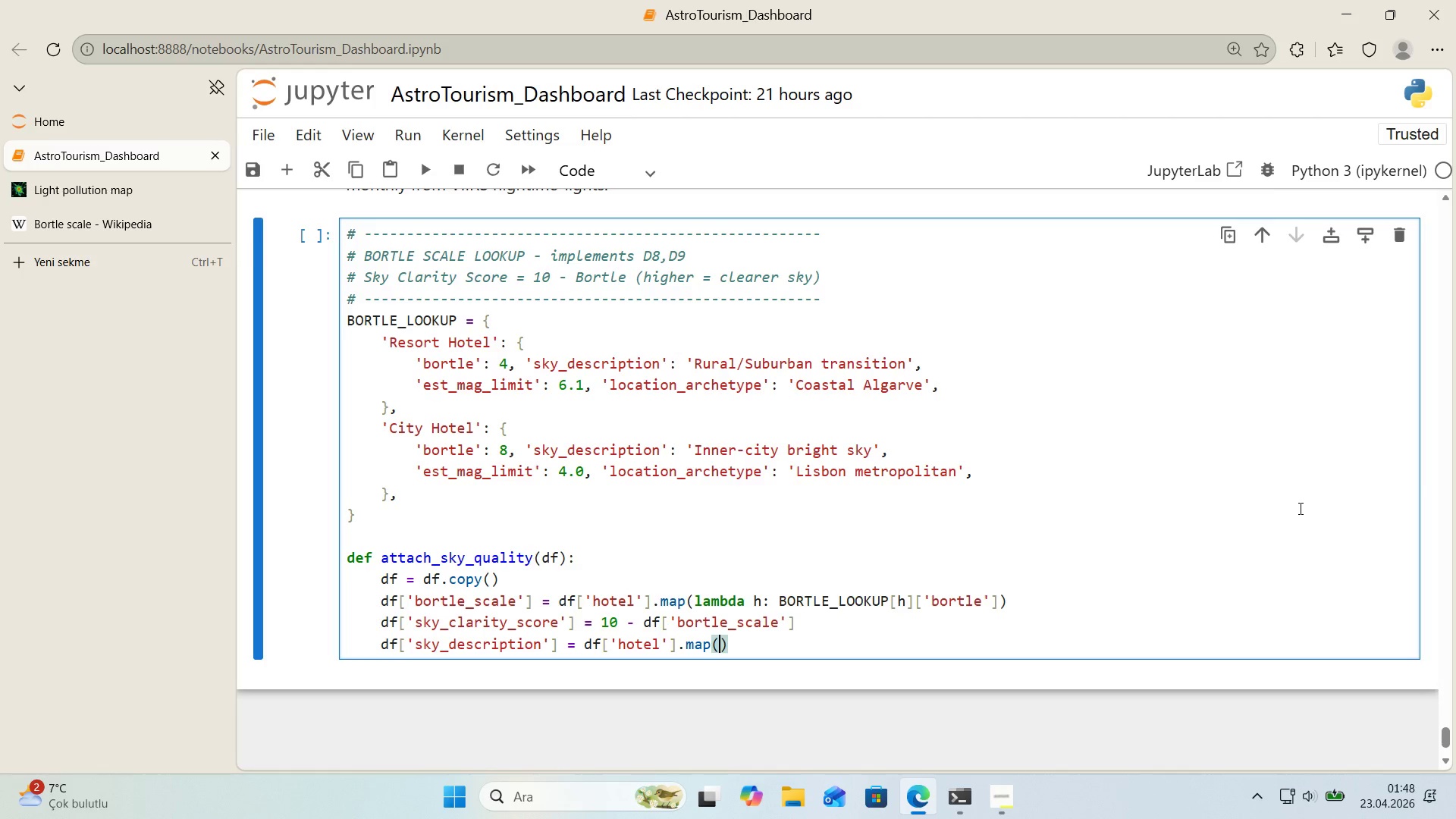 
 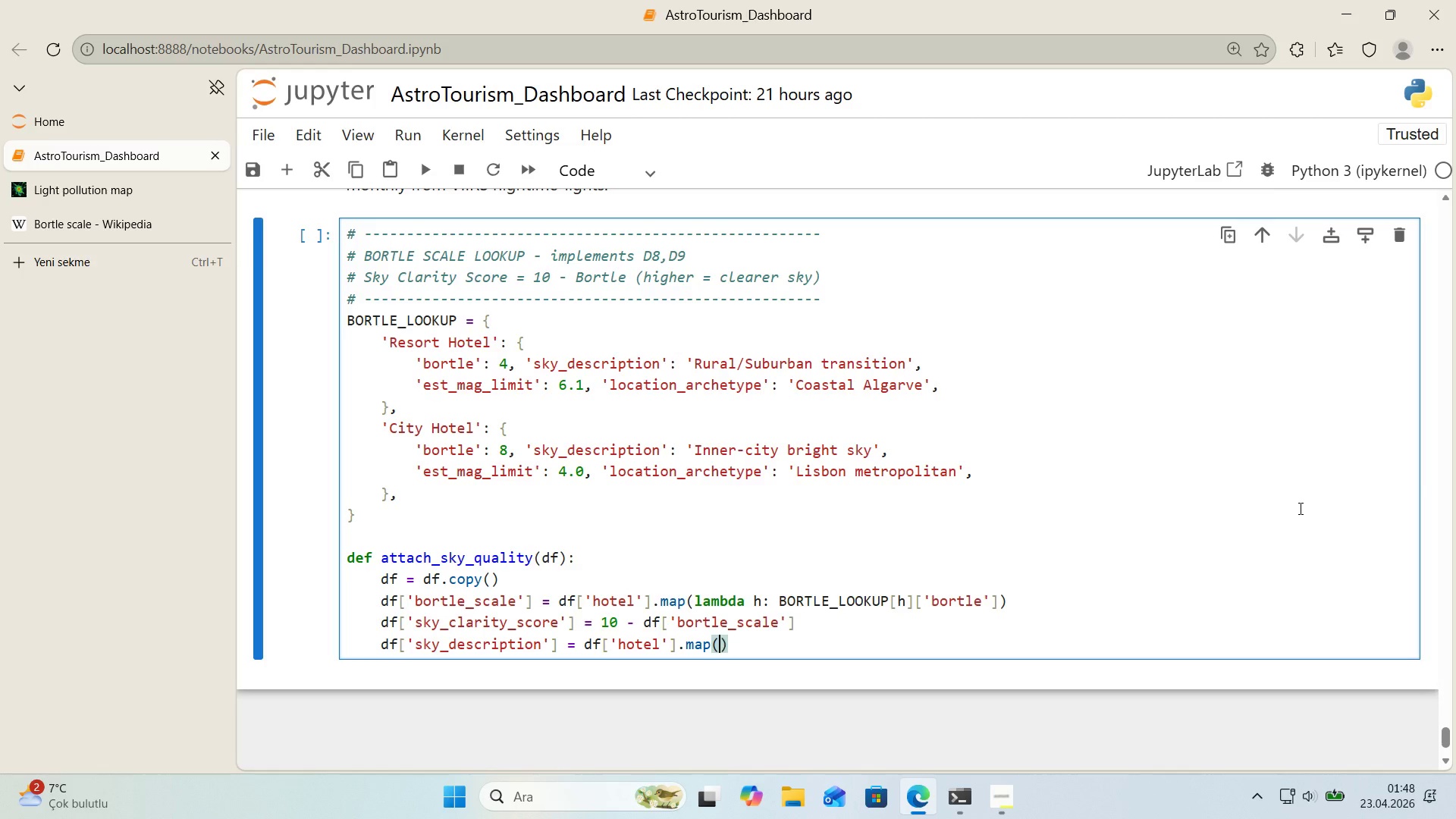 
key(ArrowLeft)
 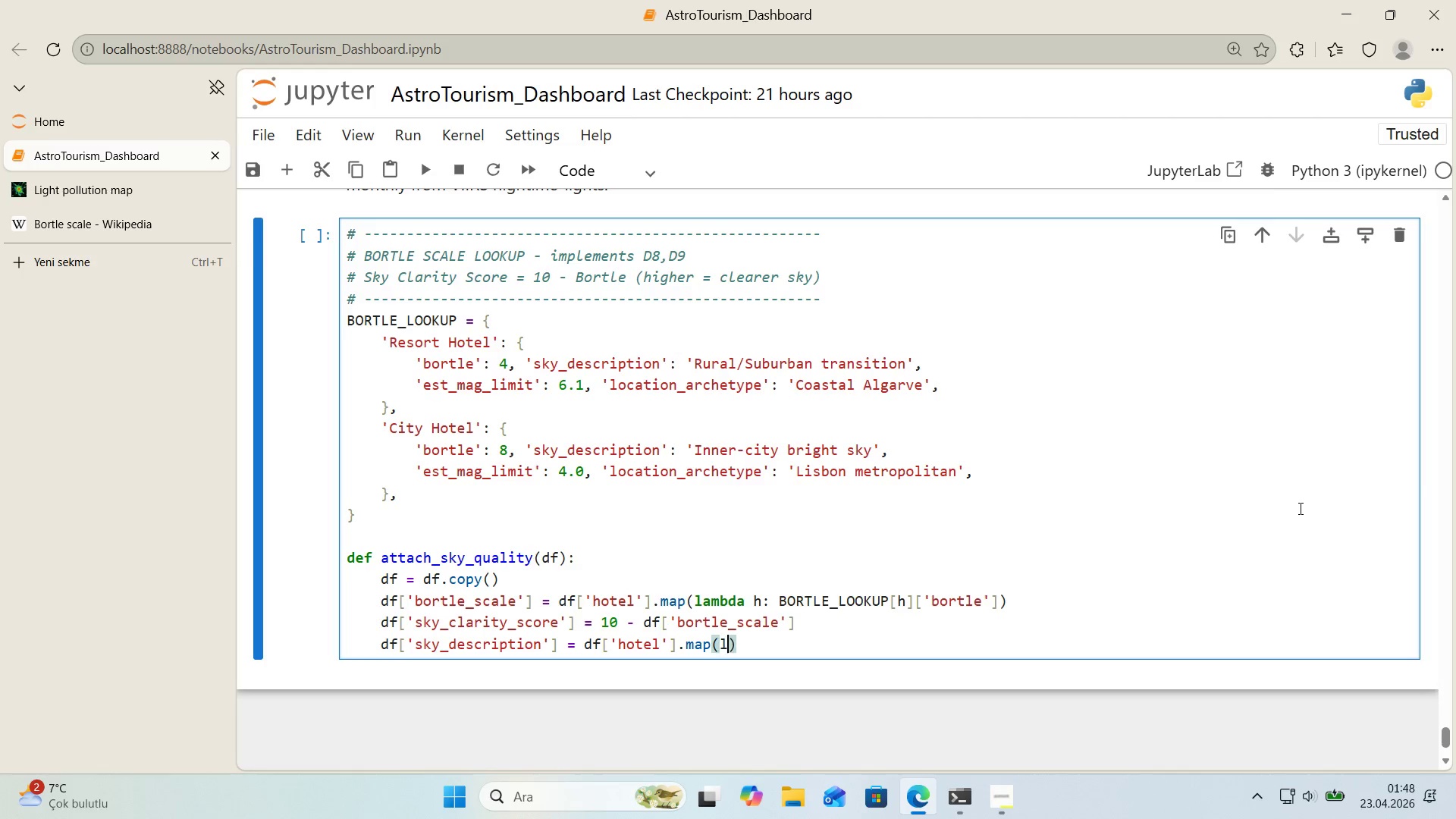 
type(lambda h> BORTLE_LOOKUP)
 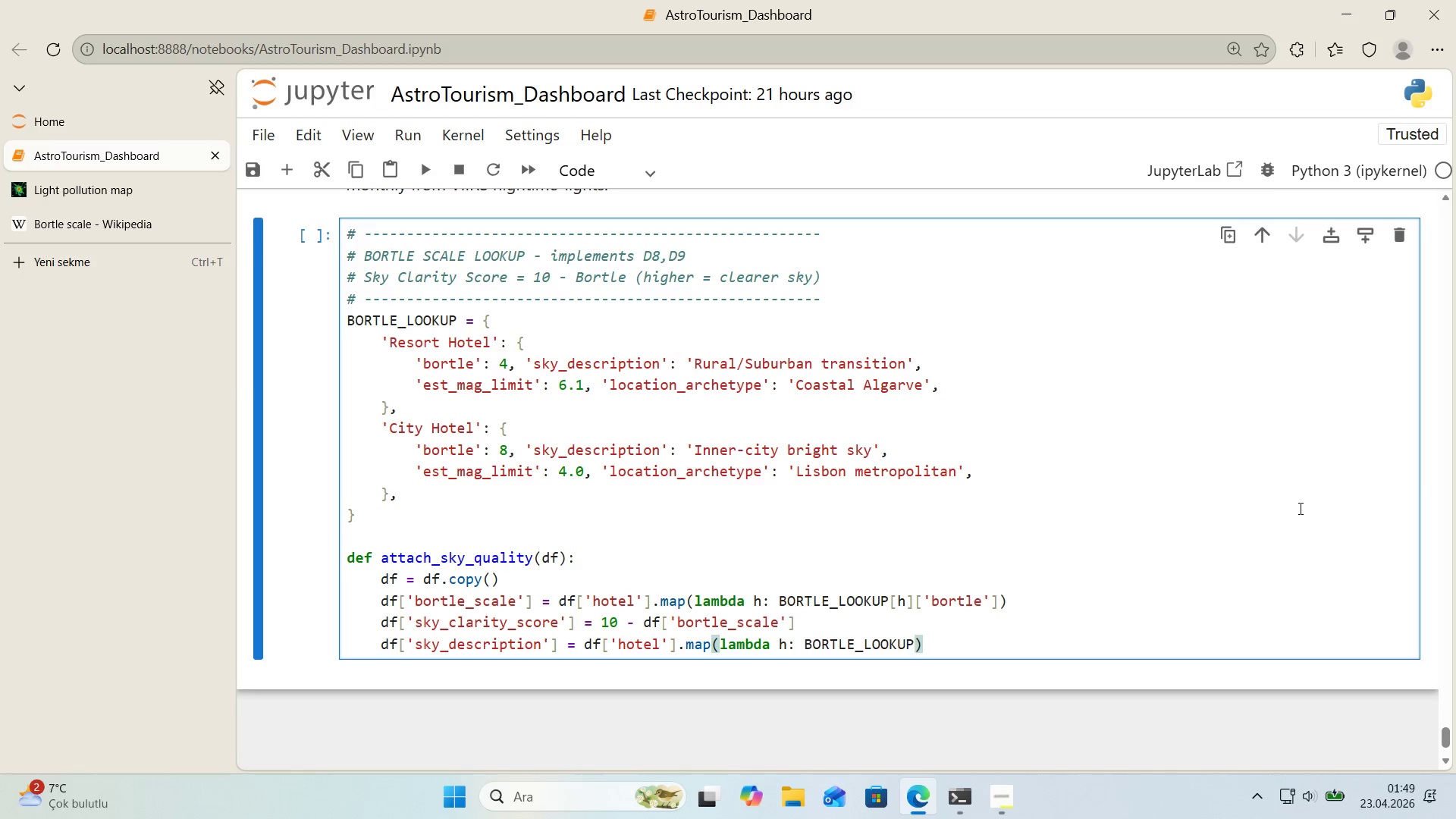 
key(Alt+Control+8)
 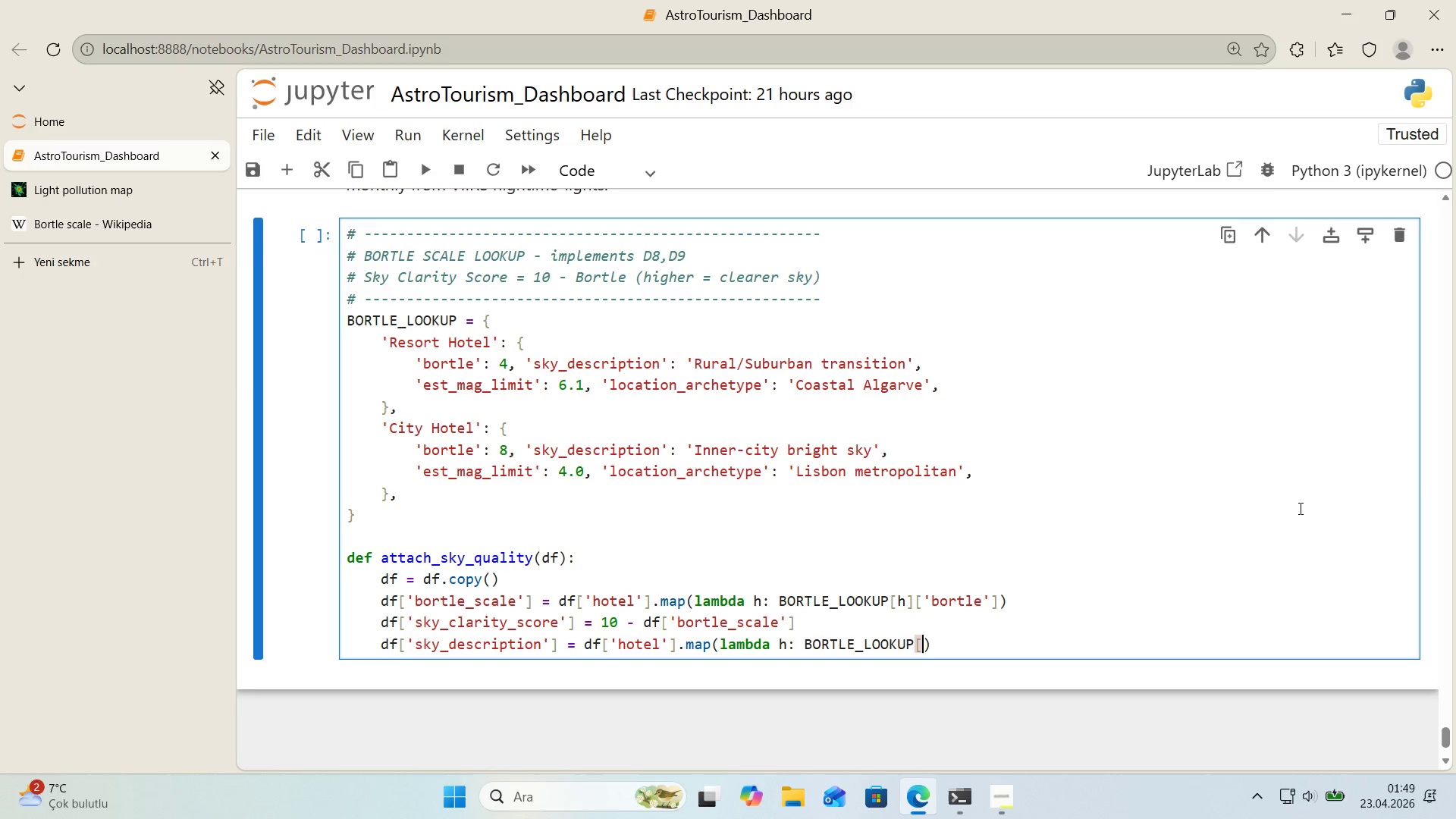 
key(Alt+Control+9)
 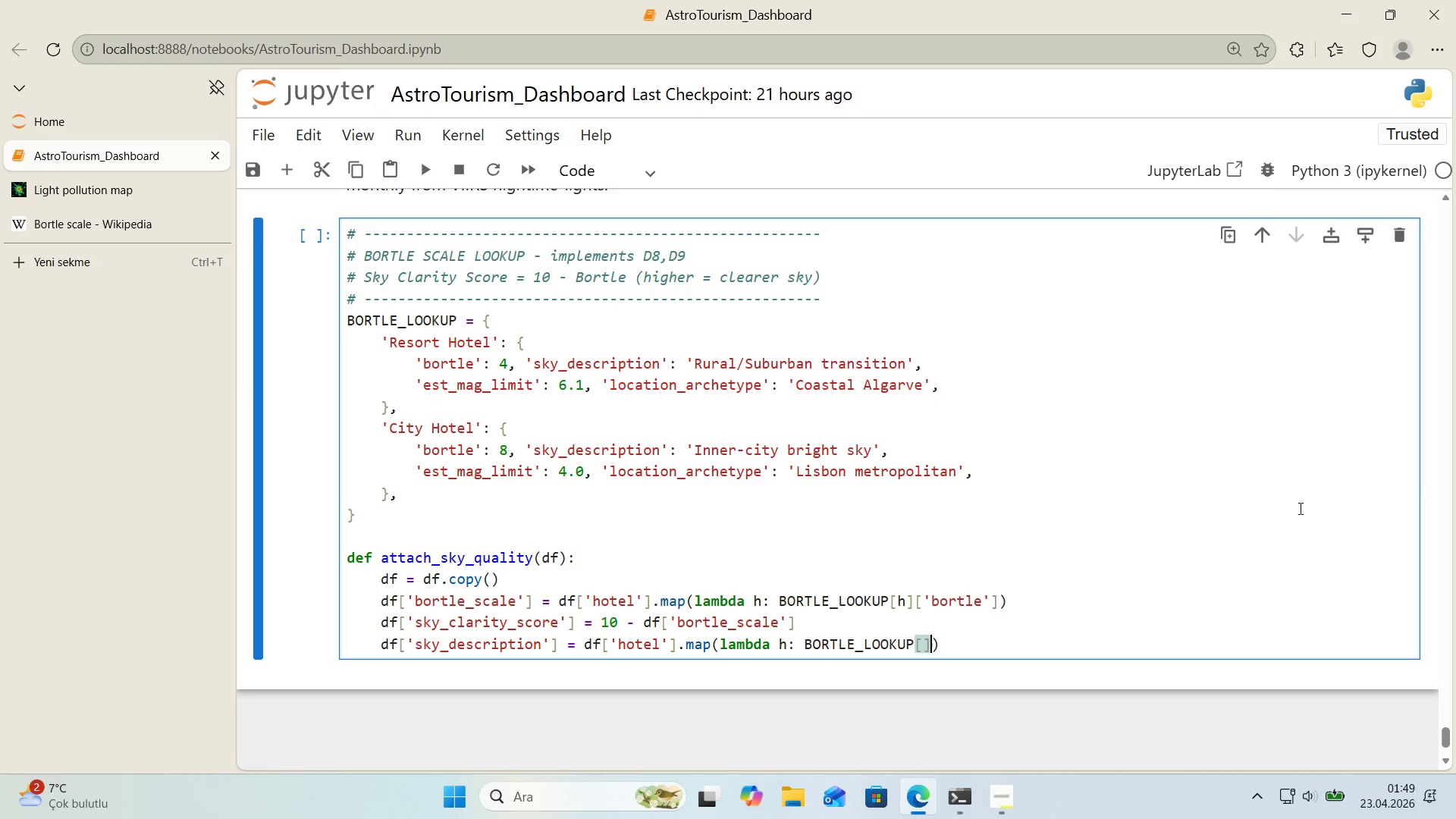 
key(ArrowLeft)
 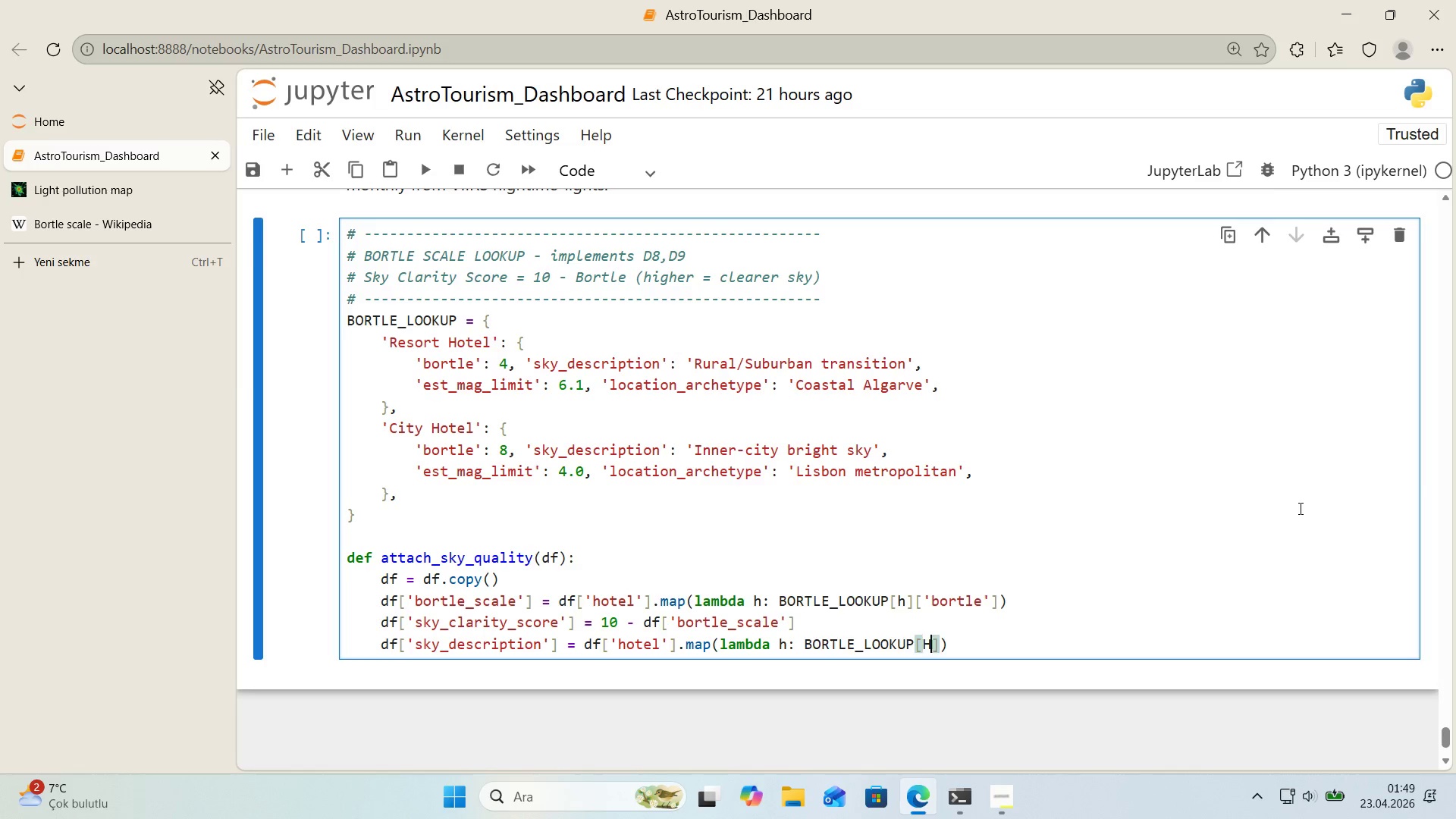 
key(H)
 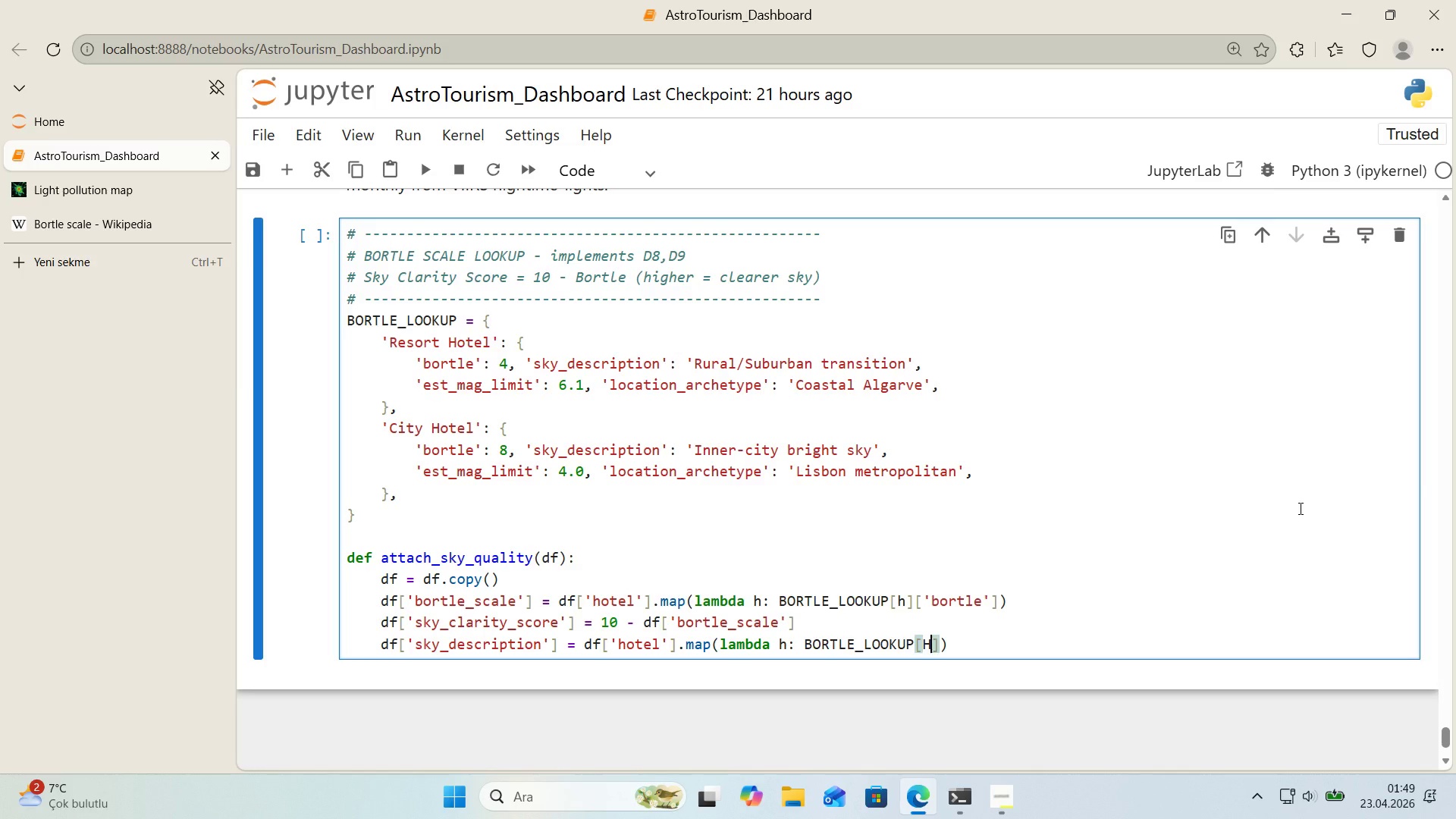 
key(CapsLock)
 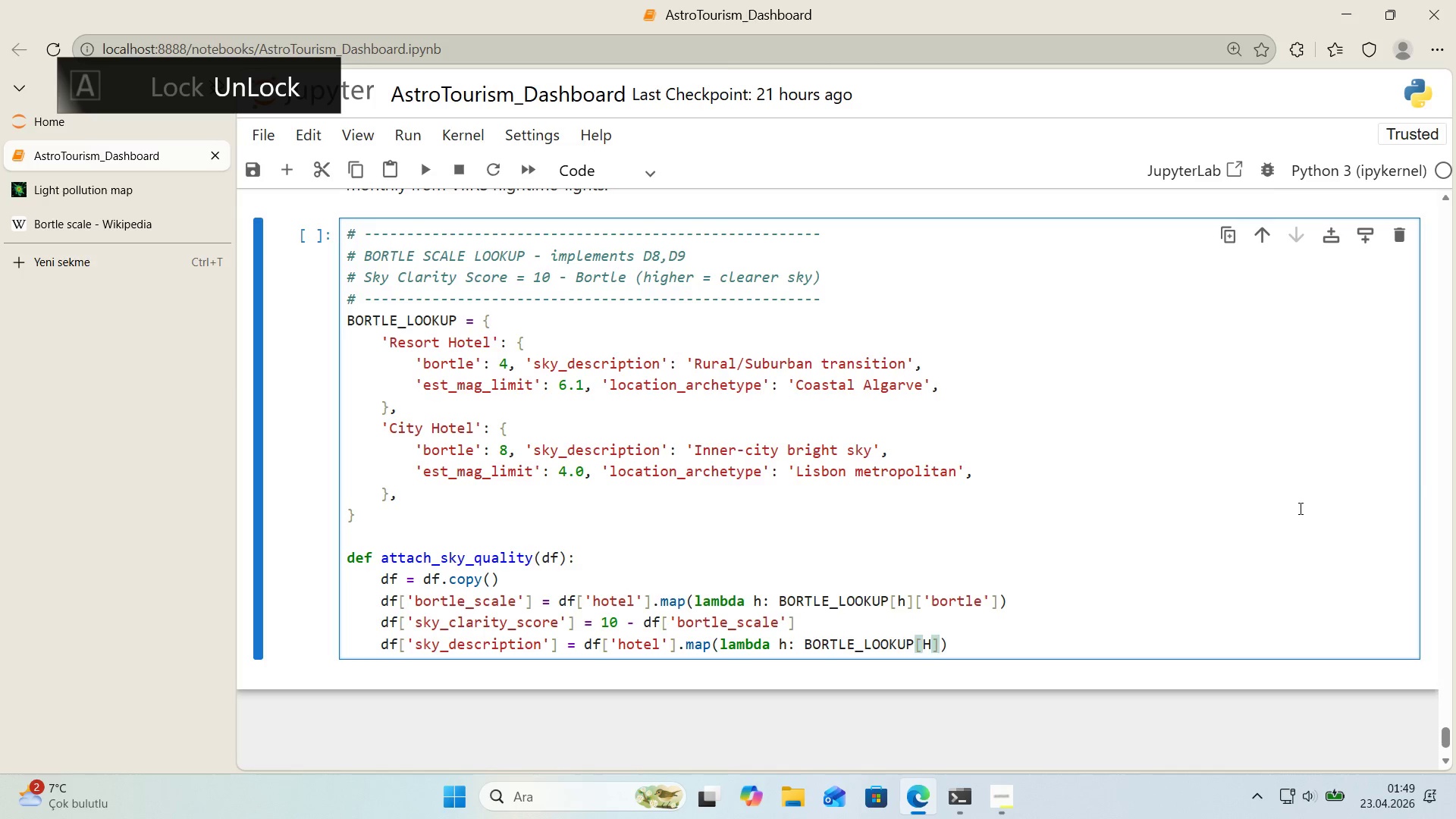 
key(Backspace)
 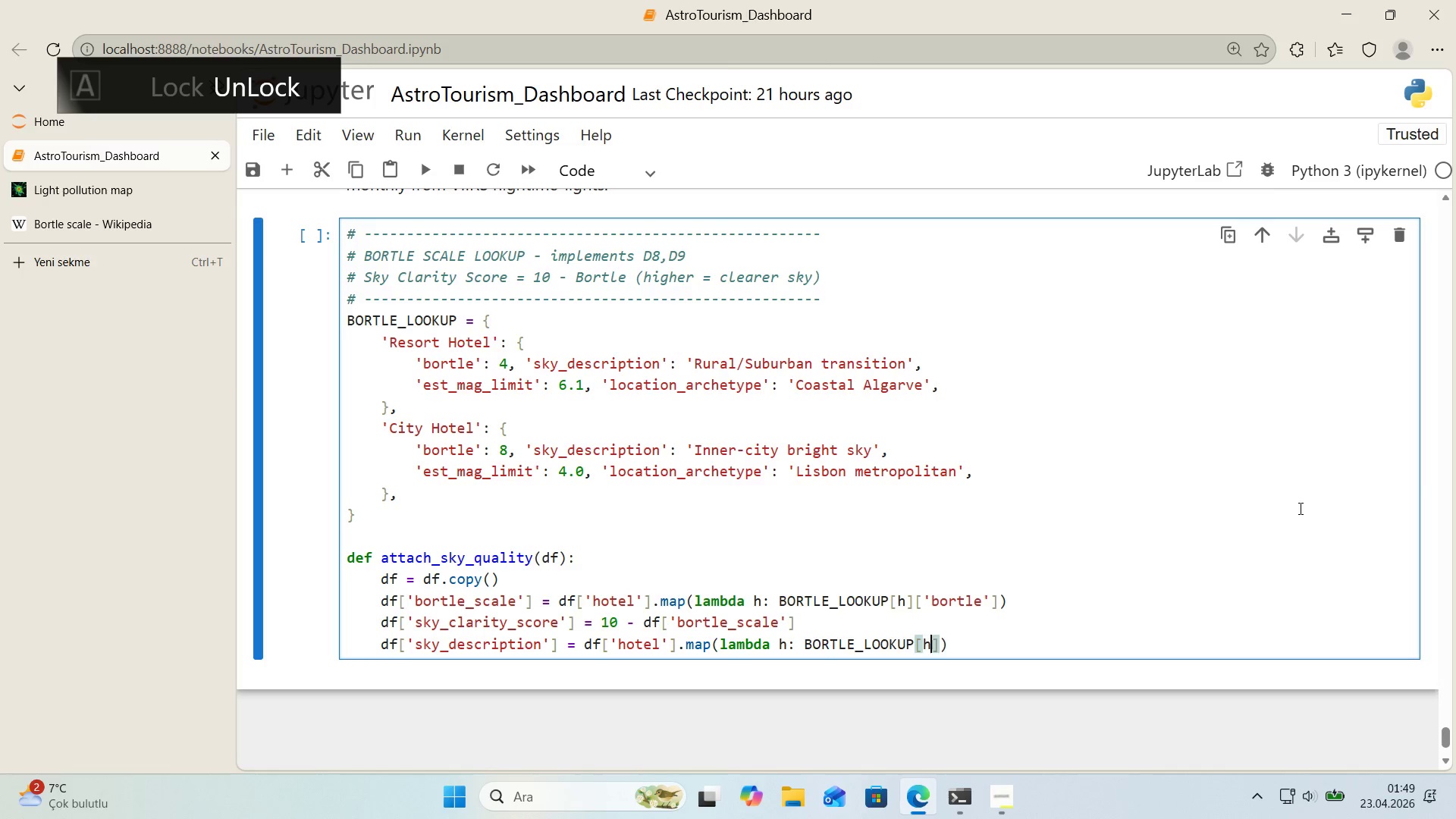 
key(H)
 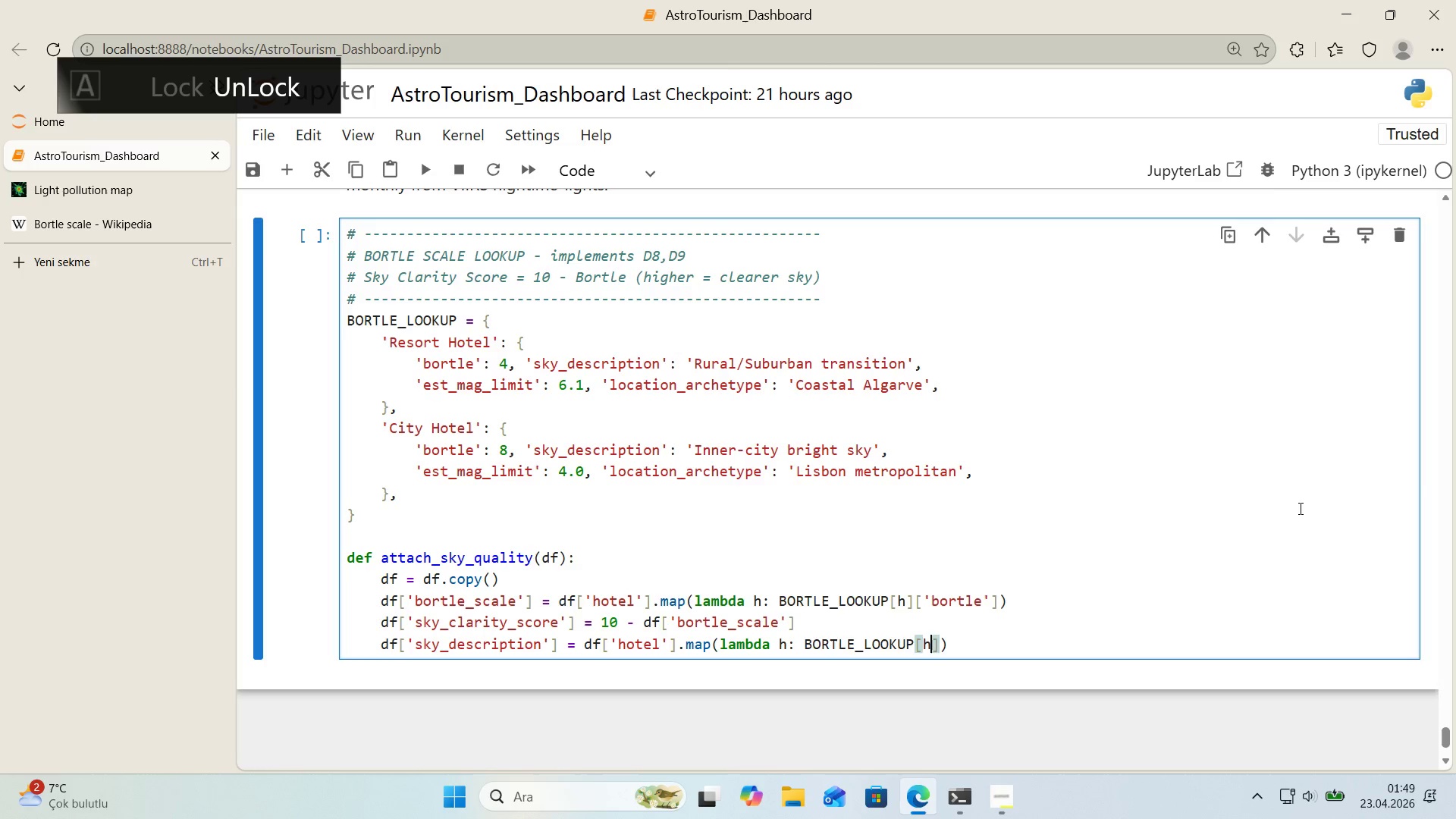 
key(ArrowRight)
 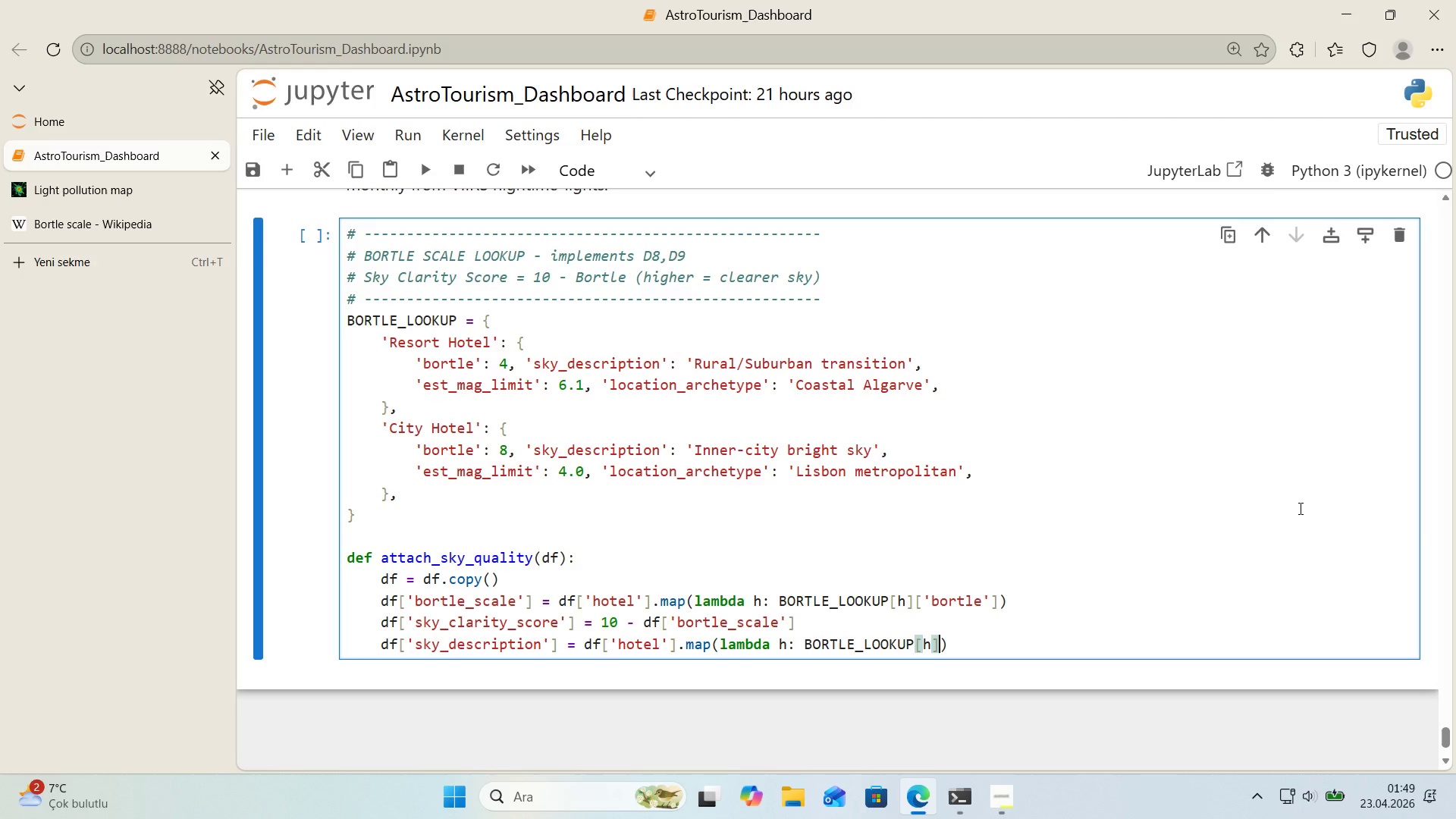 
wait(11.23)
 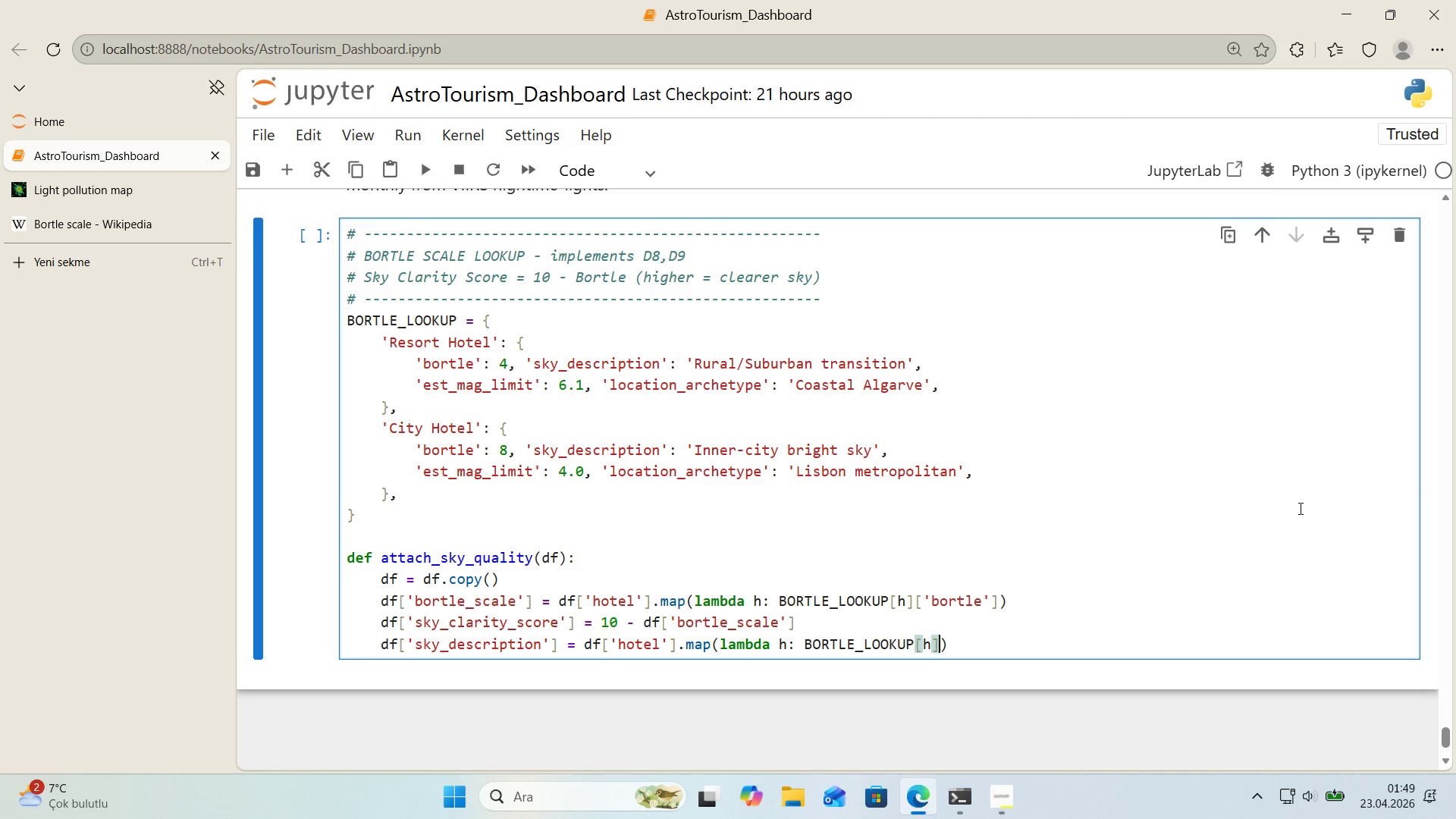 
key(Alt+Control+8)
 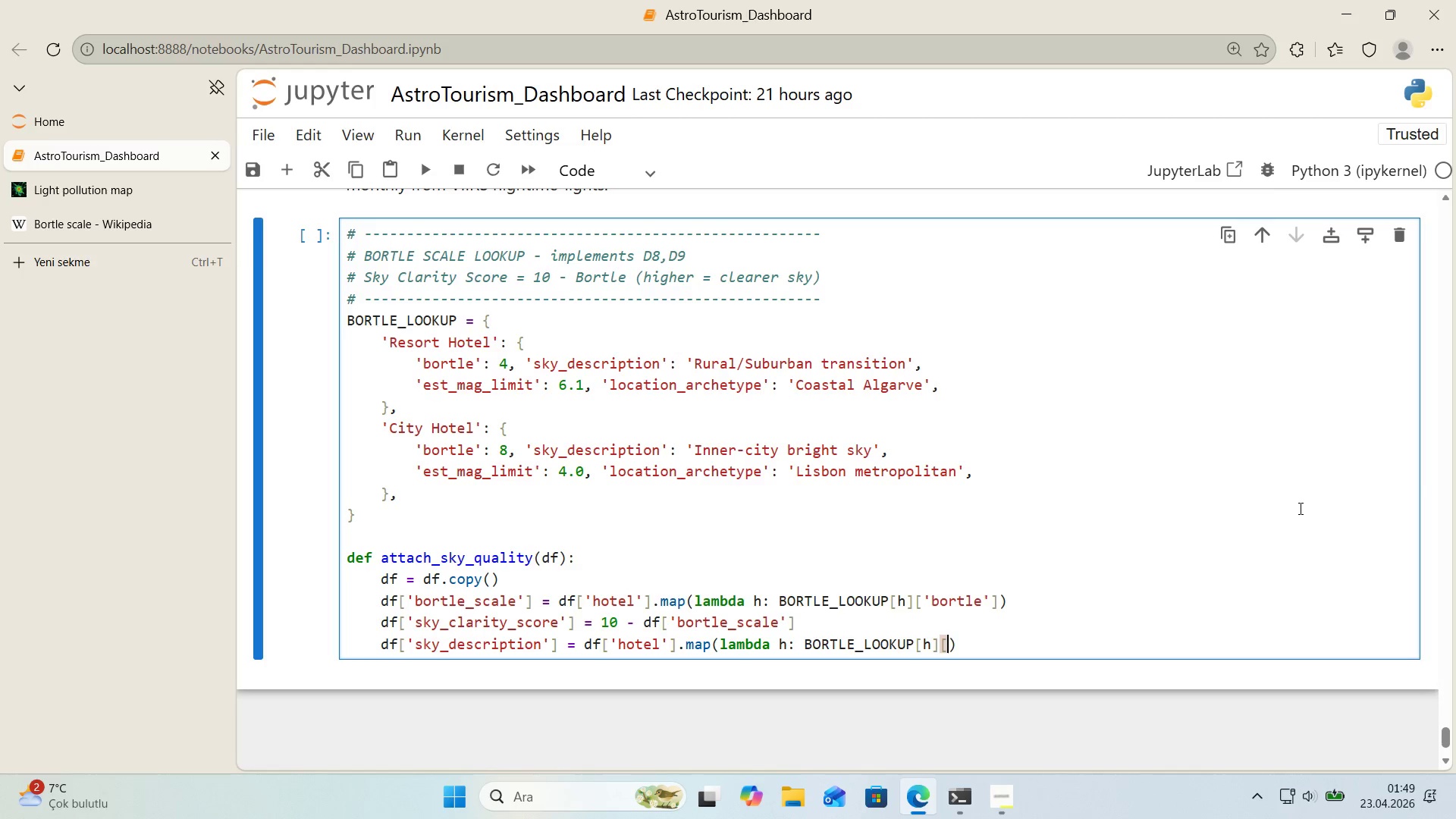 
key(Alt+Control+9)
 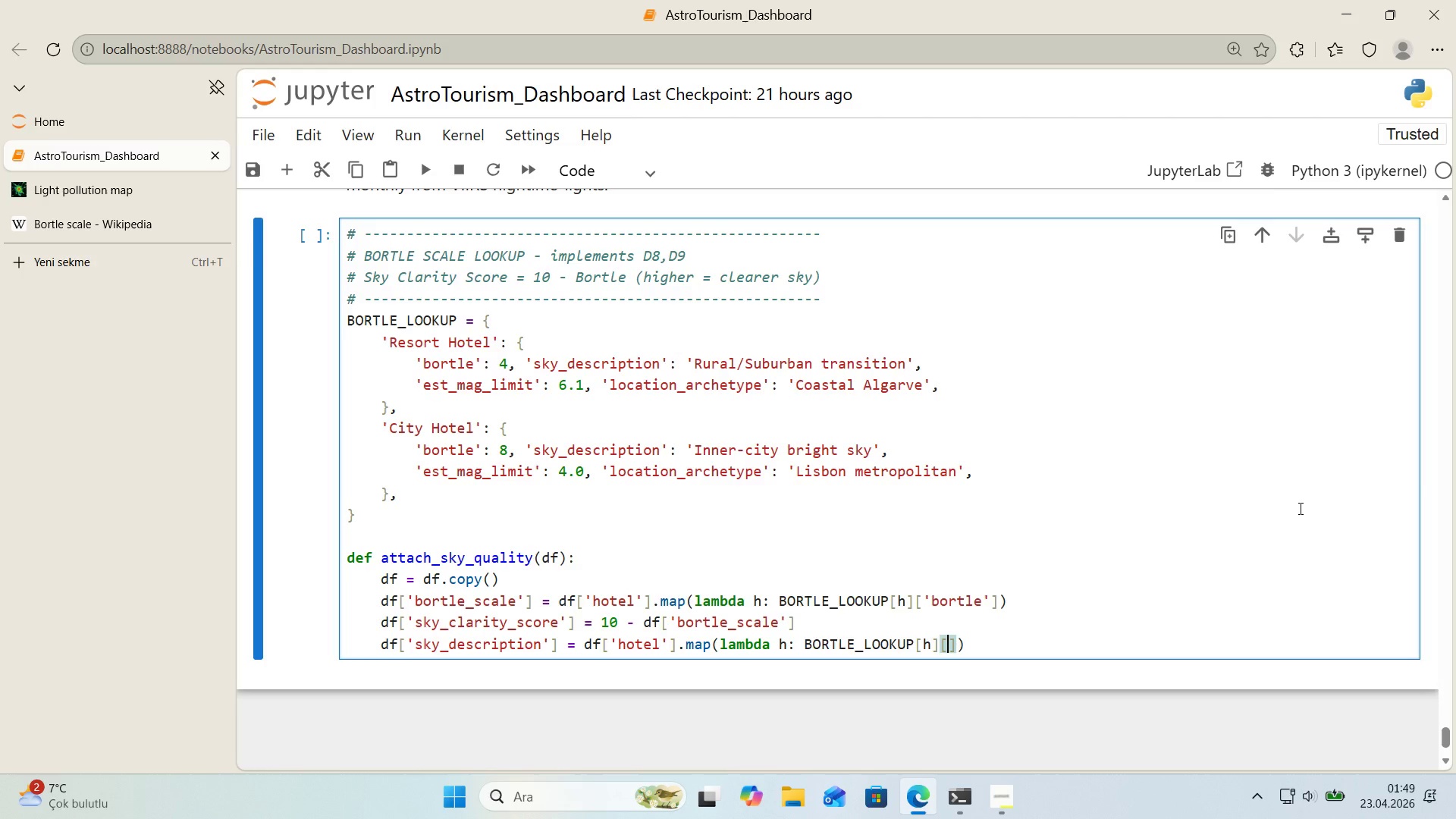 
key(ArrowLeft)
 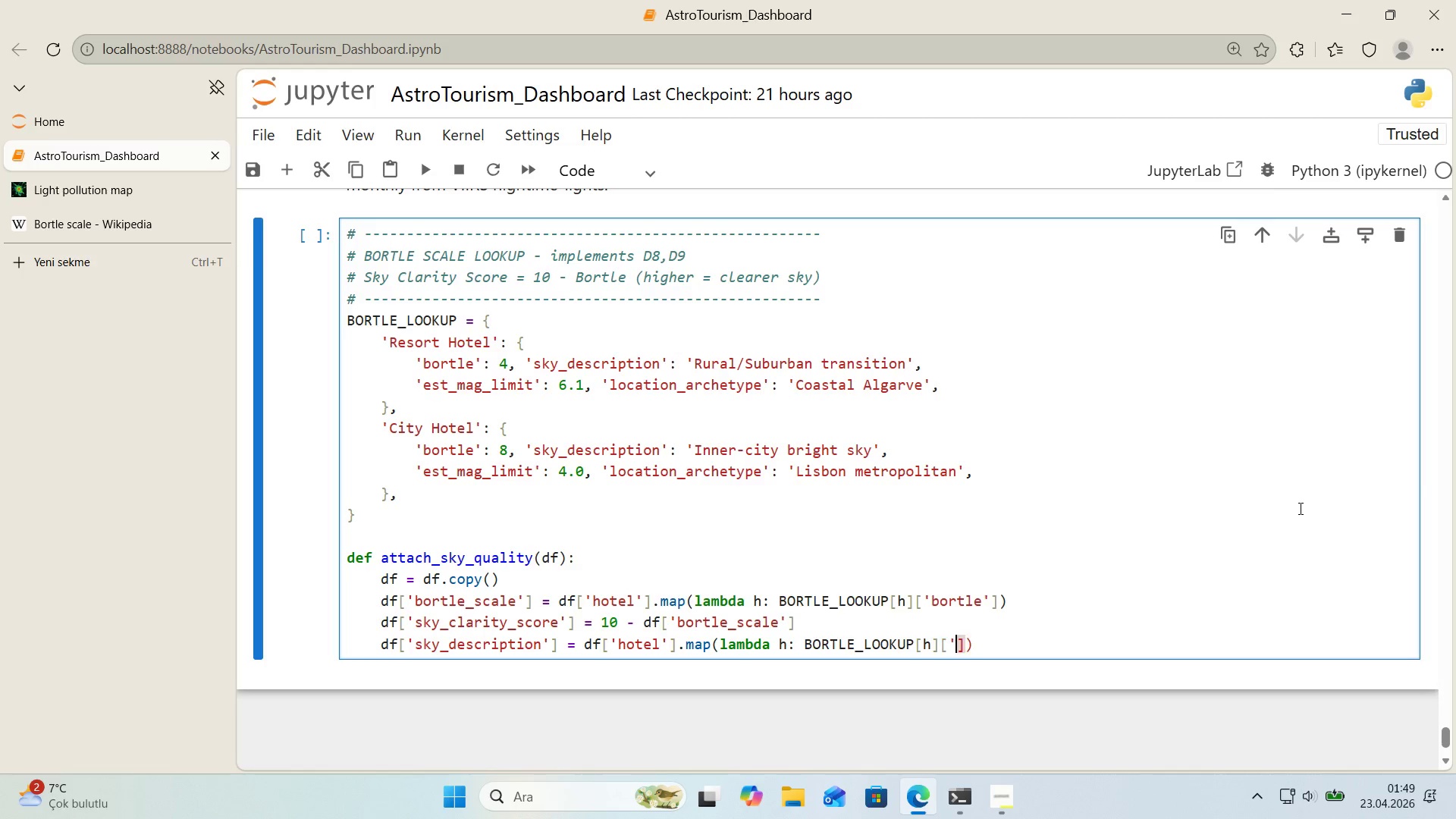 
type(@@)
 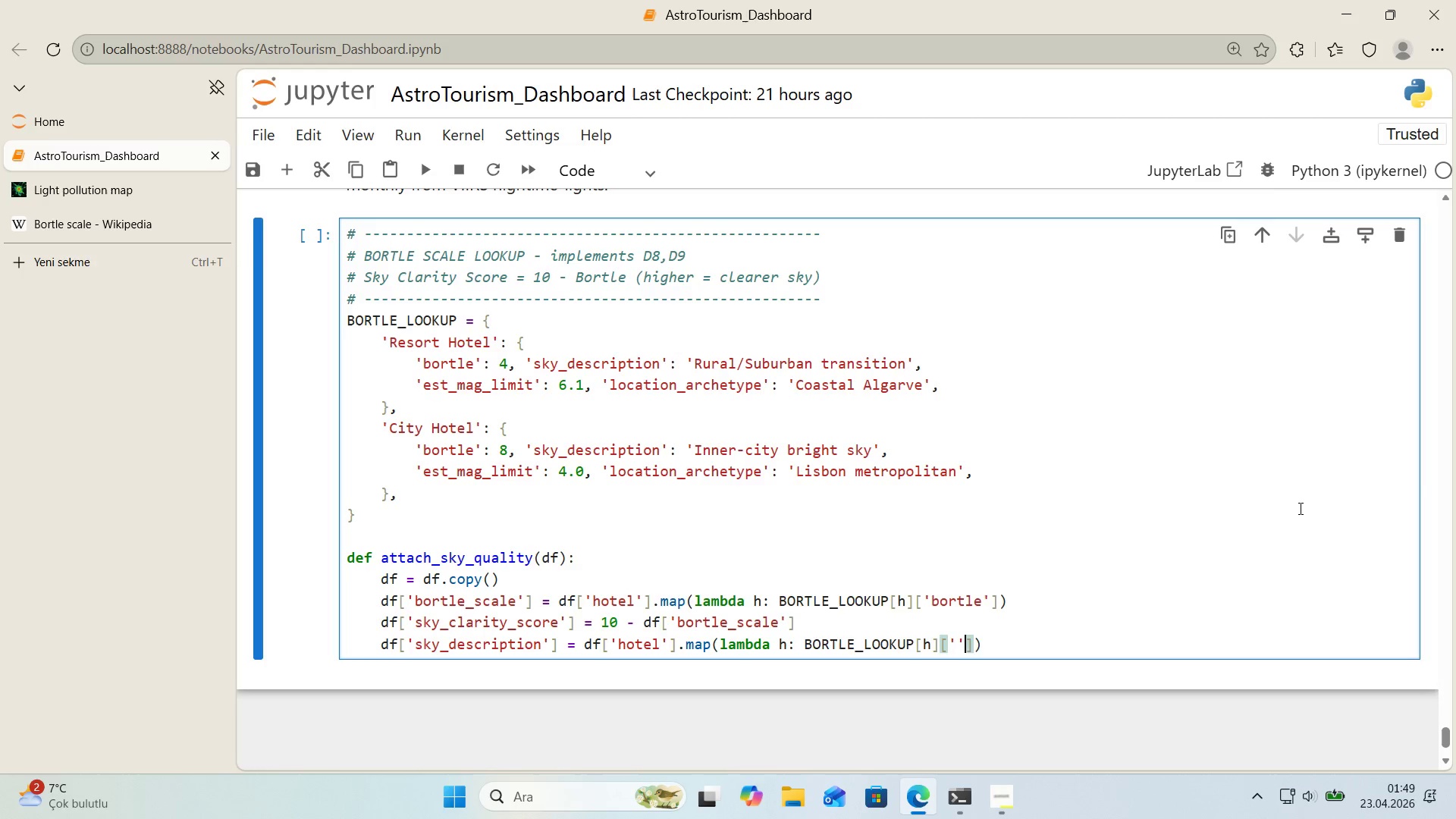 
key(ArrowLeft)
 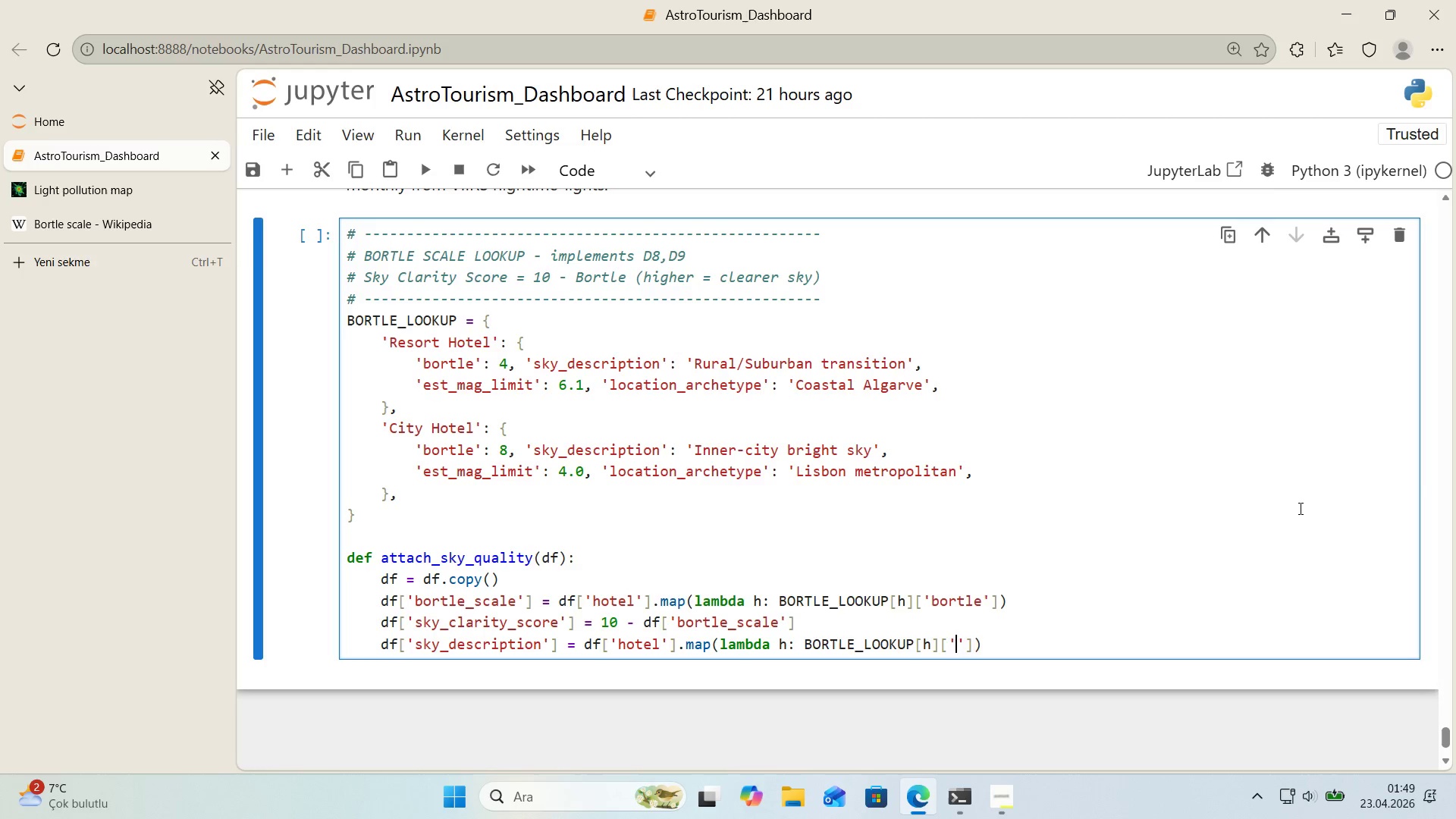 
type(sky_descr'pt'on)
 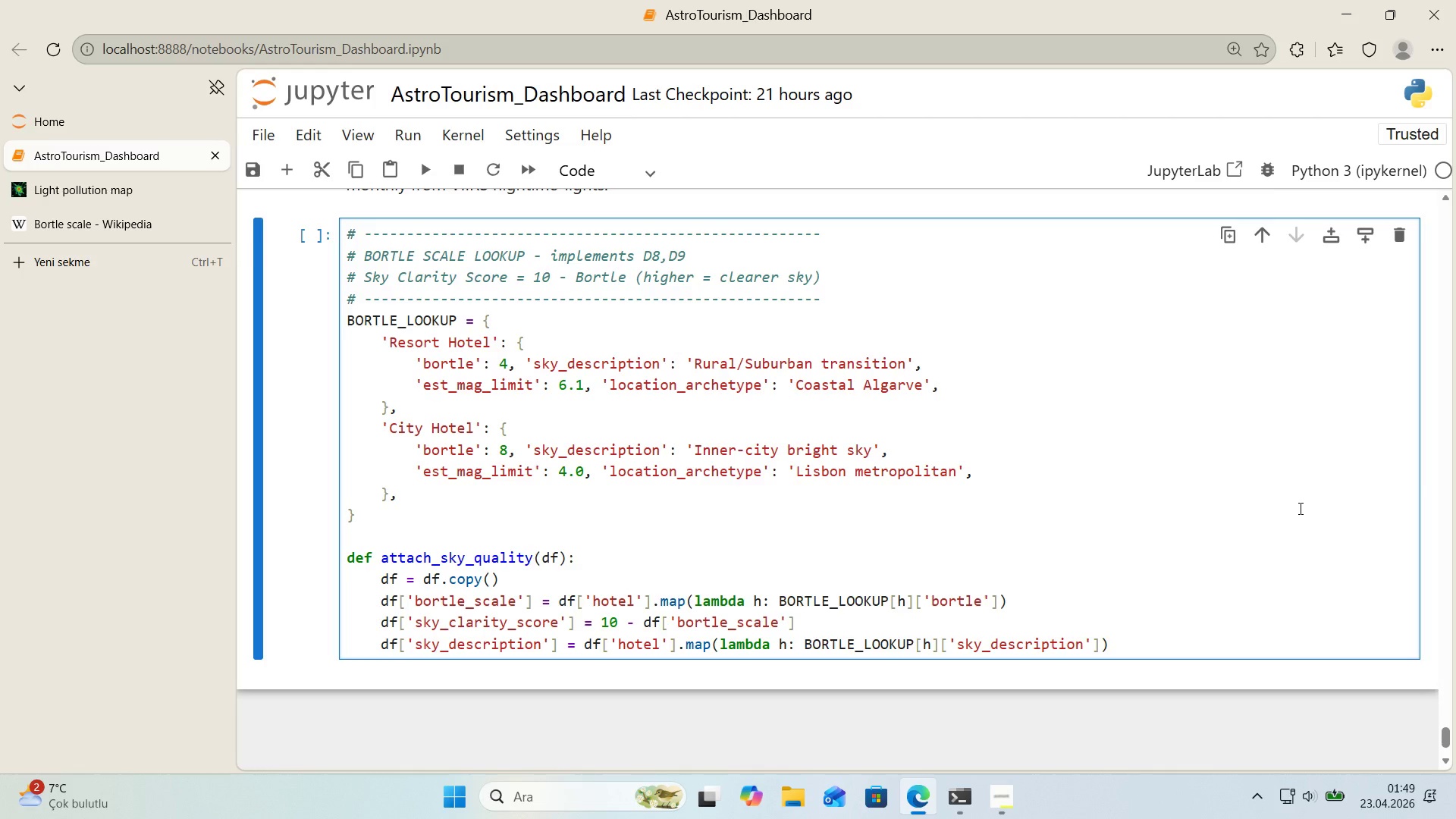 
key(ArrowRight)
 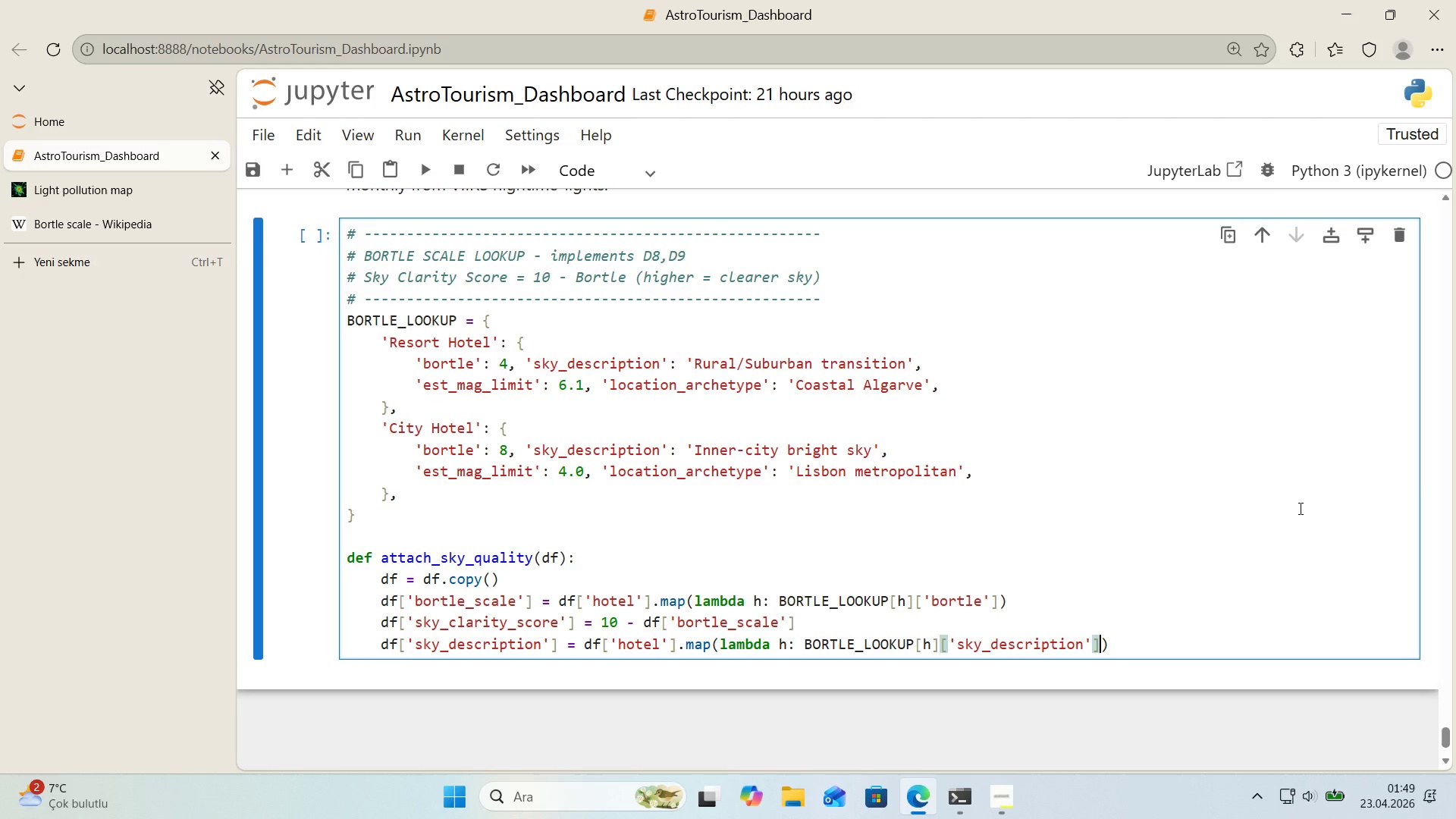 
key(ArrowRight)
 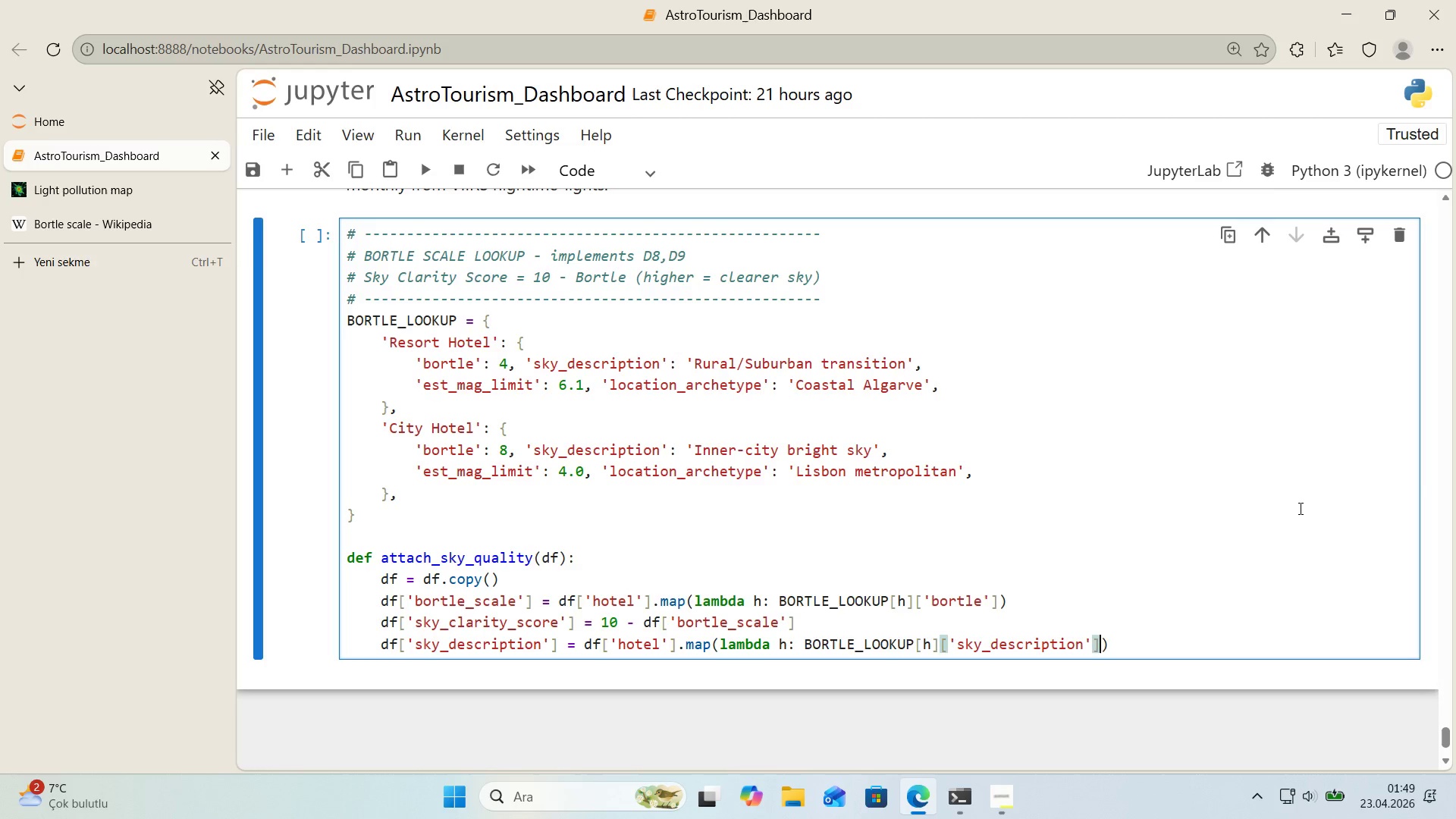 
key(ArrowRight)
 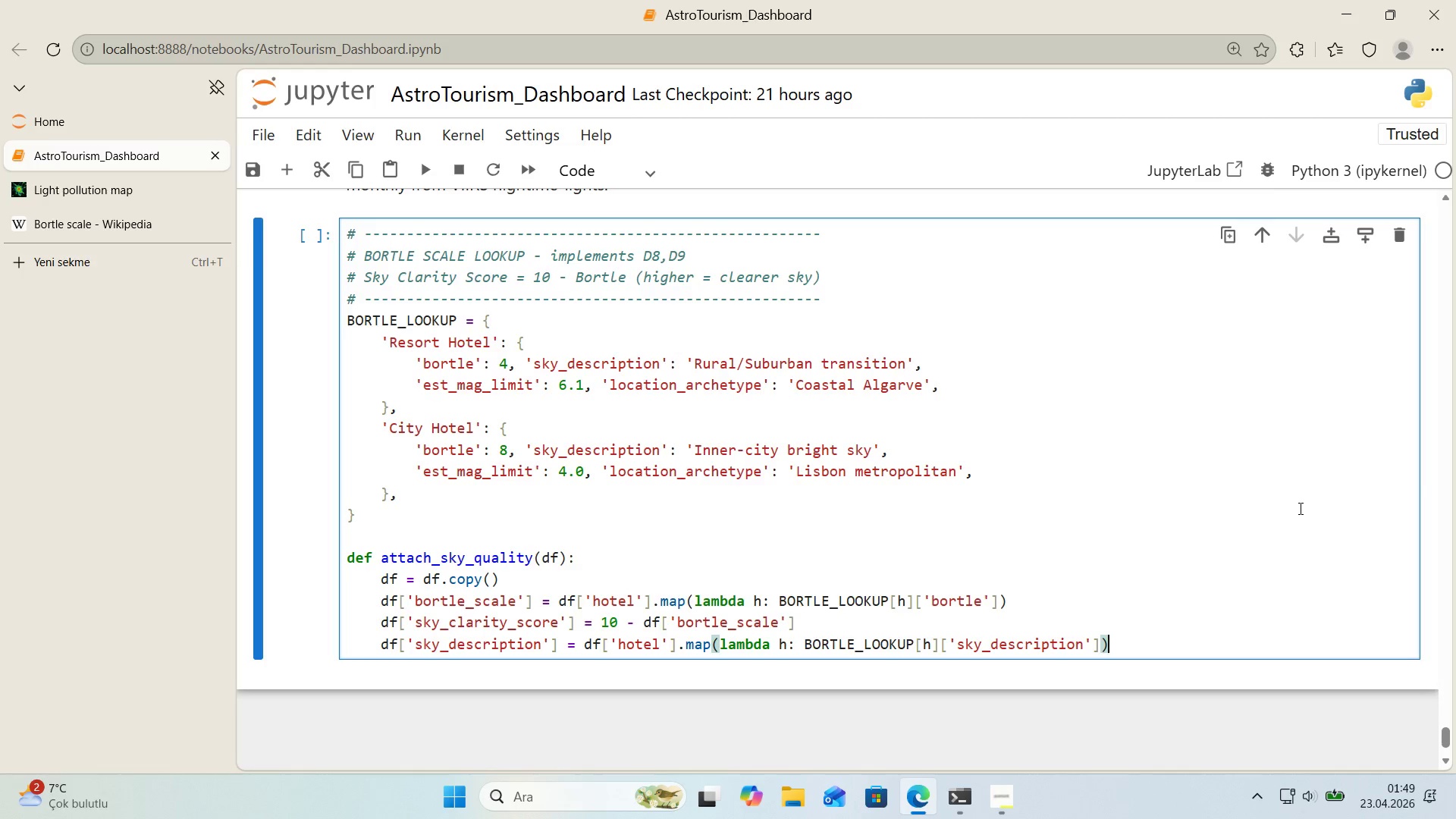 
key(Enter)
 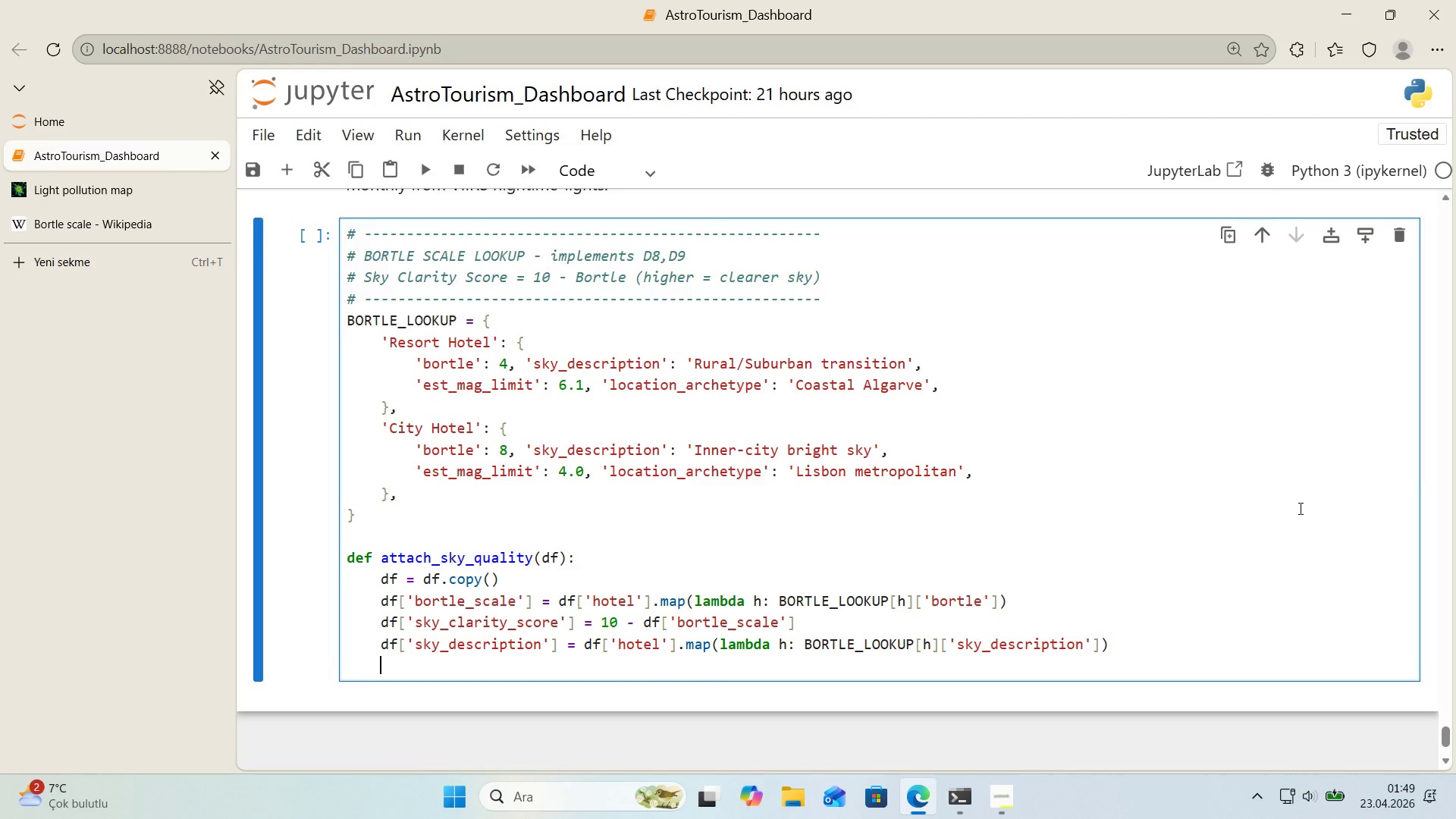 
type(df)
 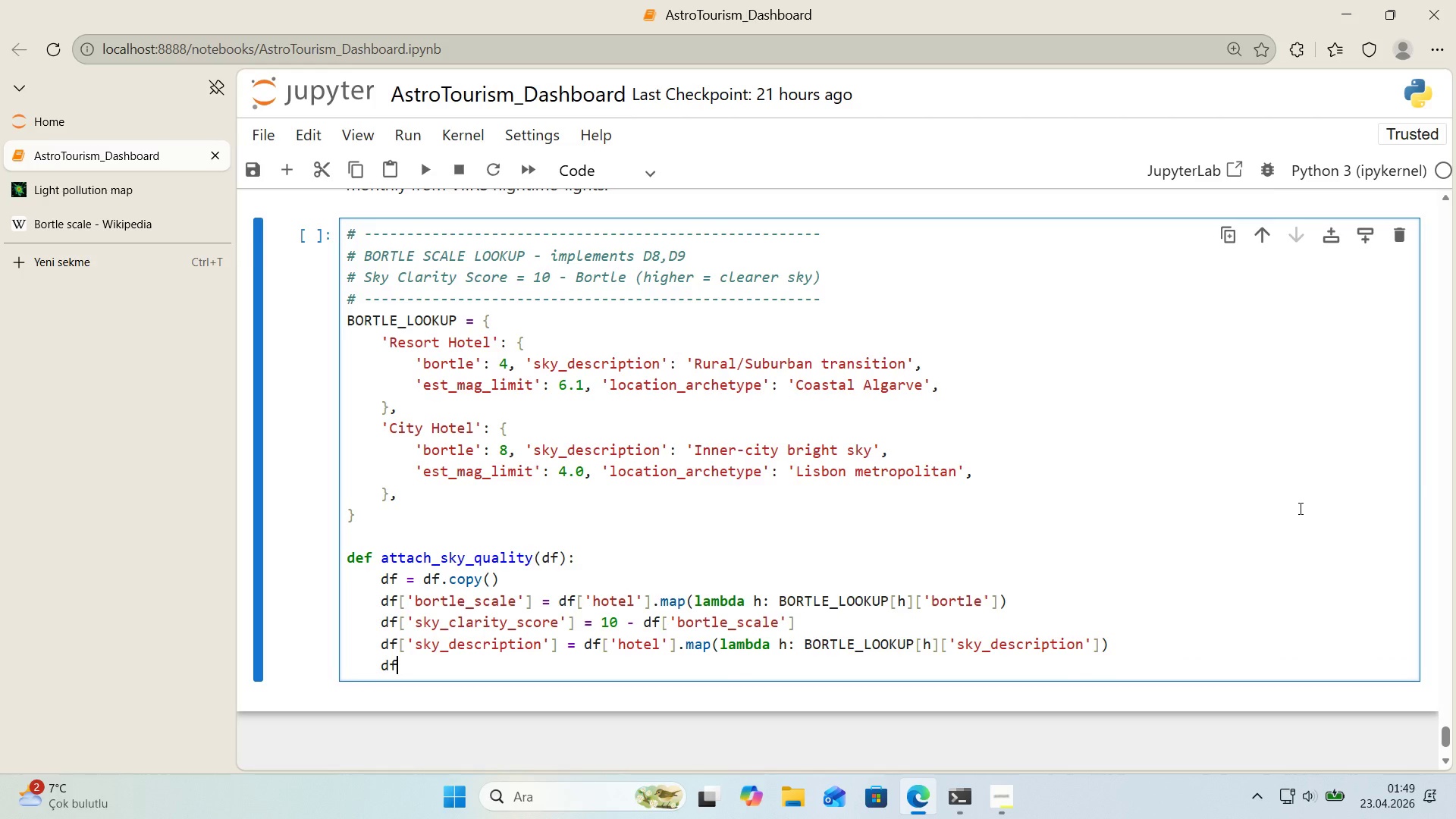 
key(Alt+Control+8)
 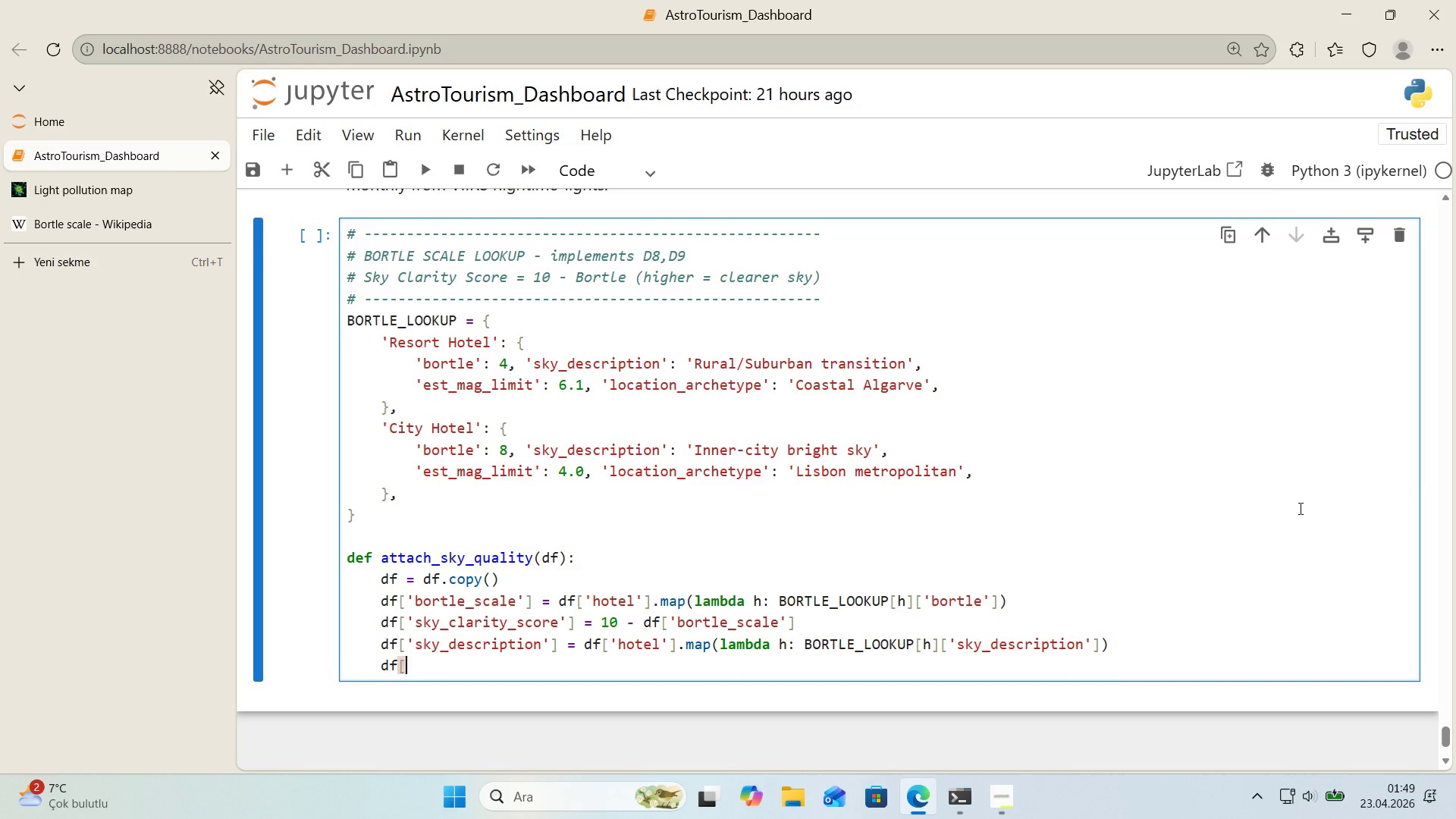 
key(Alt+Control+9)
 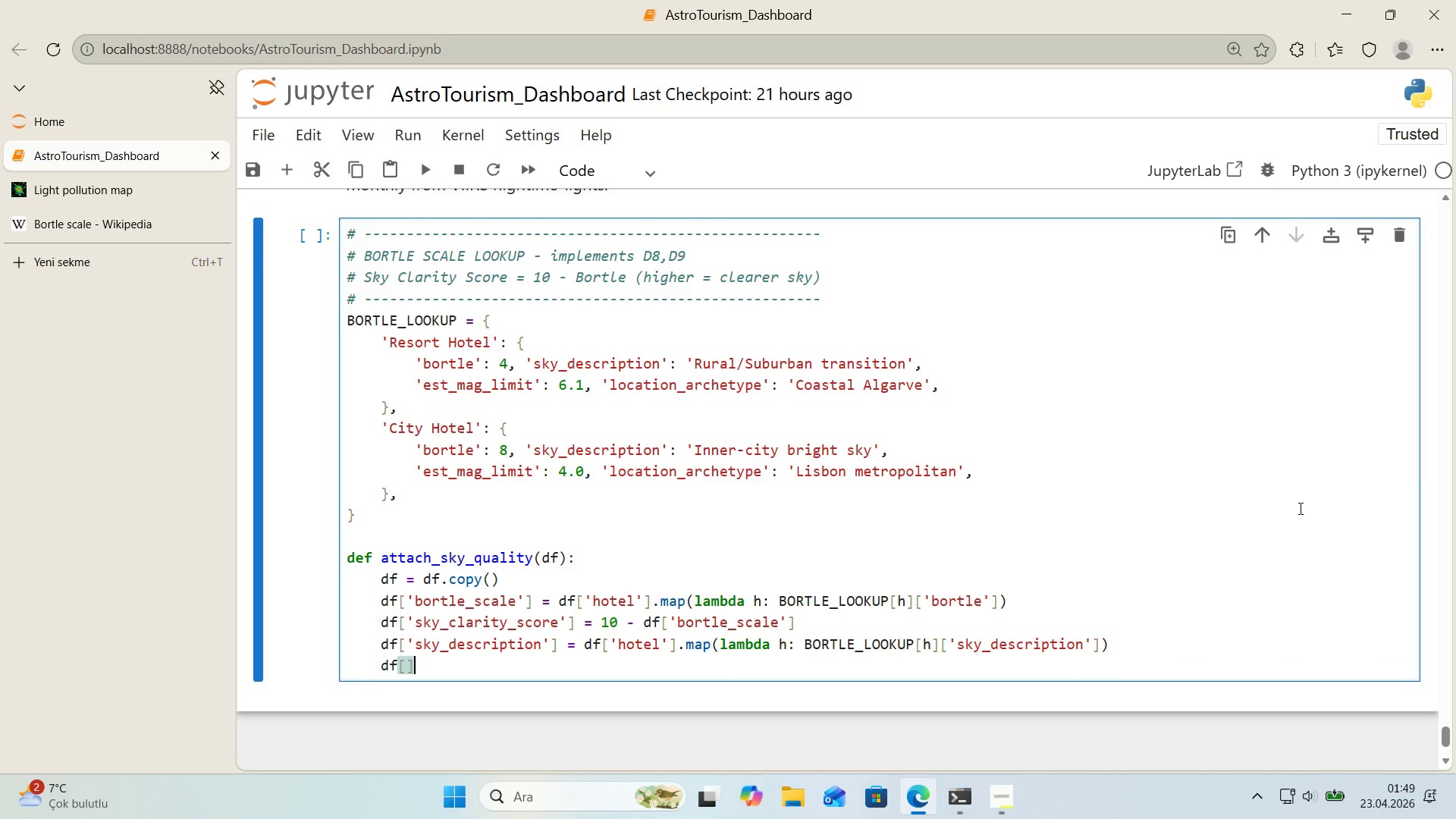 
key(ArrowLeft)
 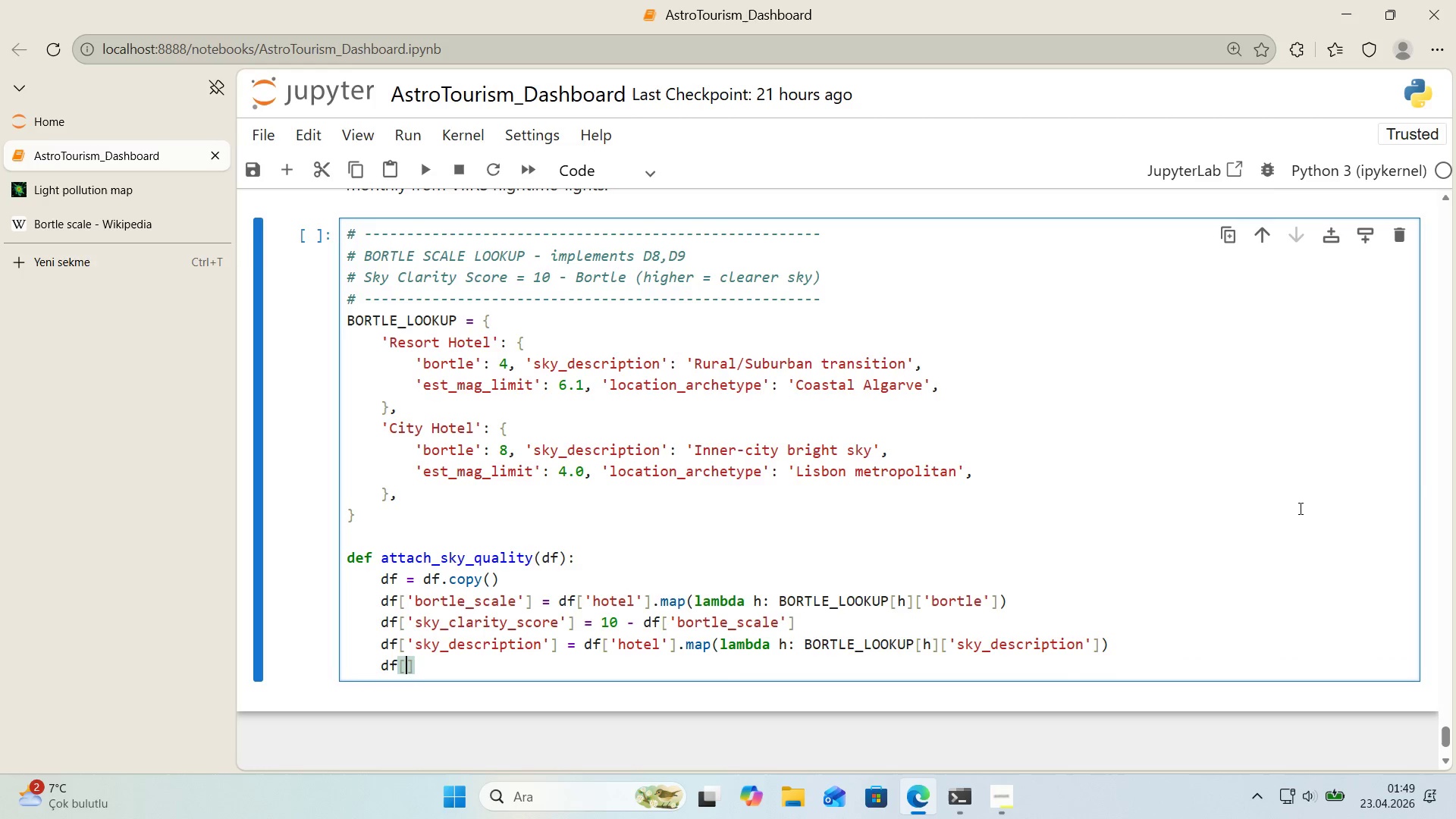 
type(@@)
 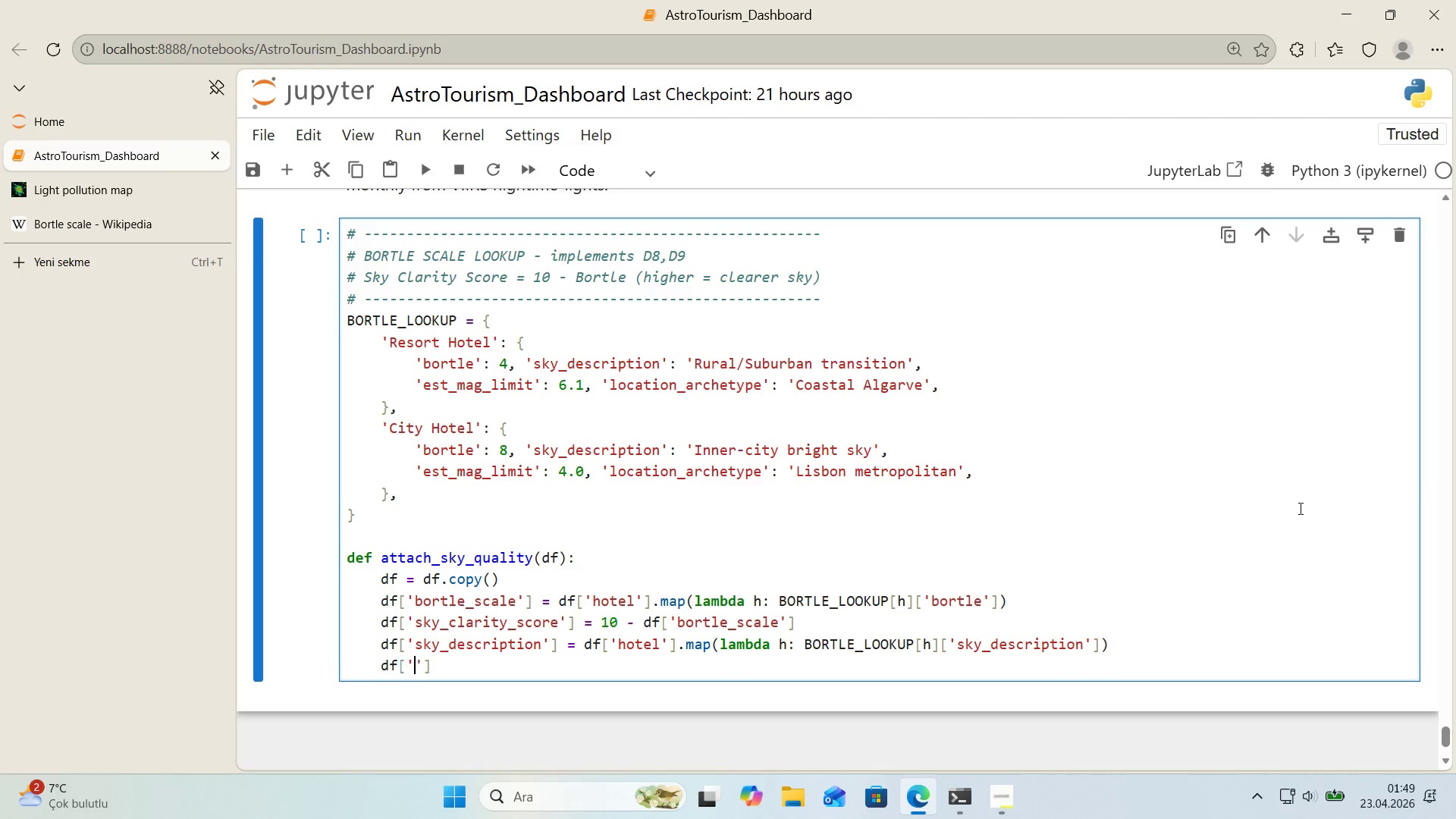 
key(ArrowLeft)
 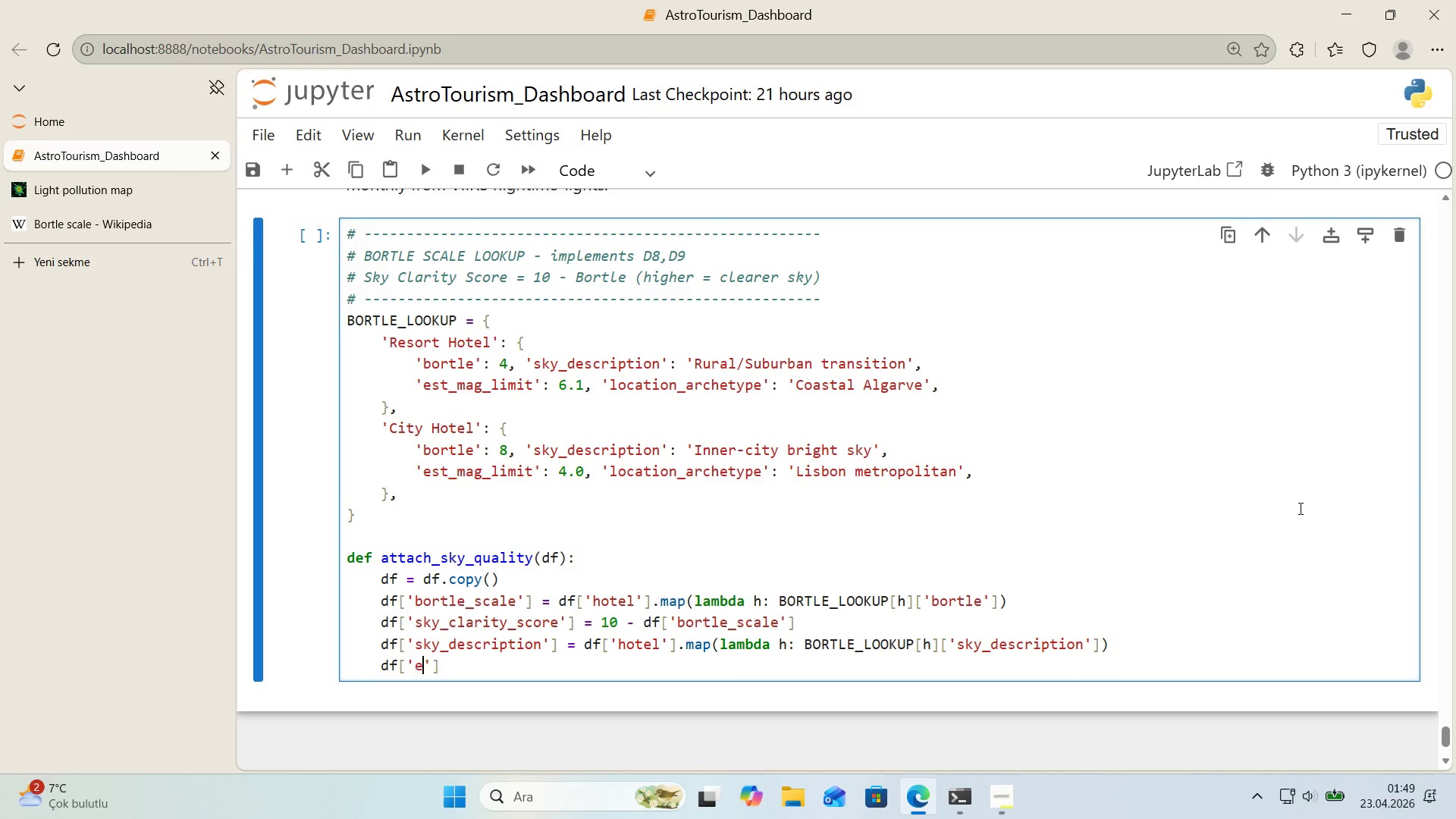 
type(est_mag_l'm't)
 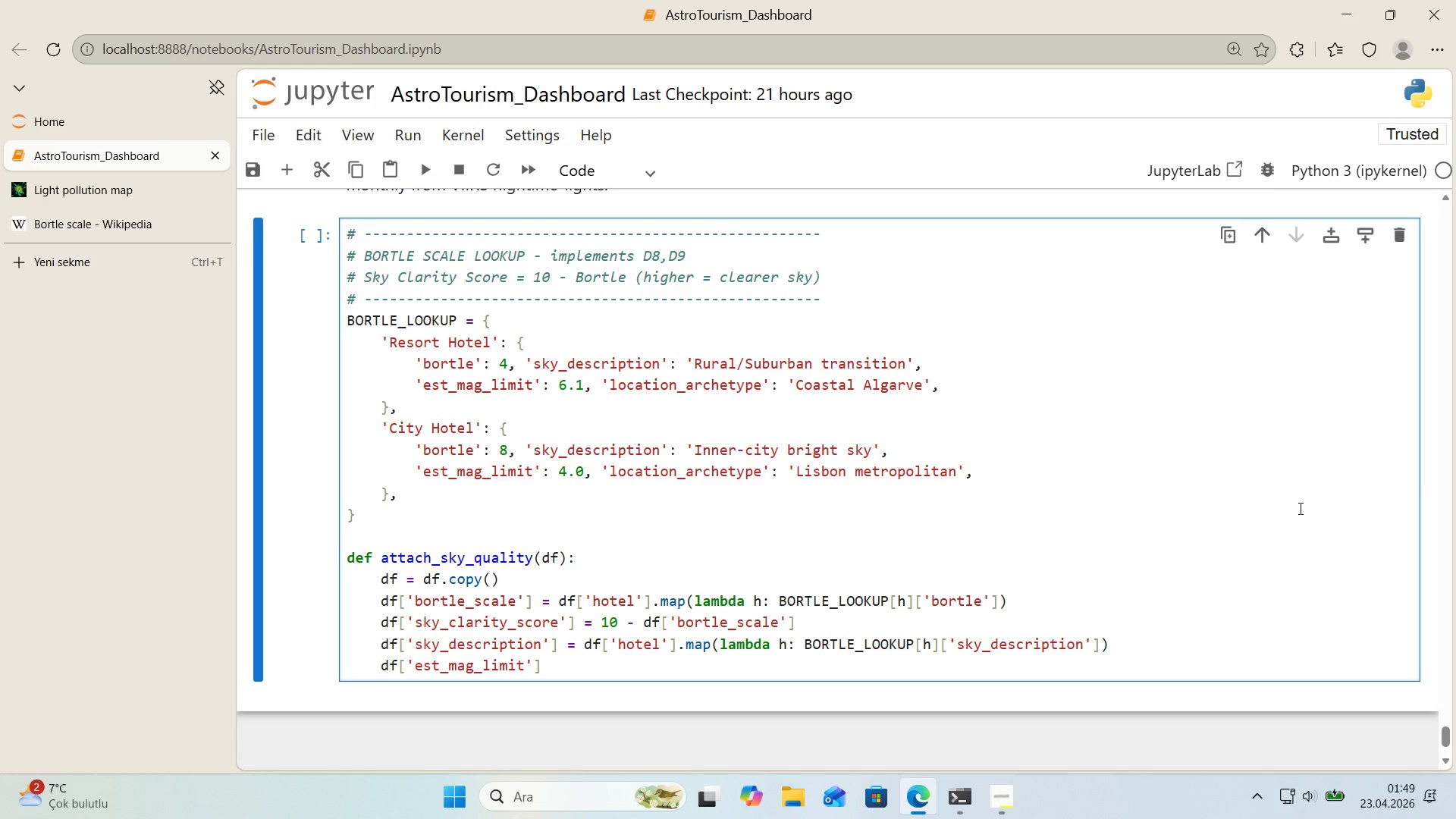 
key(ArrowRight)
 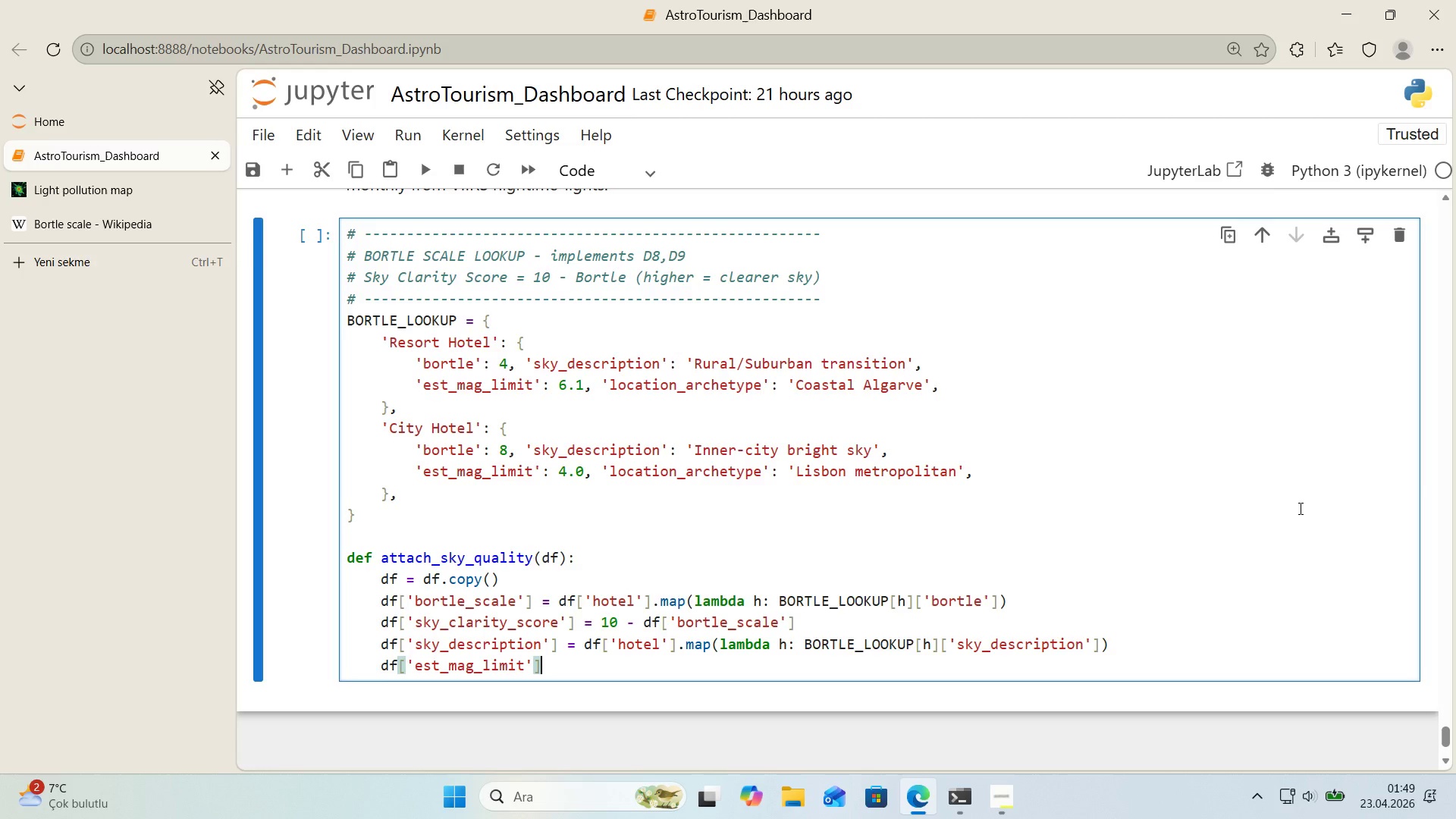 
key(ArrowRight)
 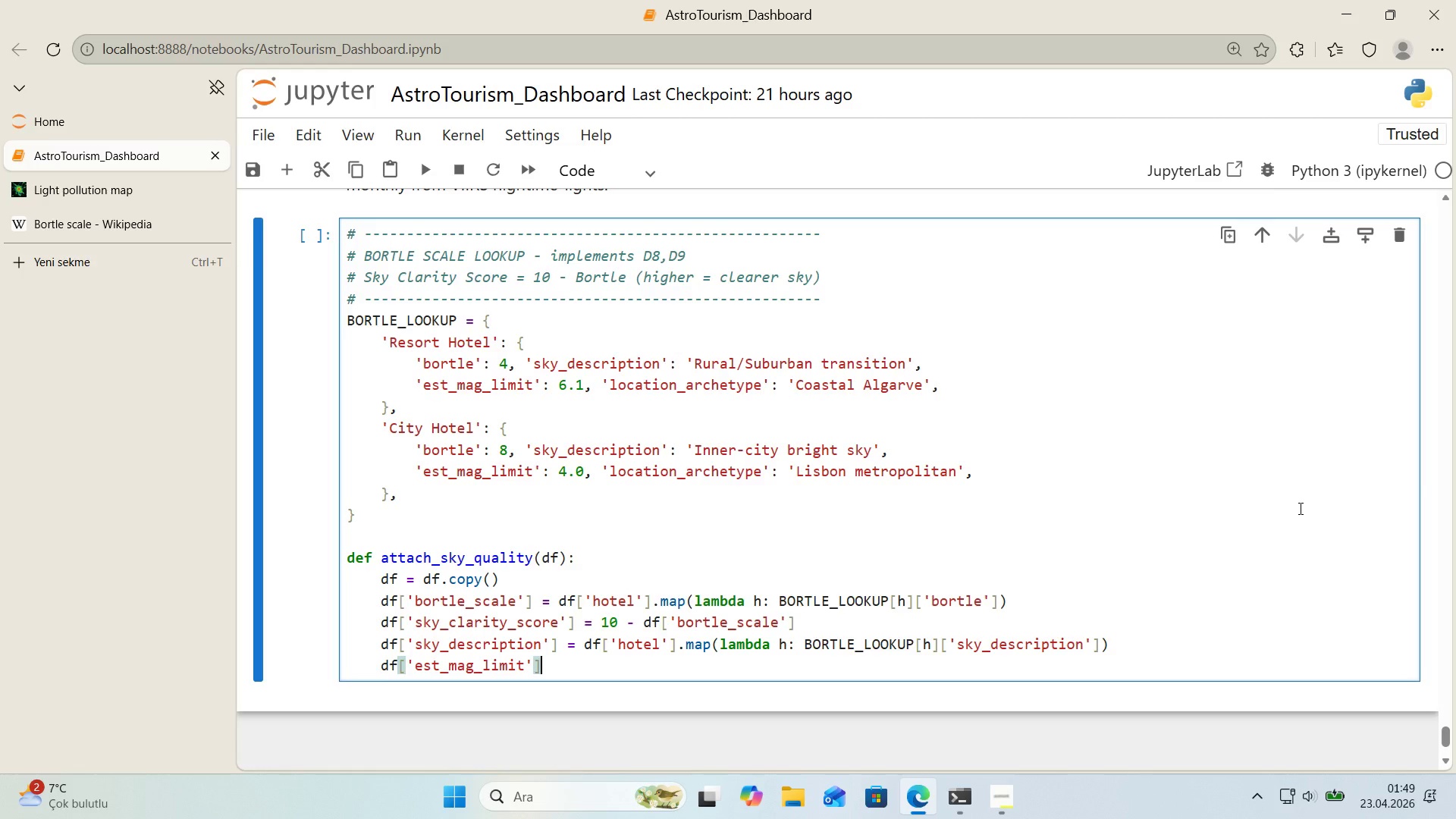 
type( ) df)
 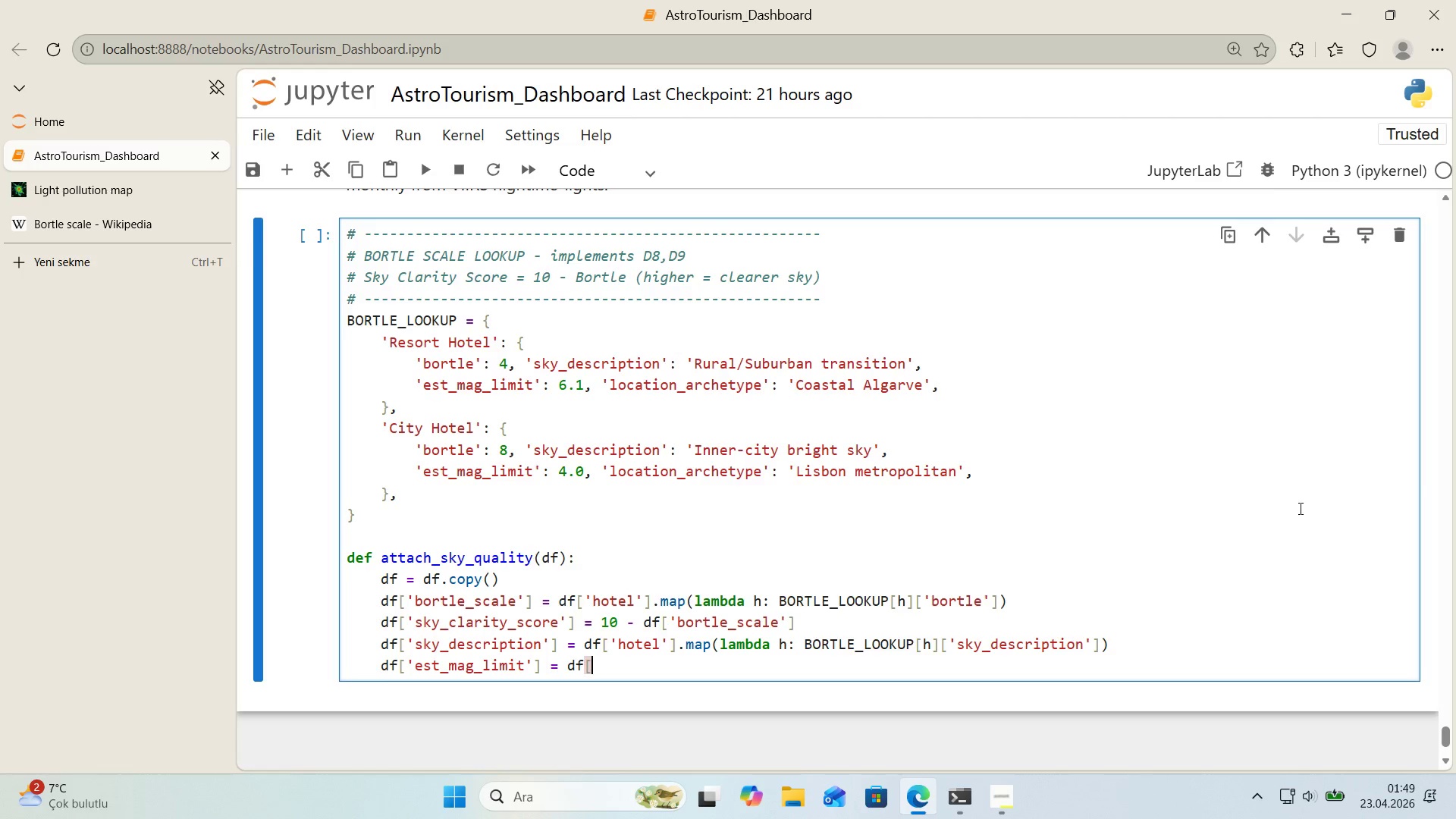 
key(Alt+Control+8)
 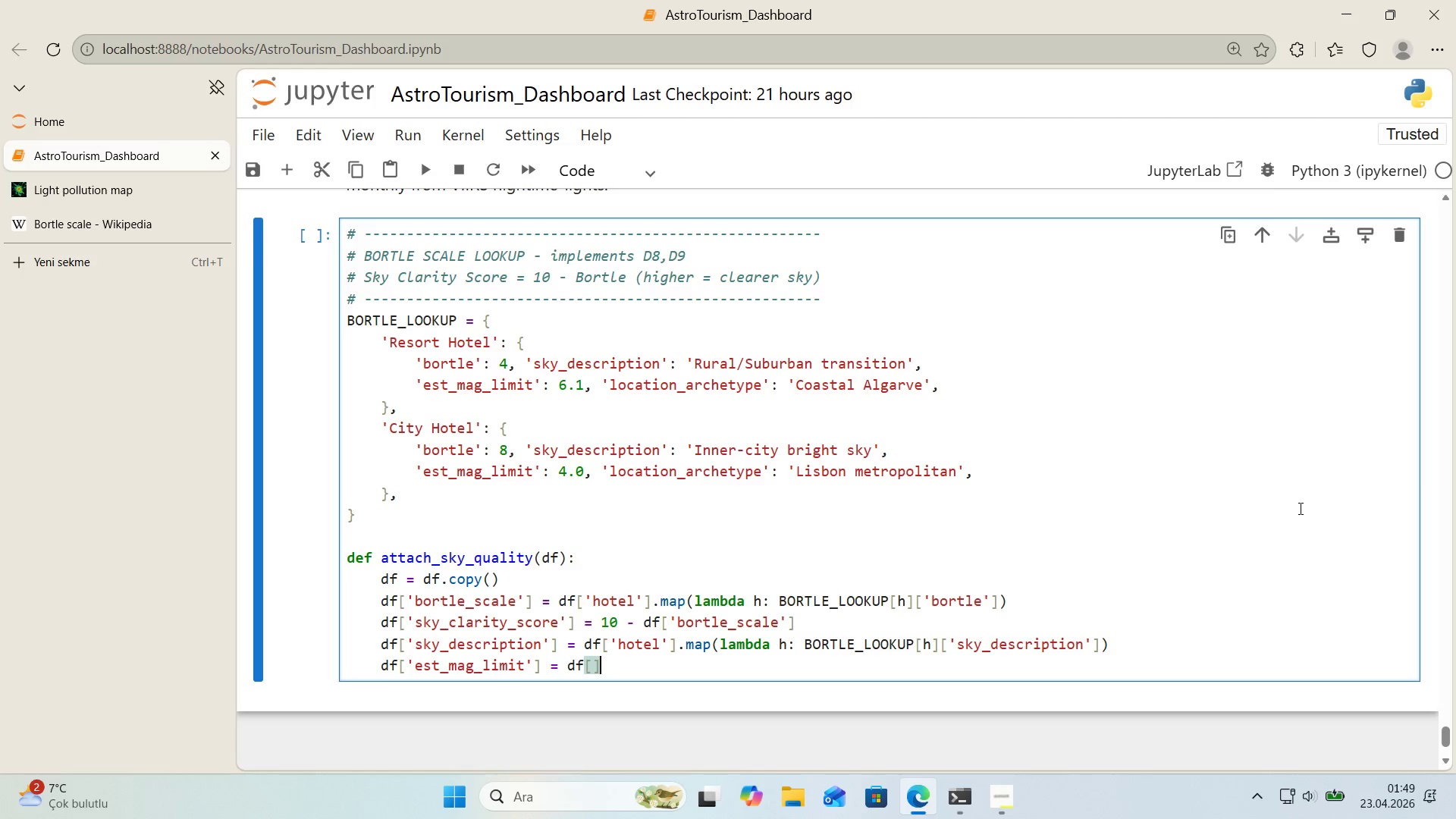 
key(Alt+Control+9)
 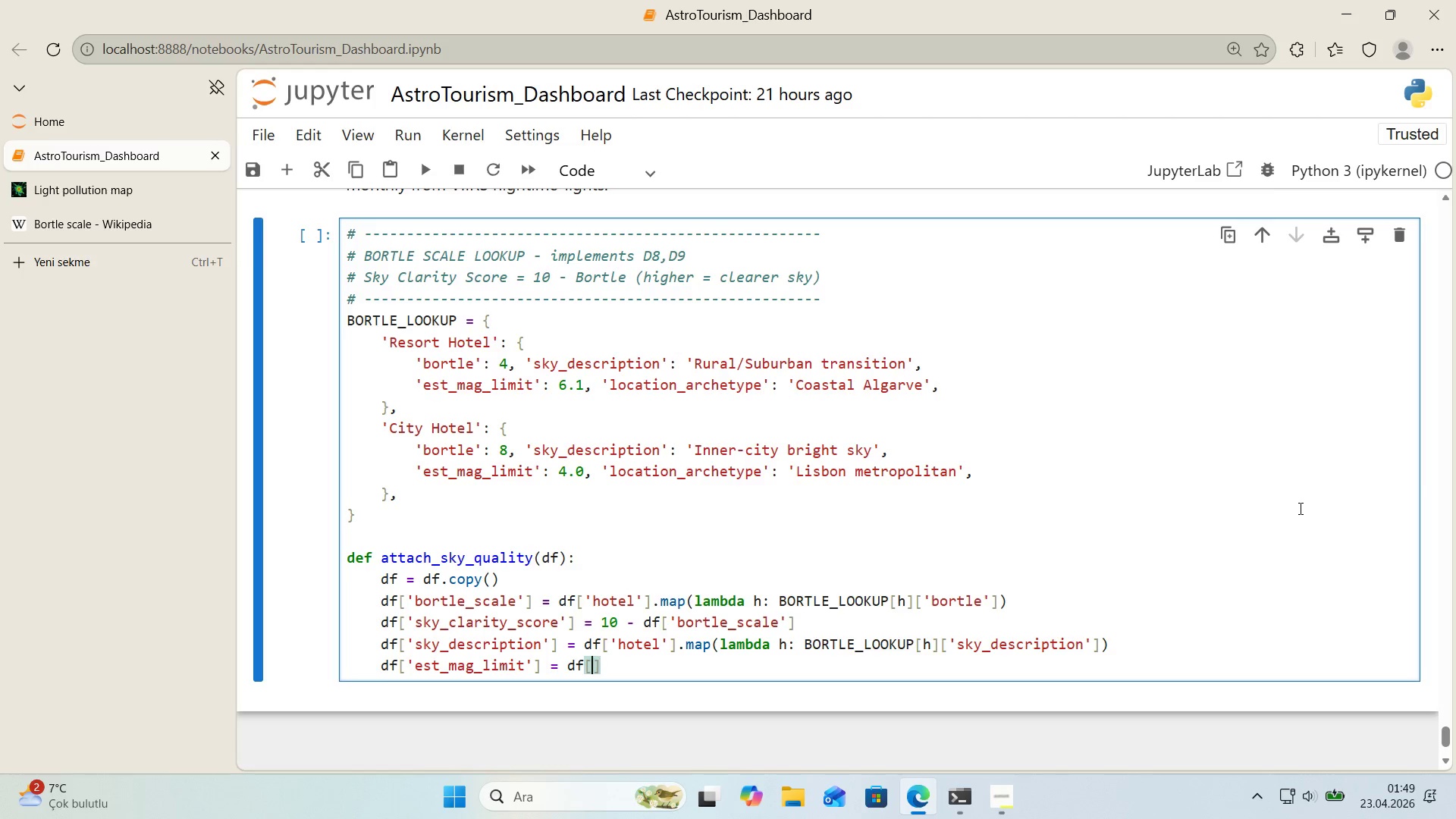 
key(ArrowLeft)
 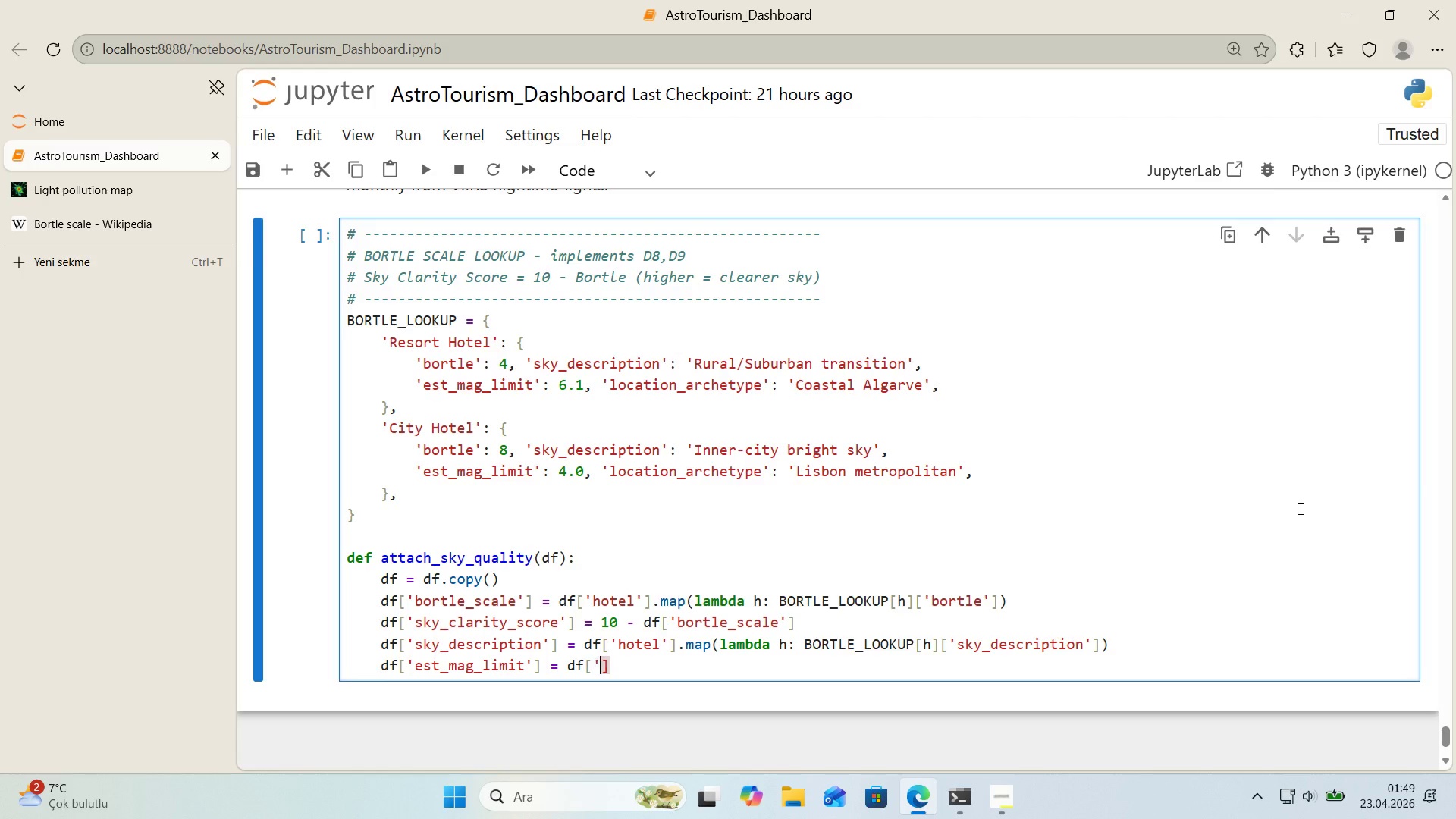 
type(@@)
 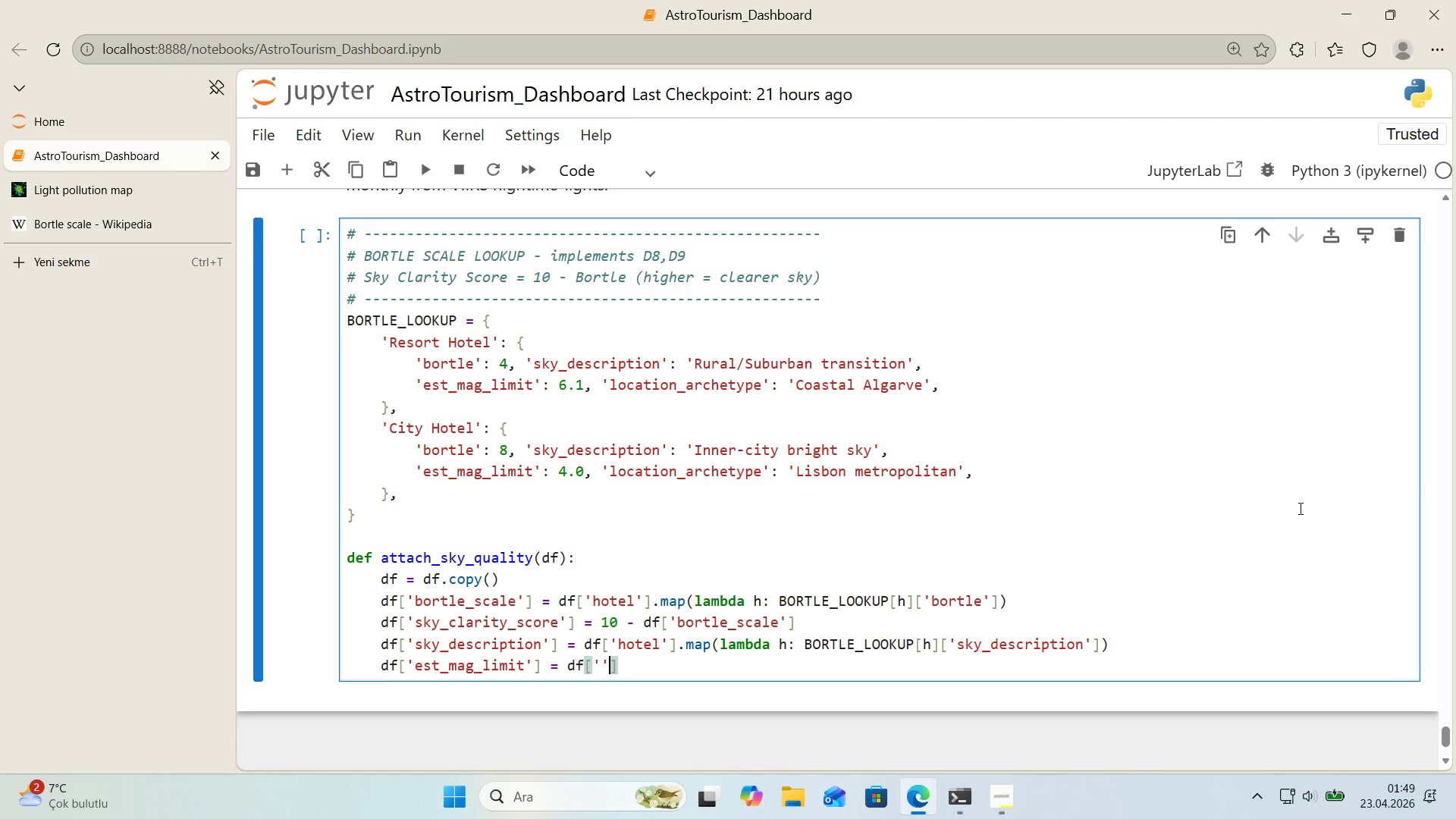 
key(ArrowLeft)
 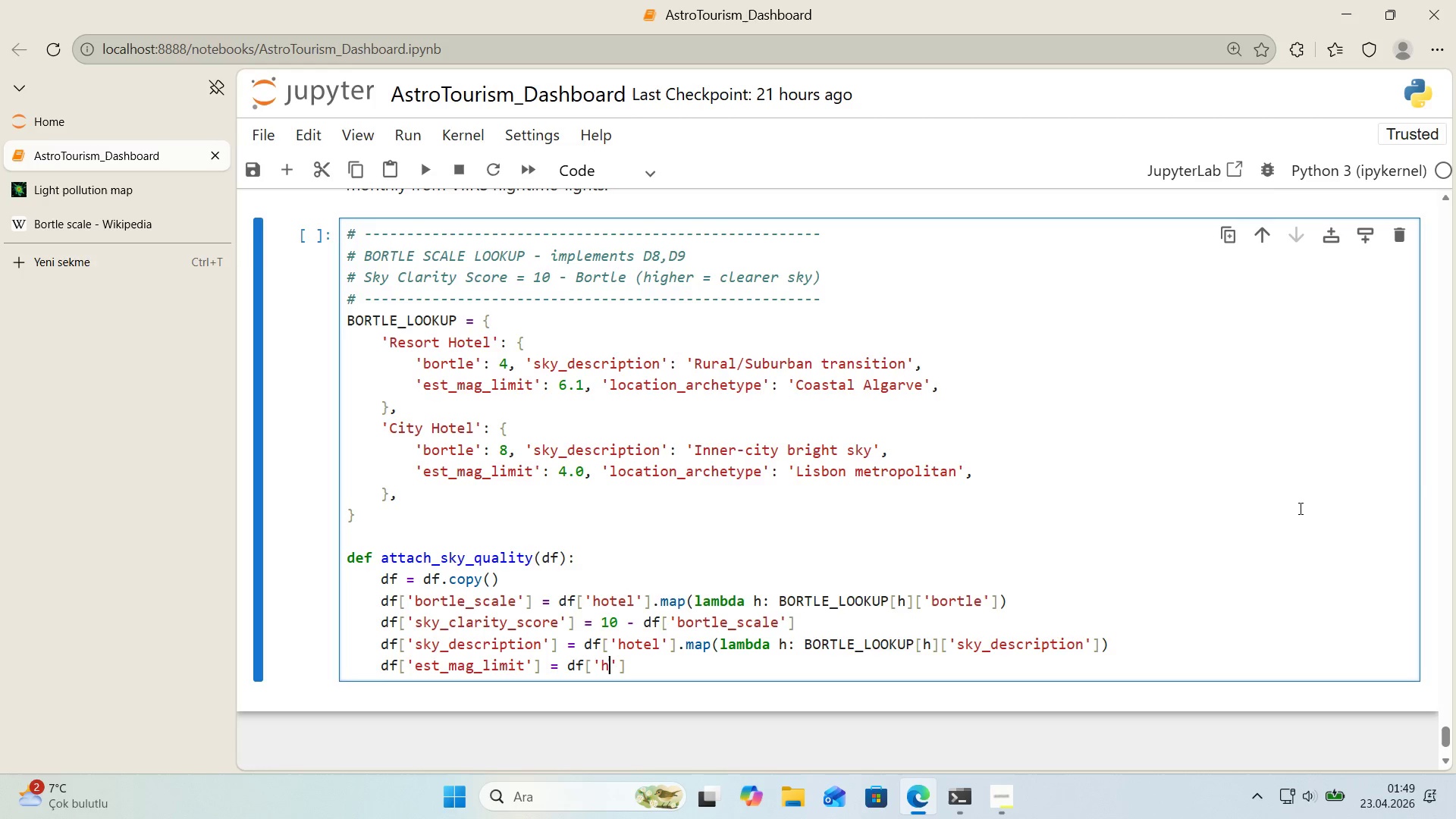 
type(hotel)
 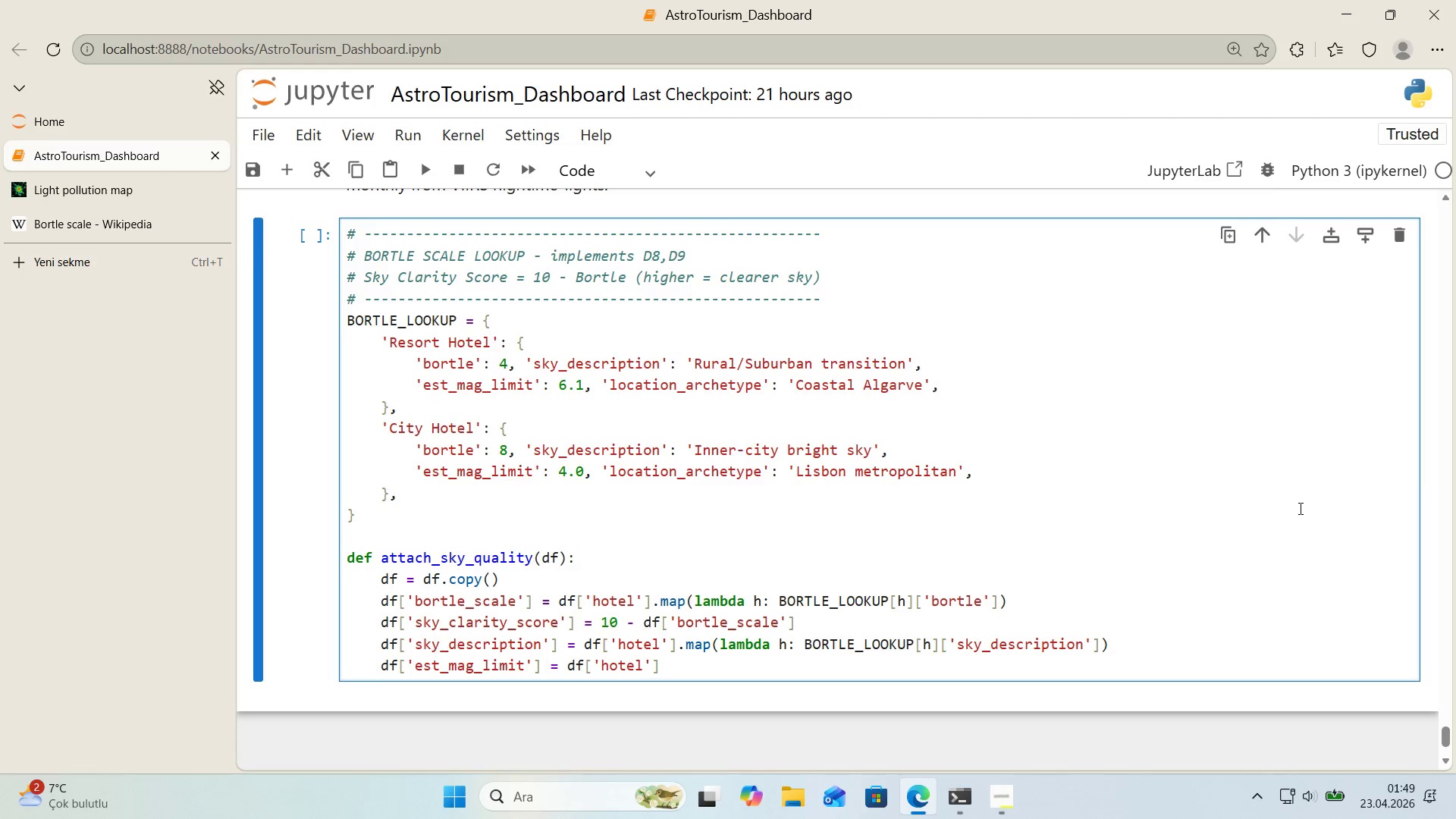 
key(ArrowRight)
 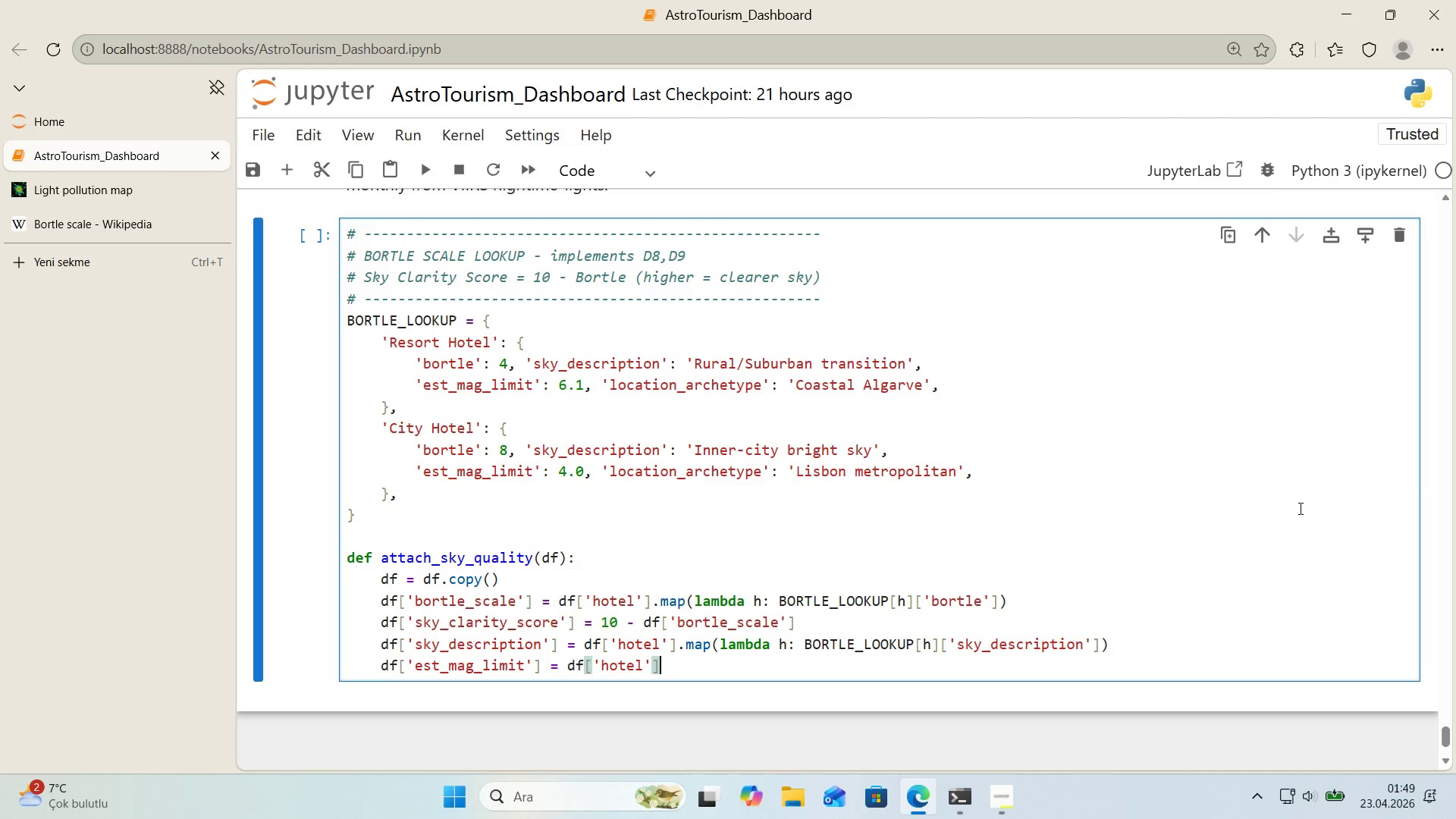 
key(ArrowRight)
 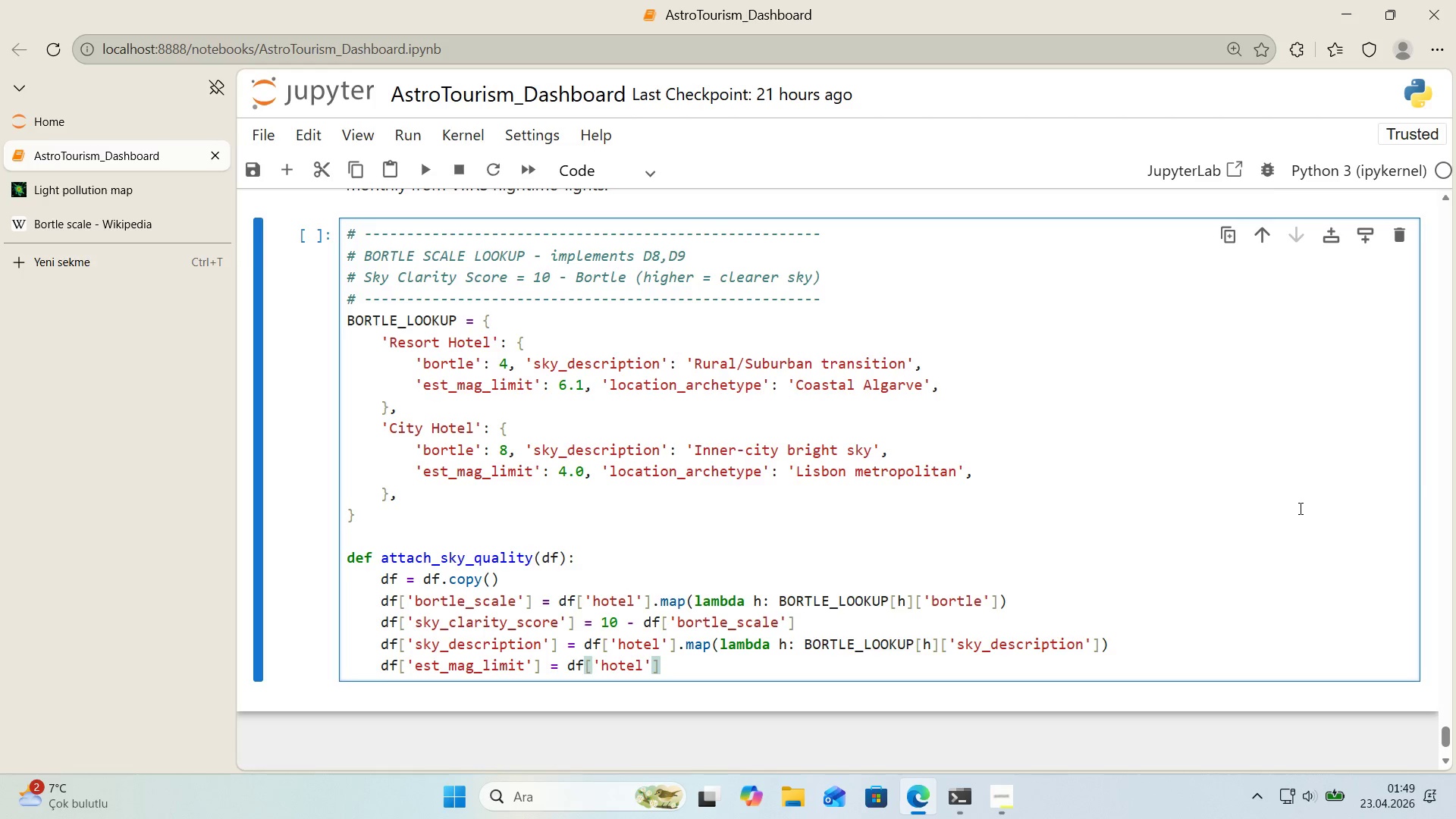 
type(.map*()
 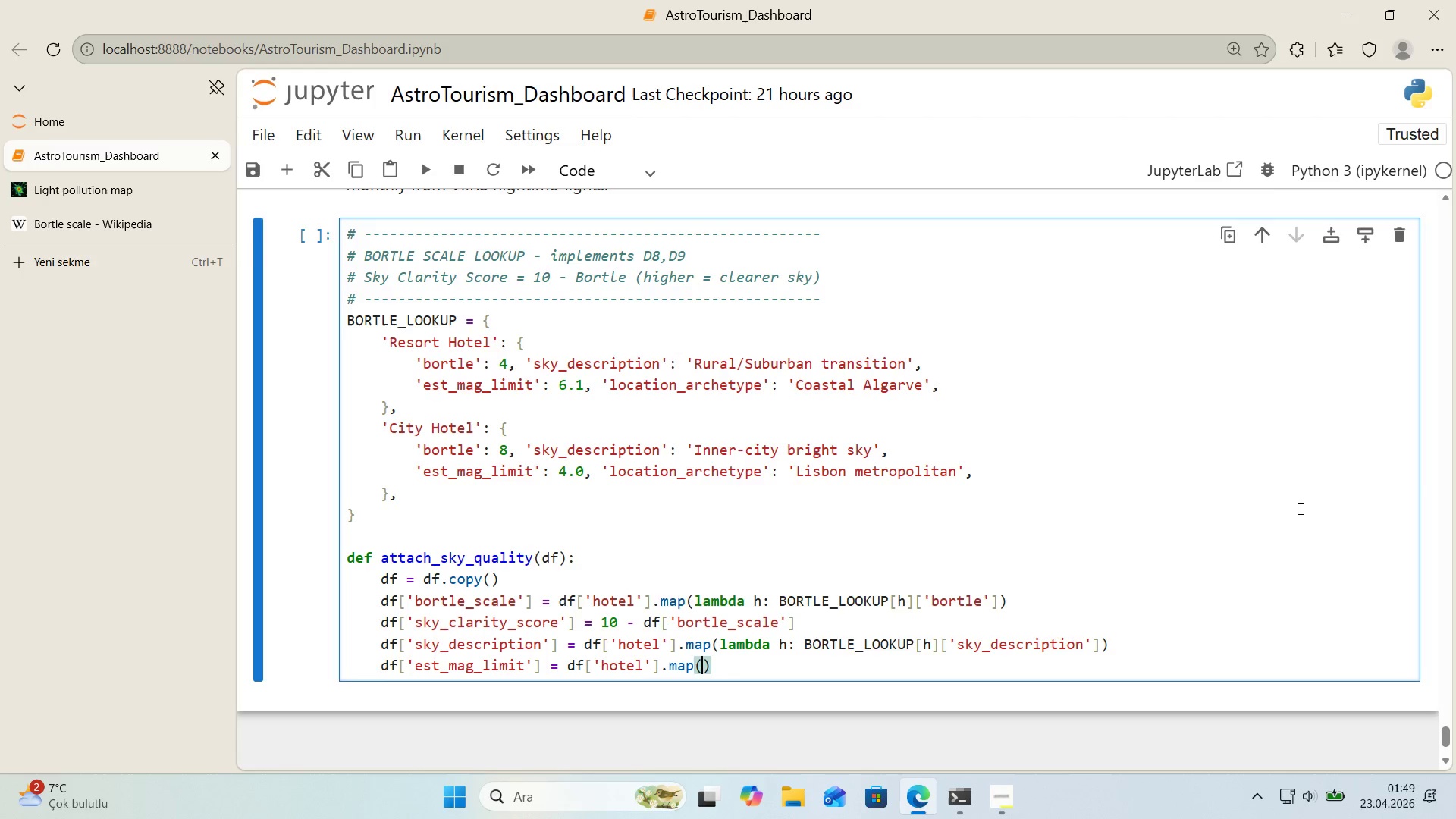 
 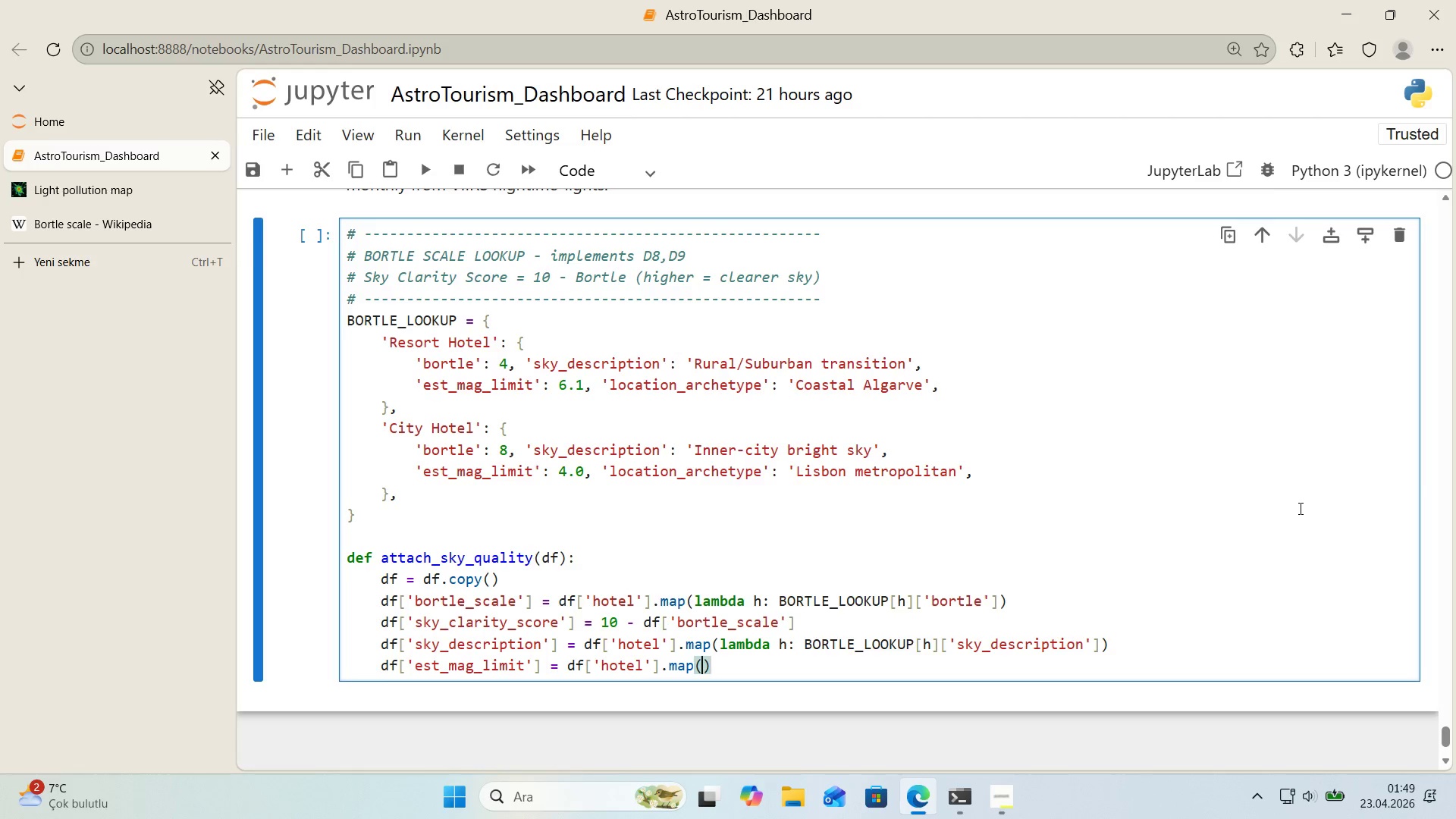 
key(ArrowLeft)
 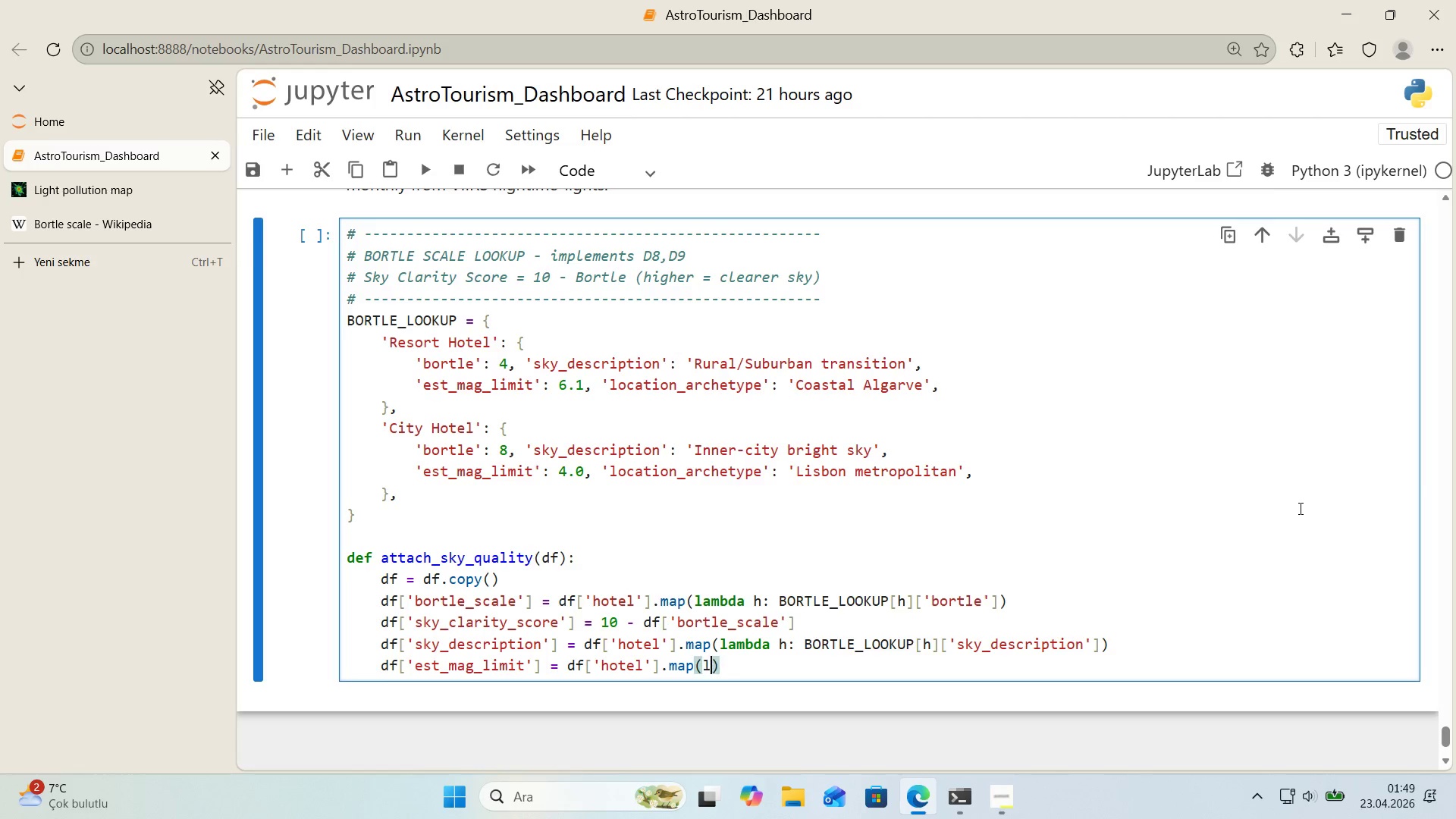 
type(lambda h> BORTLE_LOOKUP)
 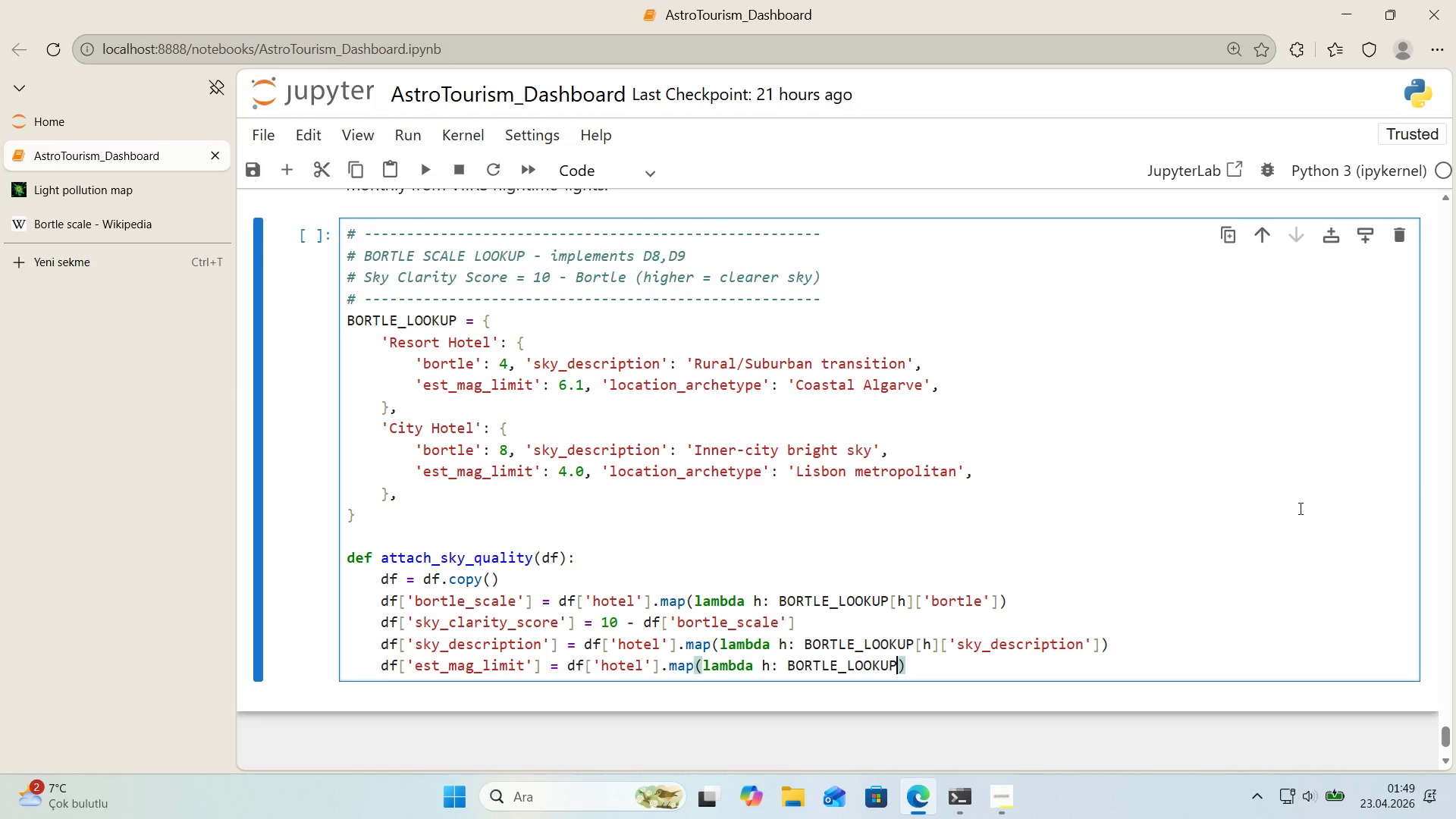 
key(Alt+Control+8)
 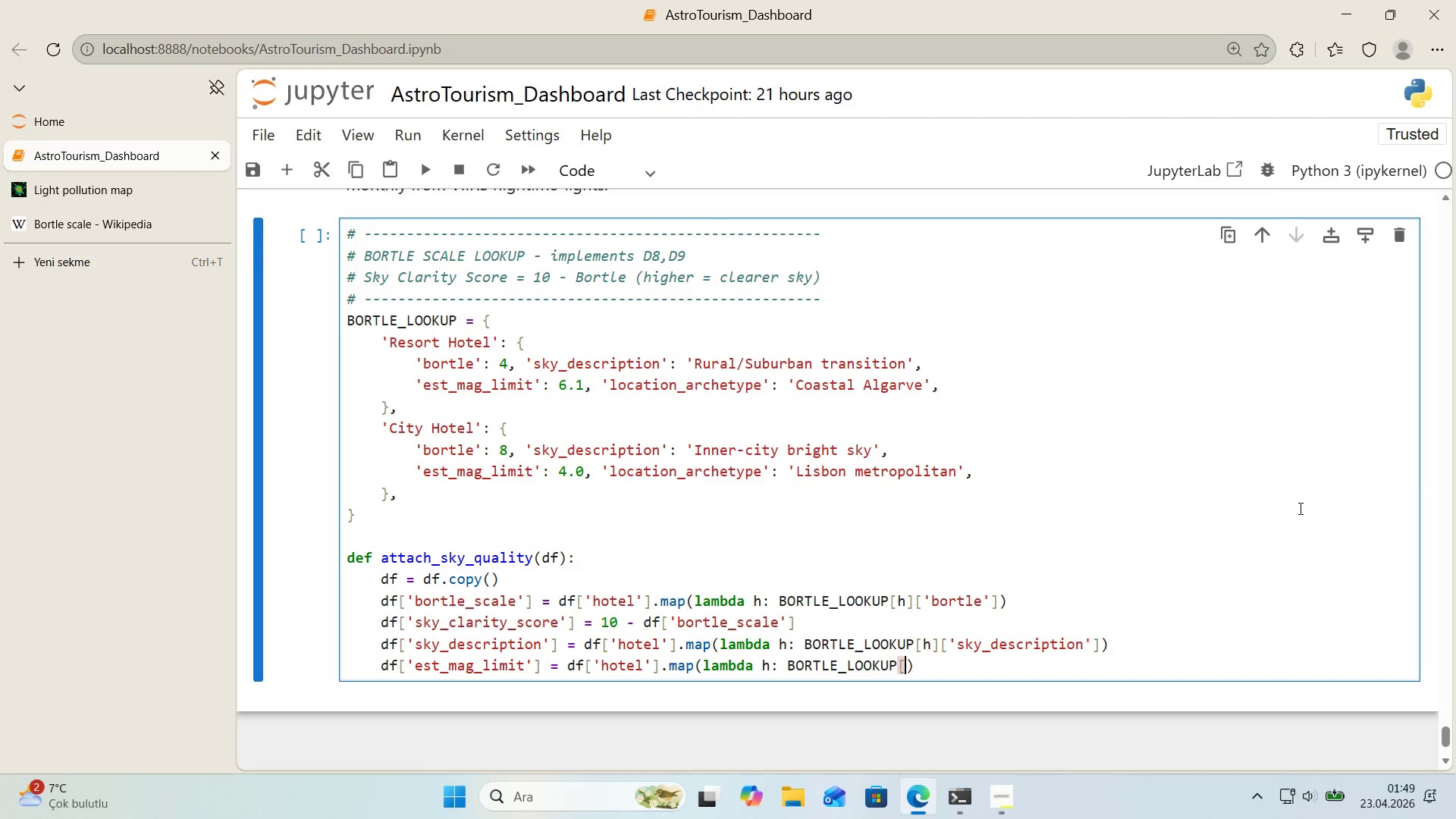 
key(Alt+Control+9)
 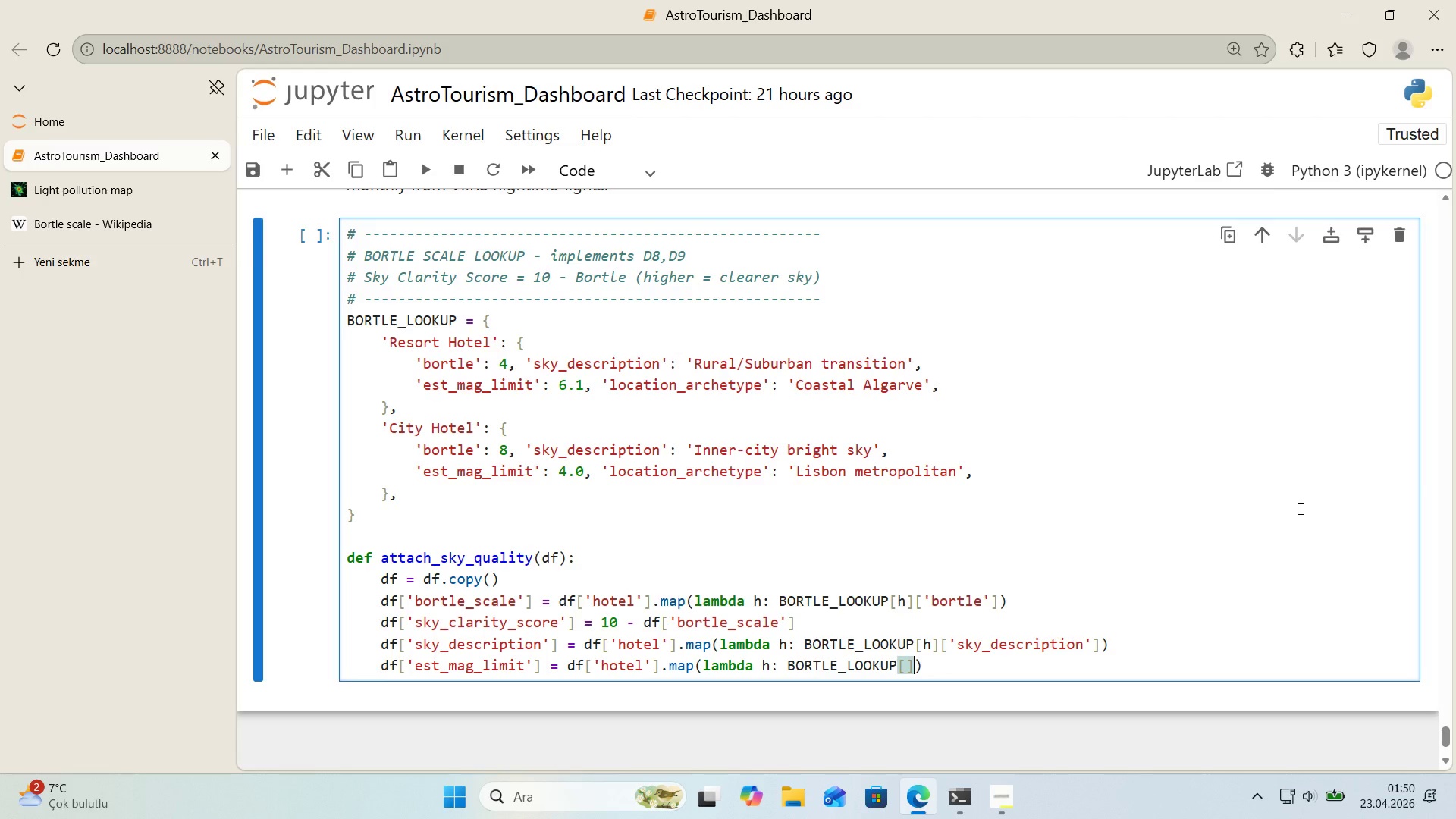 
key(ArrowLeft)
 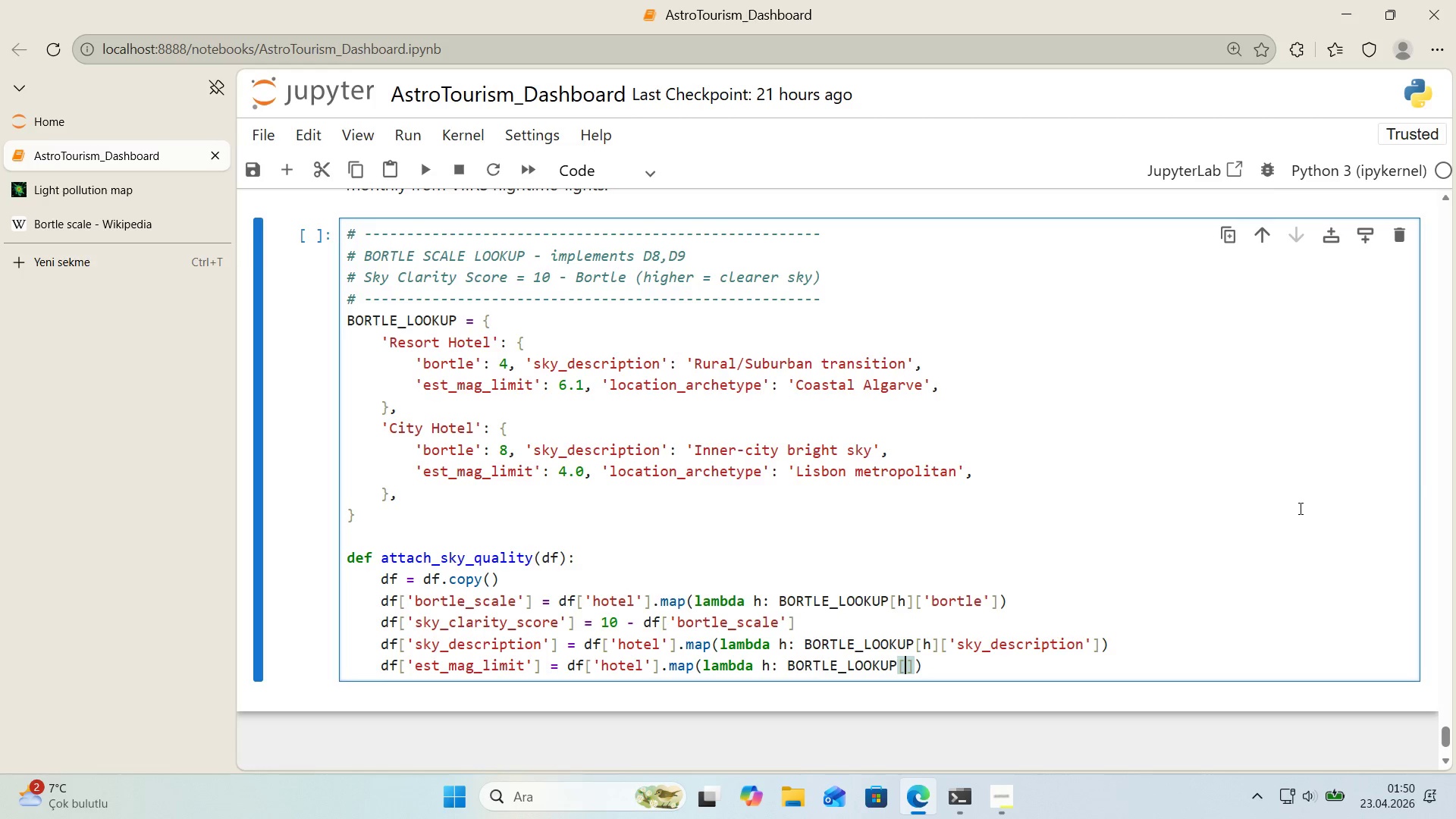 
key(CapsLock)
 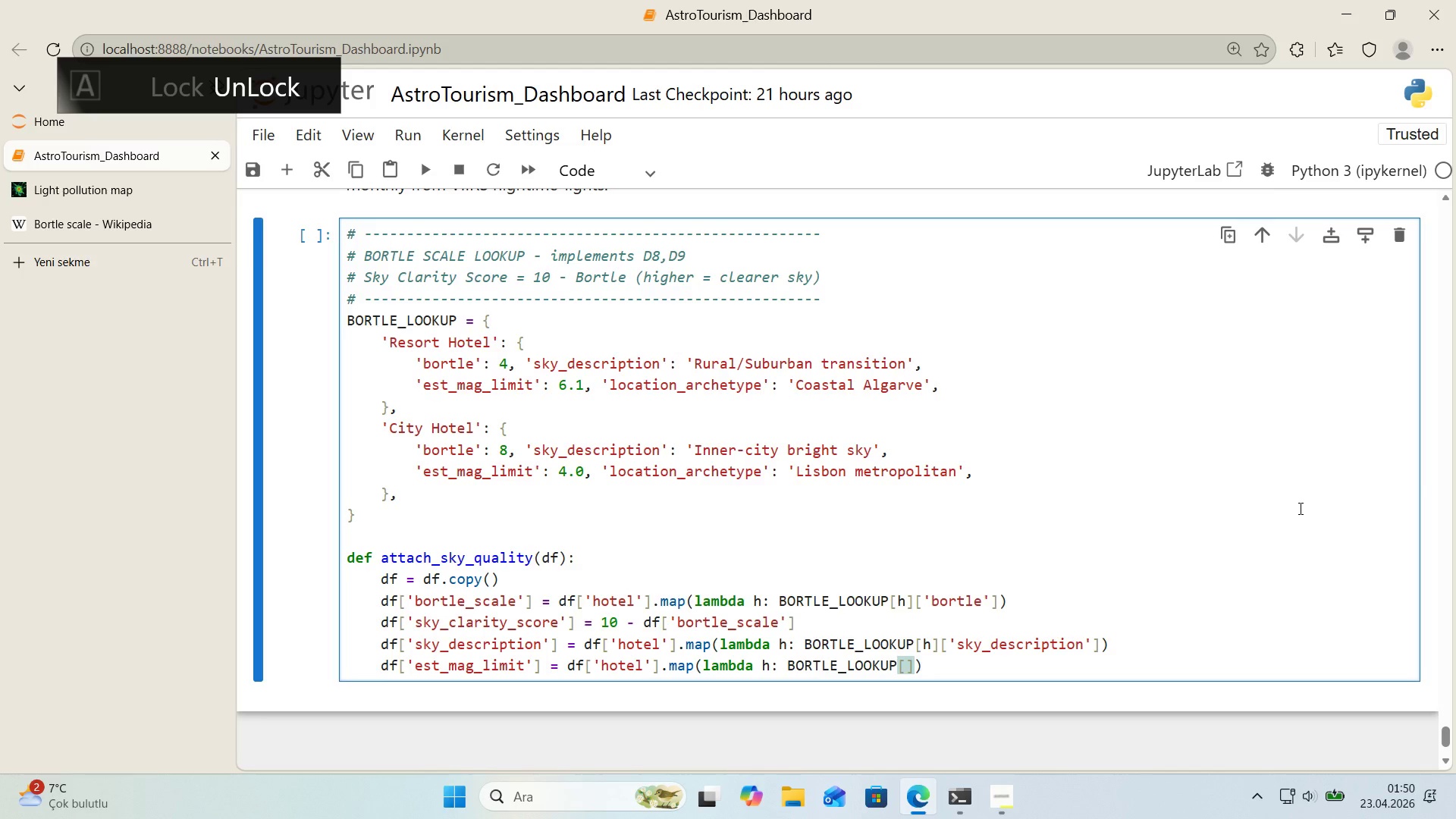 
key(H)
 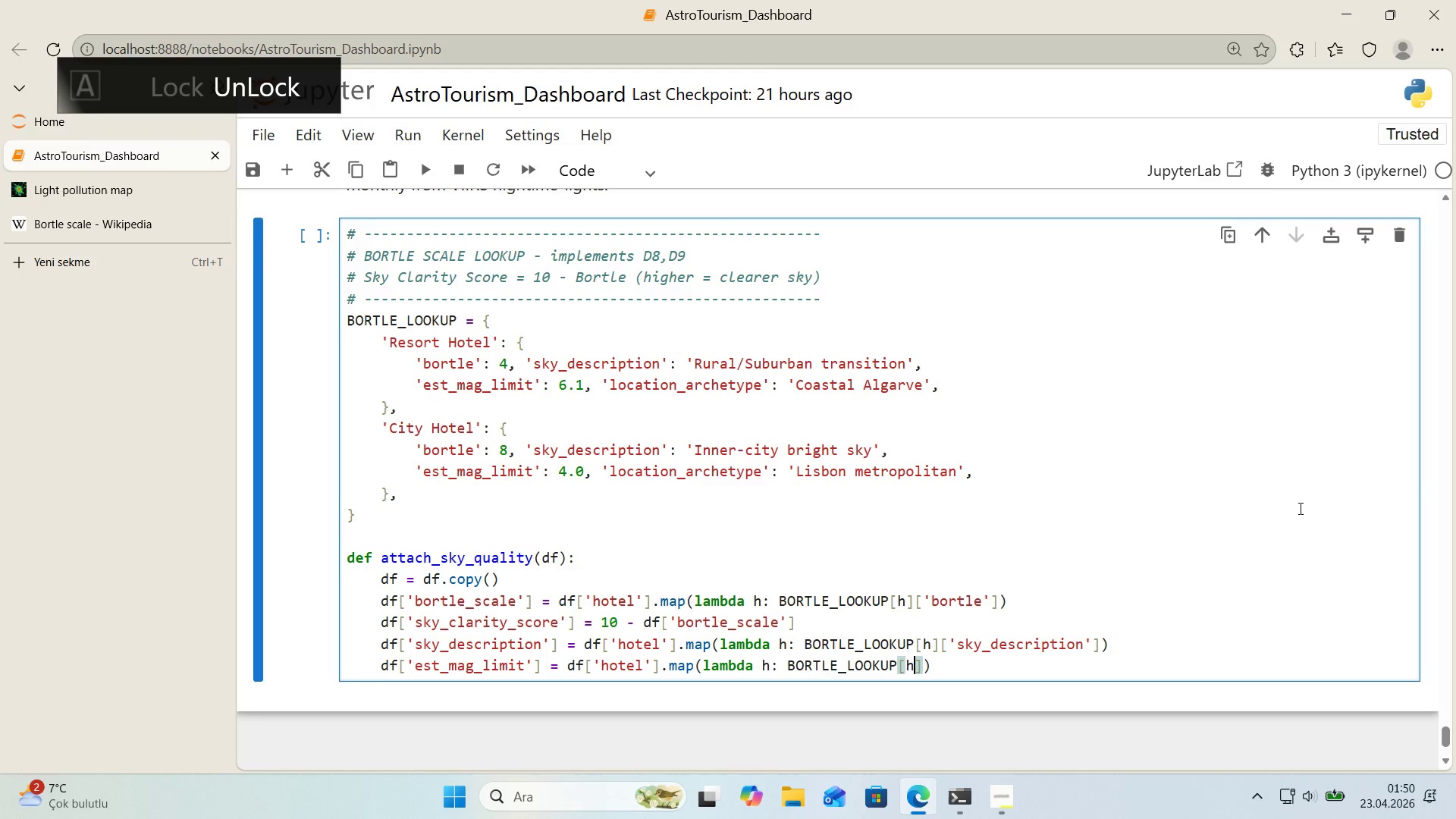 
key(CapsLock)
 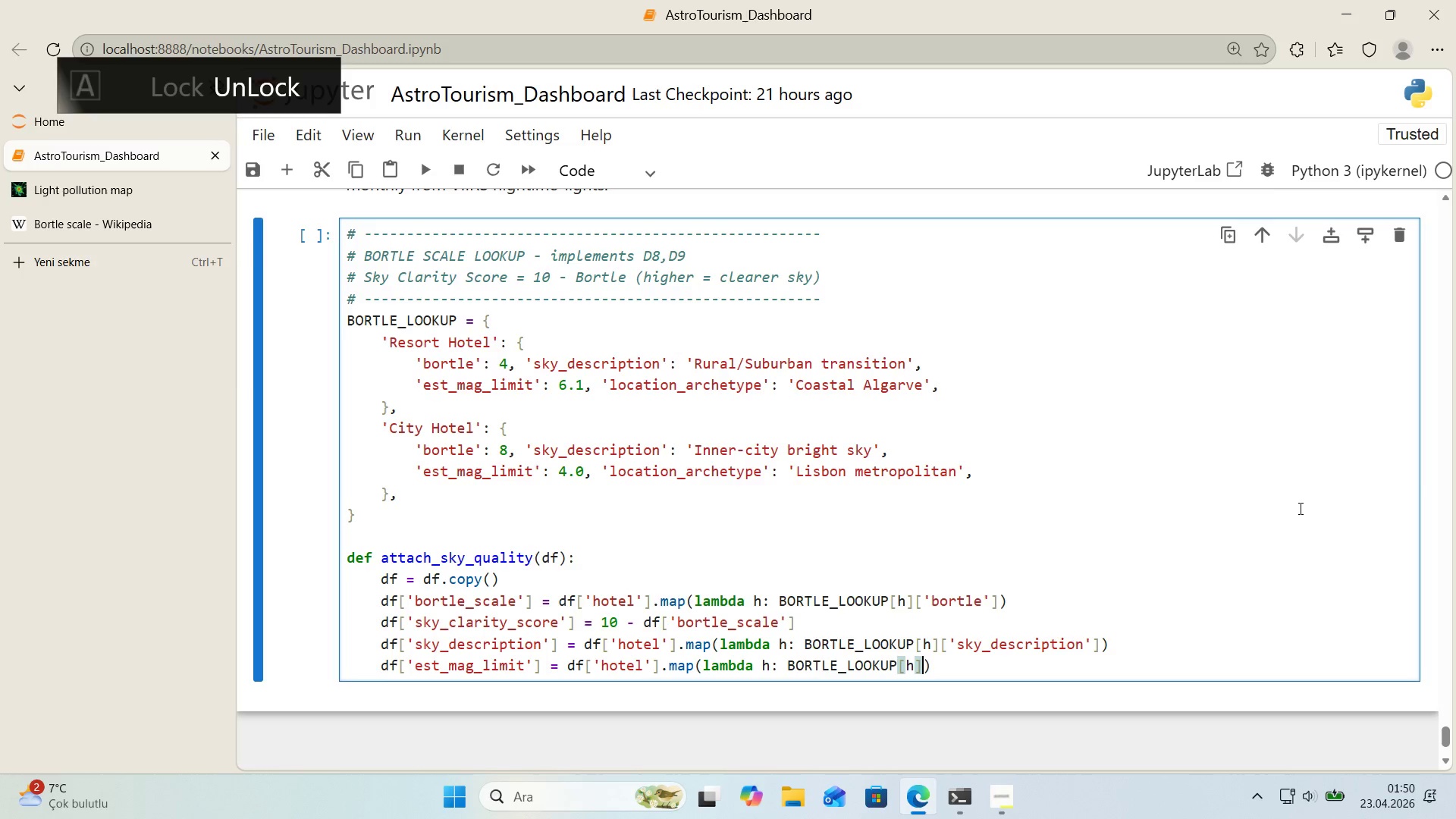 
key(ArrowRight)
 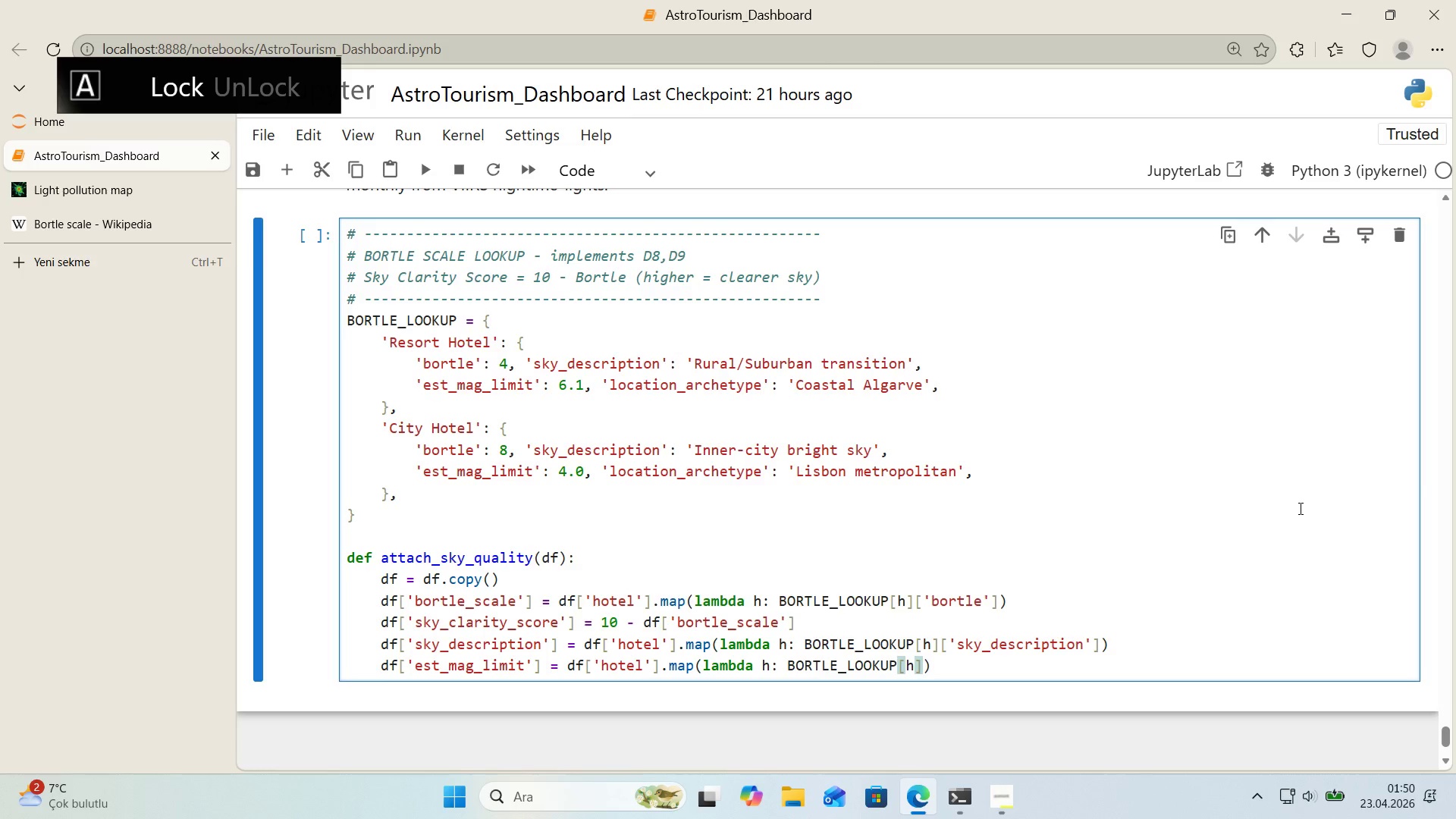 
key(Alt+Control+8)
 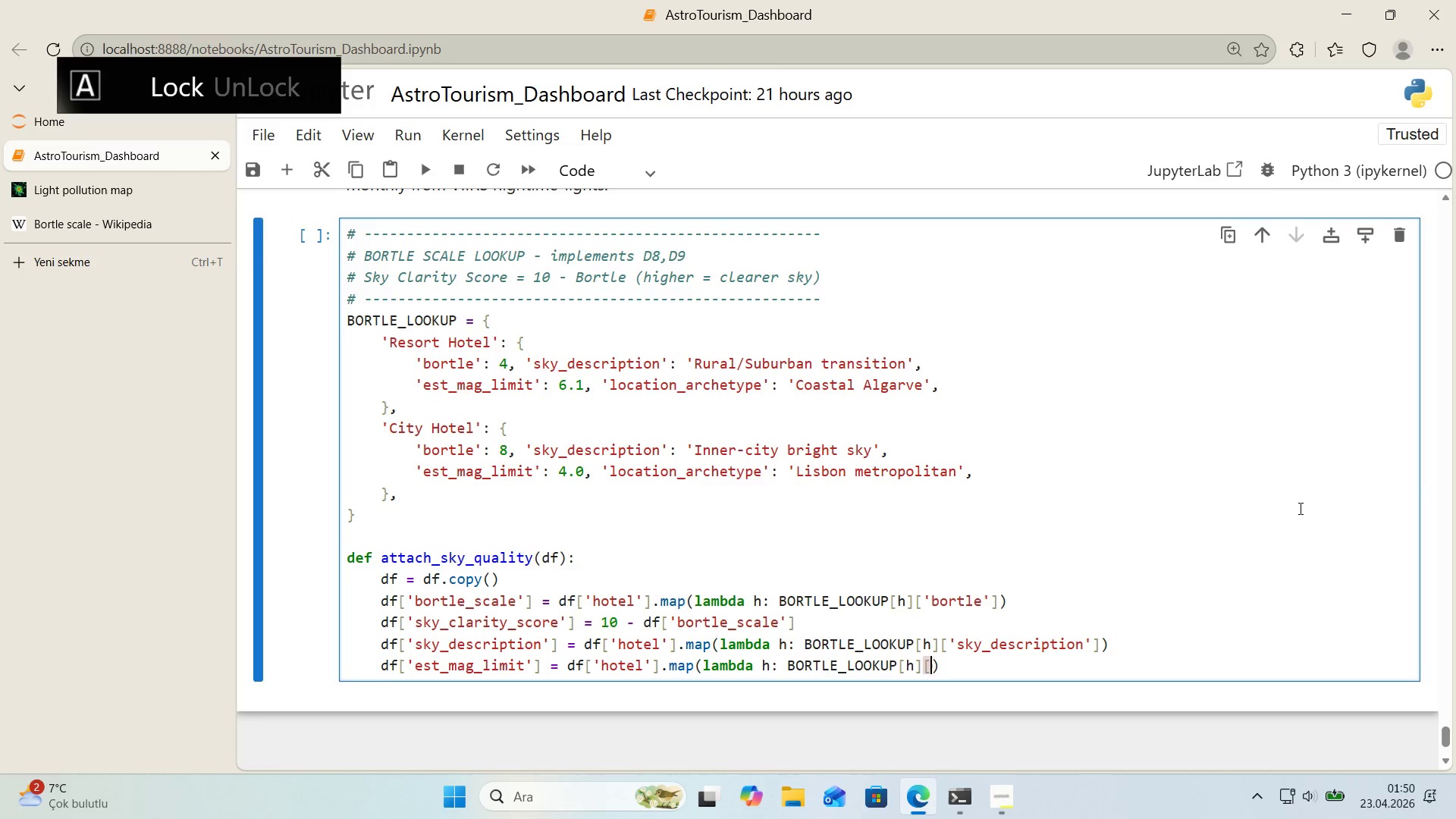 
key(Alt+Control+9)
 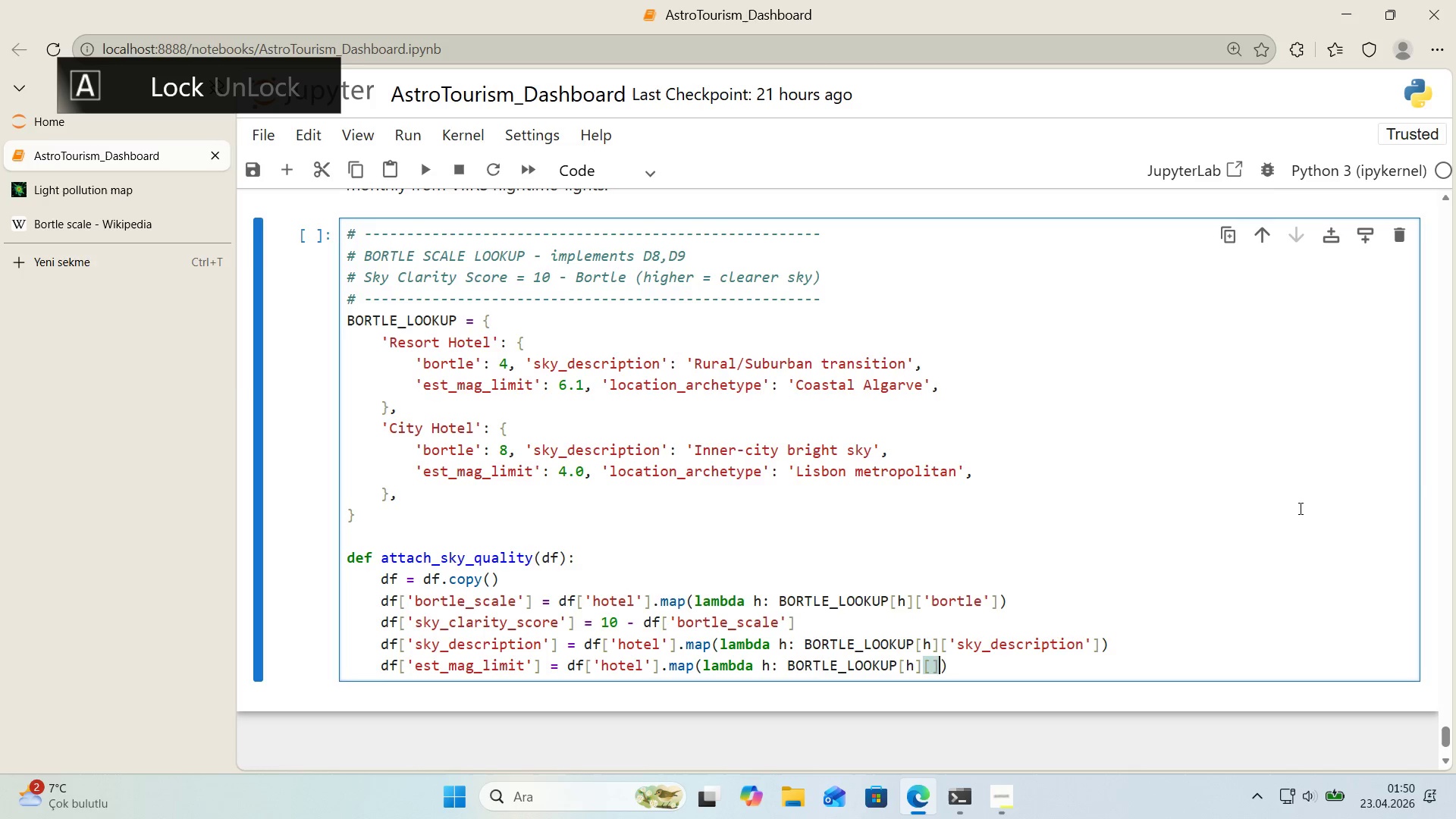 
key(ArrowLeft)
 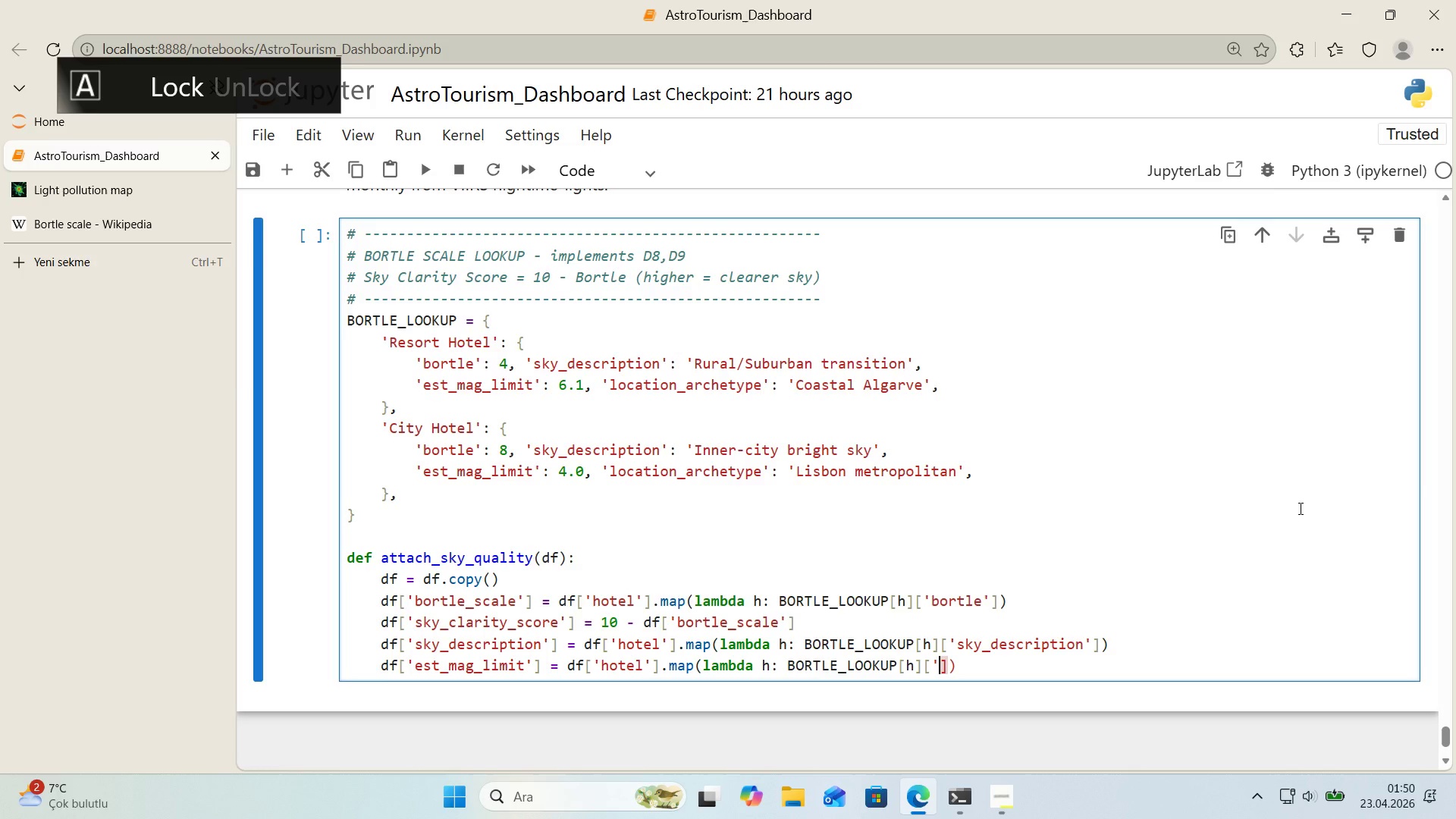 
type(@@)
 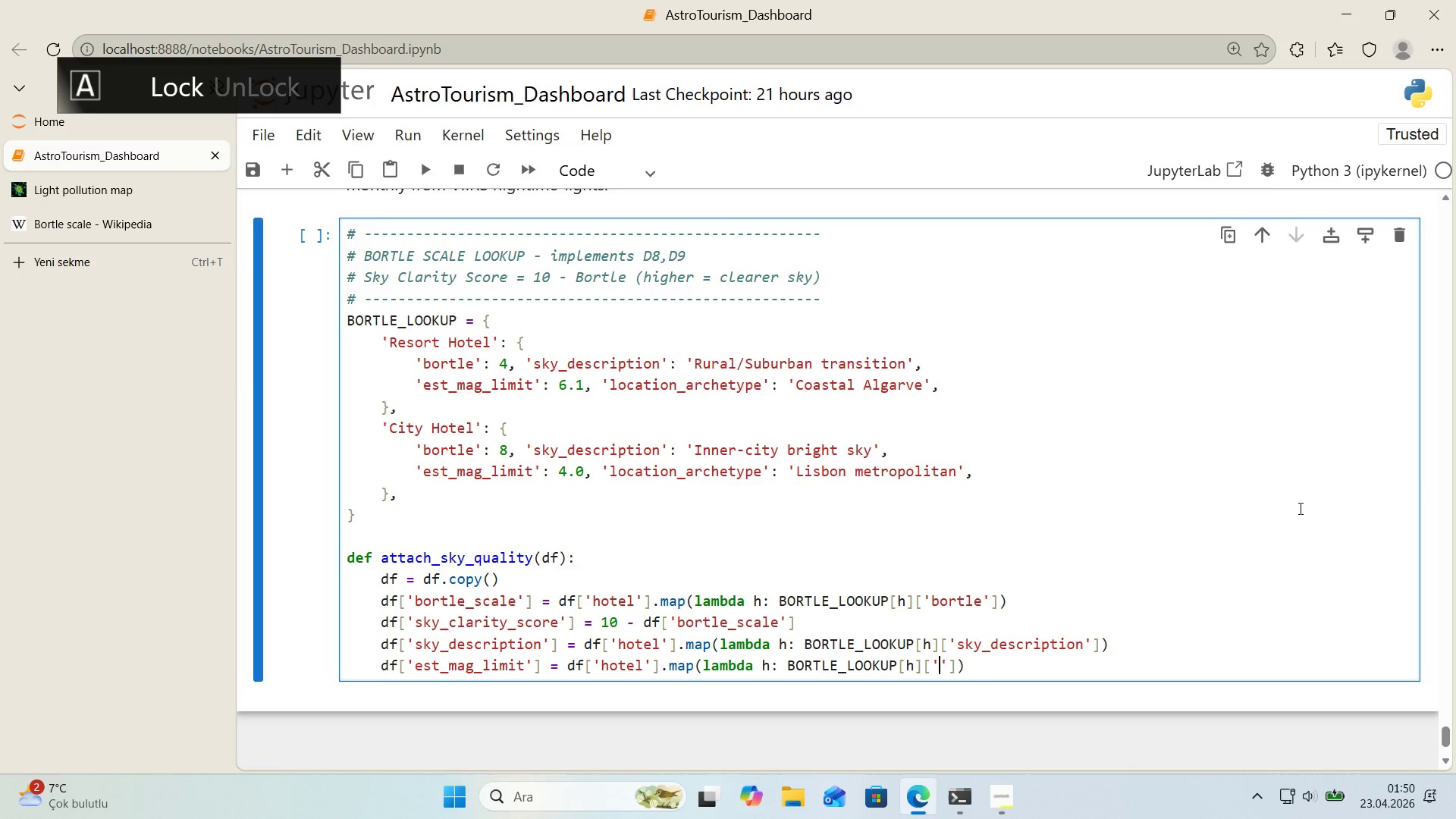 
key(ArrowLeft)
 